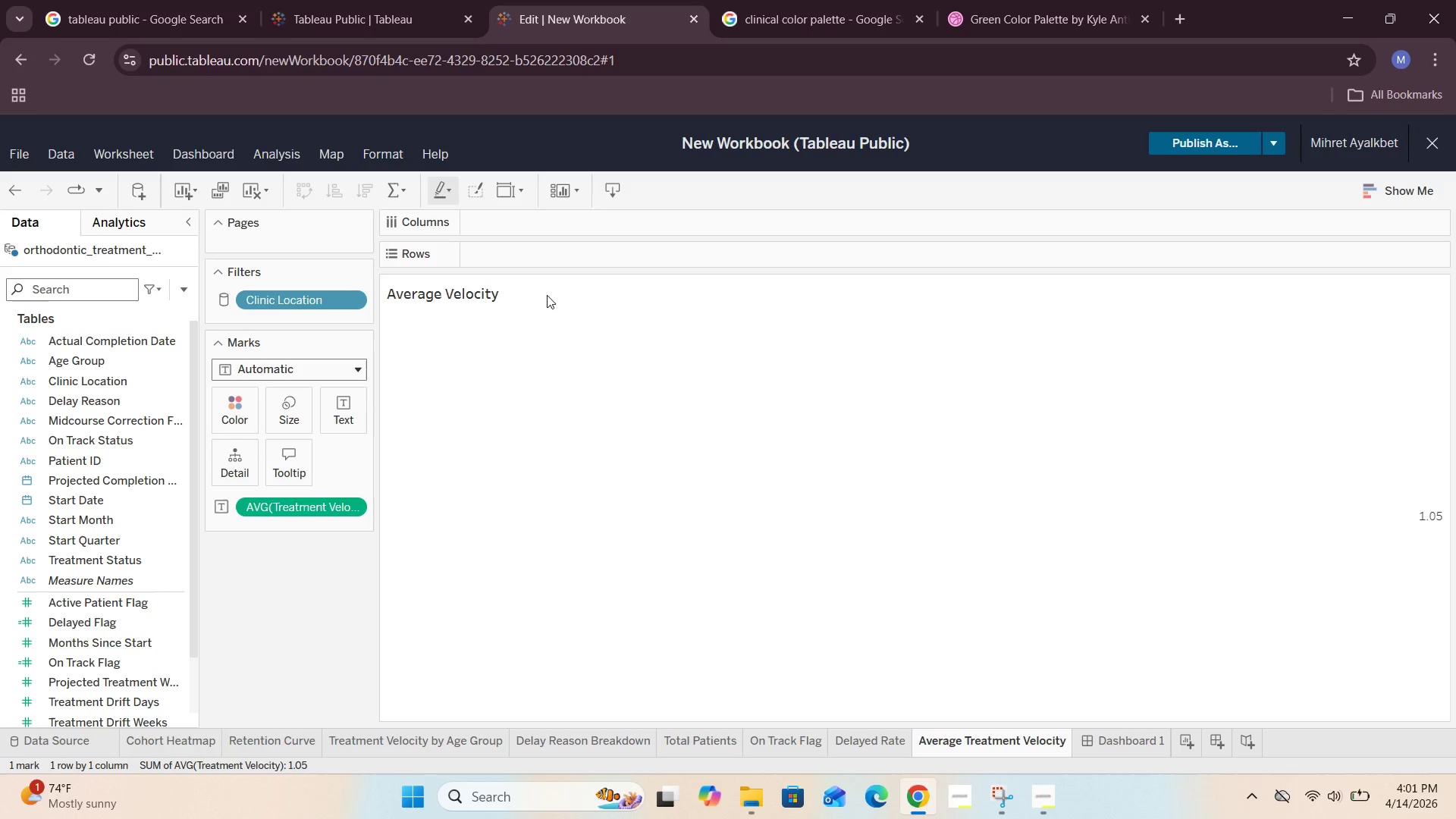 
left_click([392, 155])
 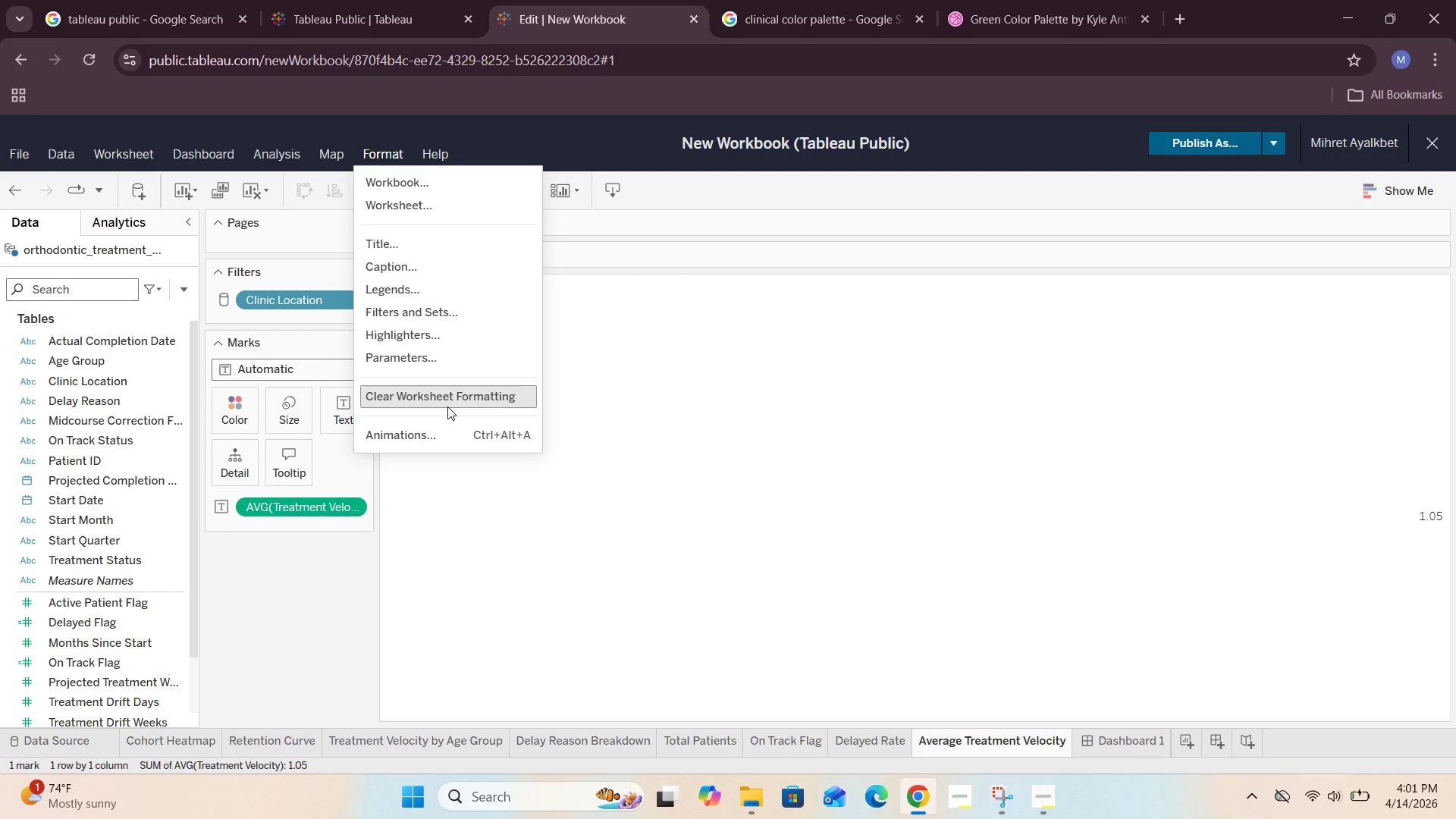 
wait(5.48)
 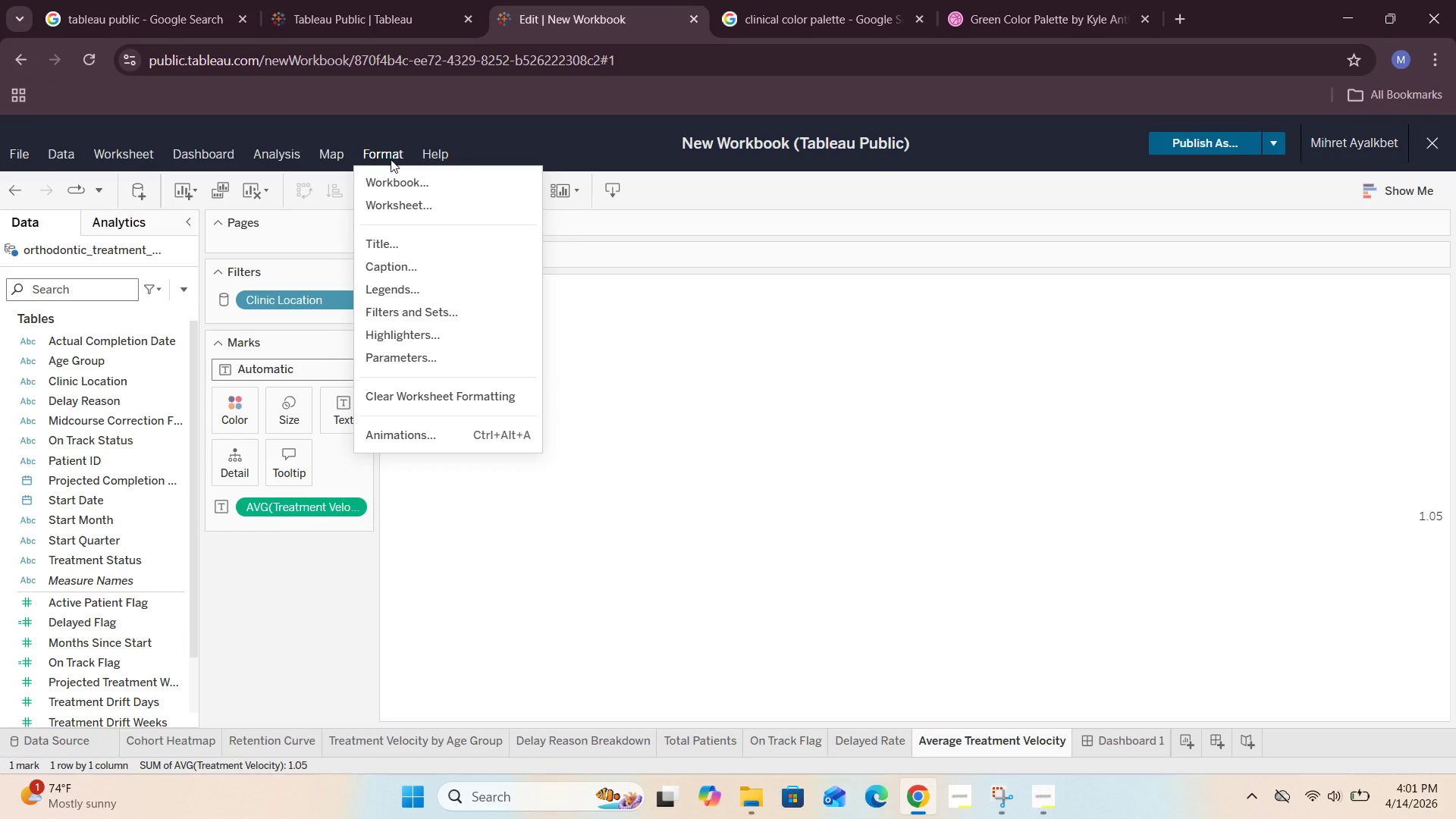 
double_click([830, 469])
 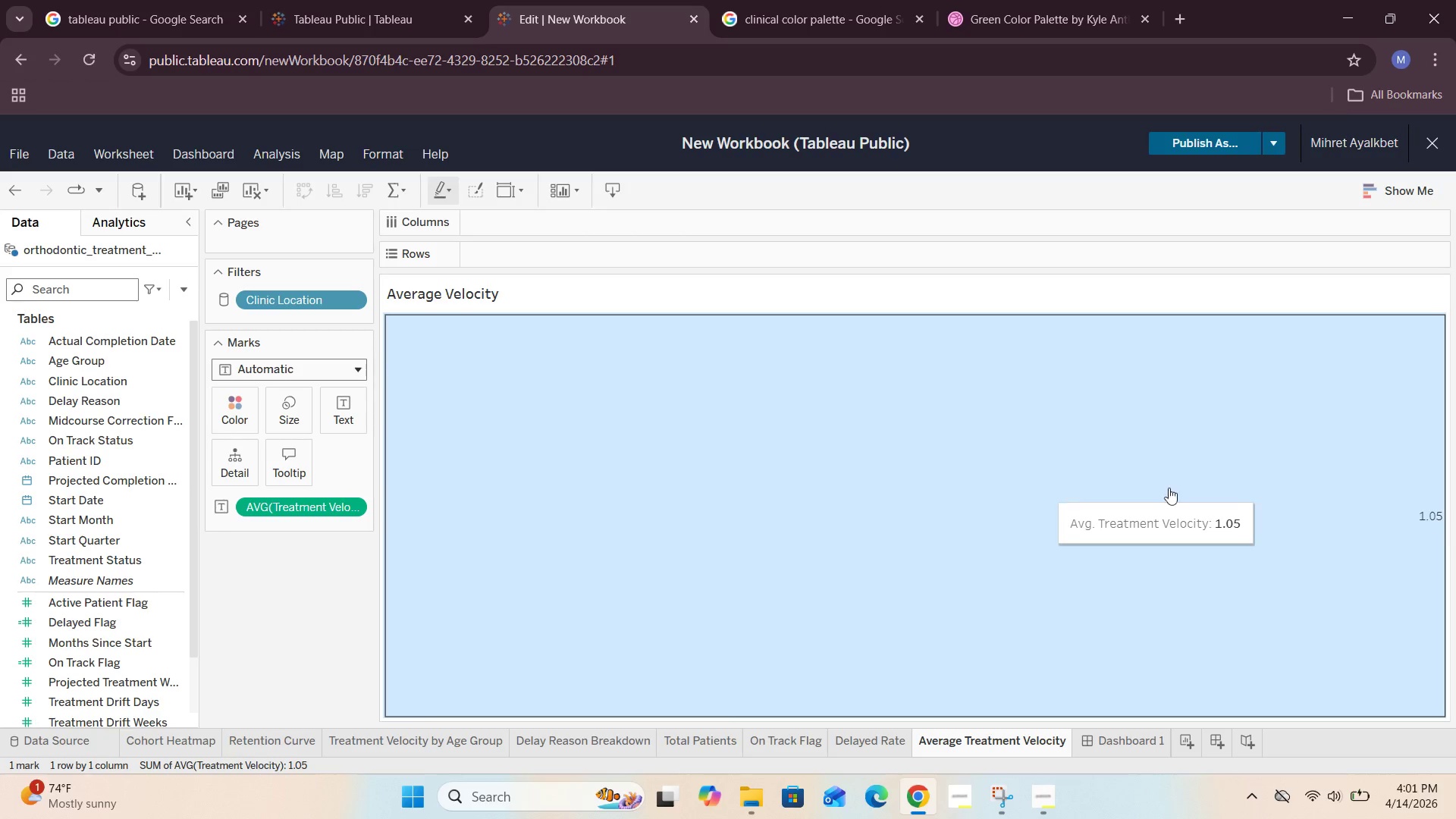 
left_click([647, 417])
 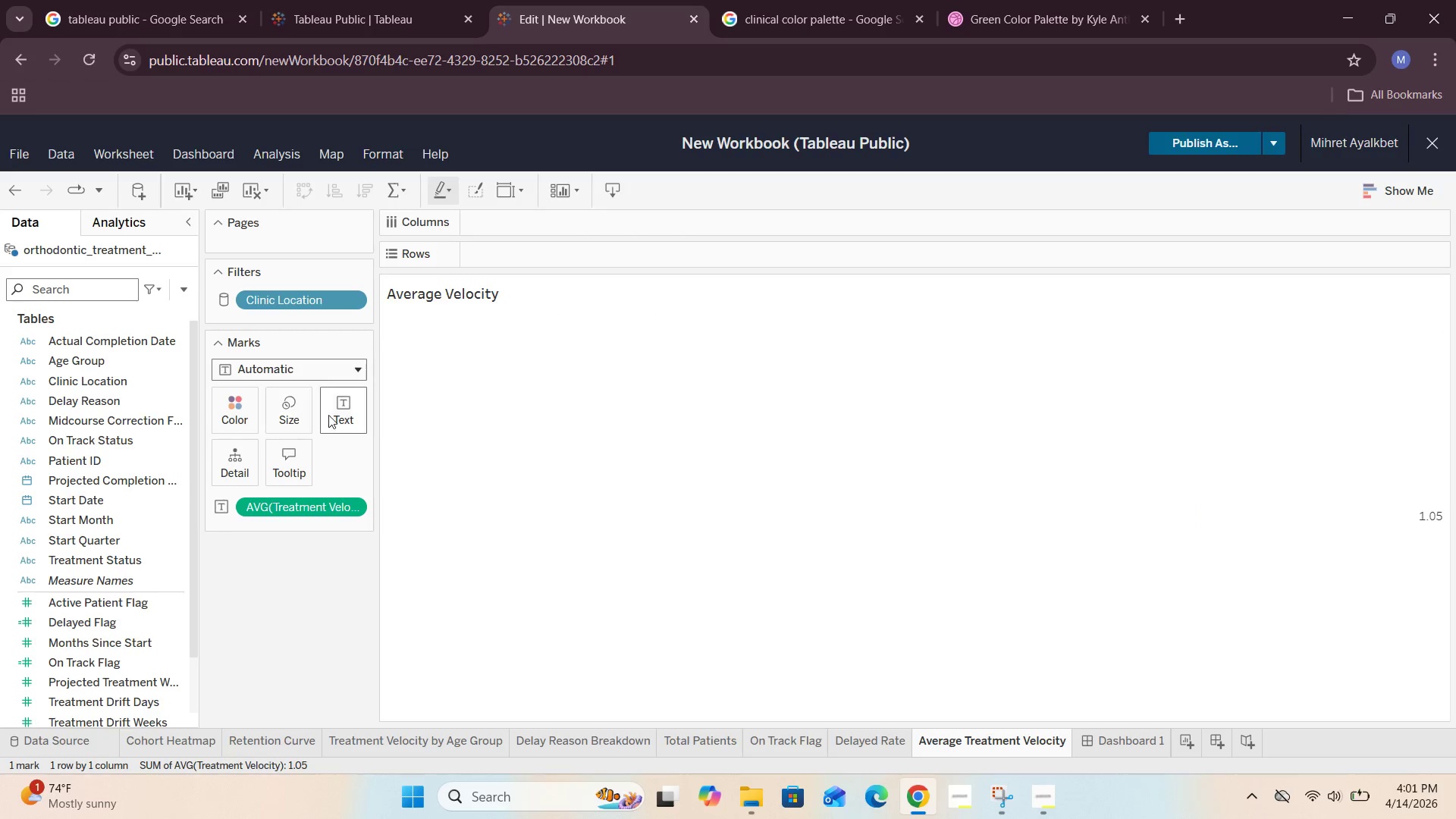 
left_click([345, 413])
 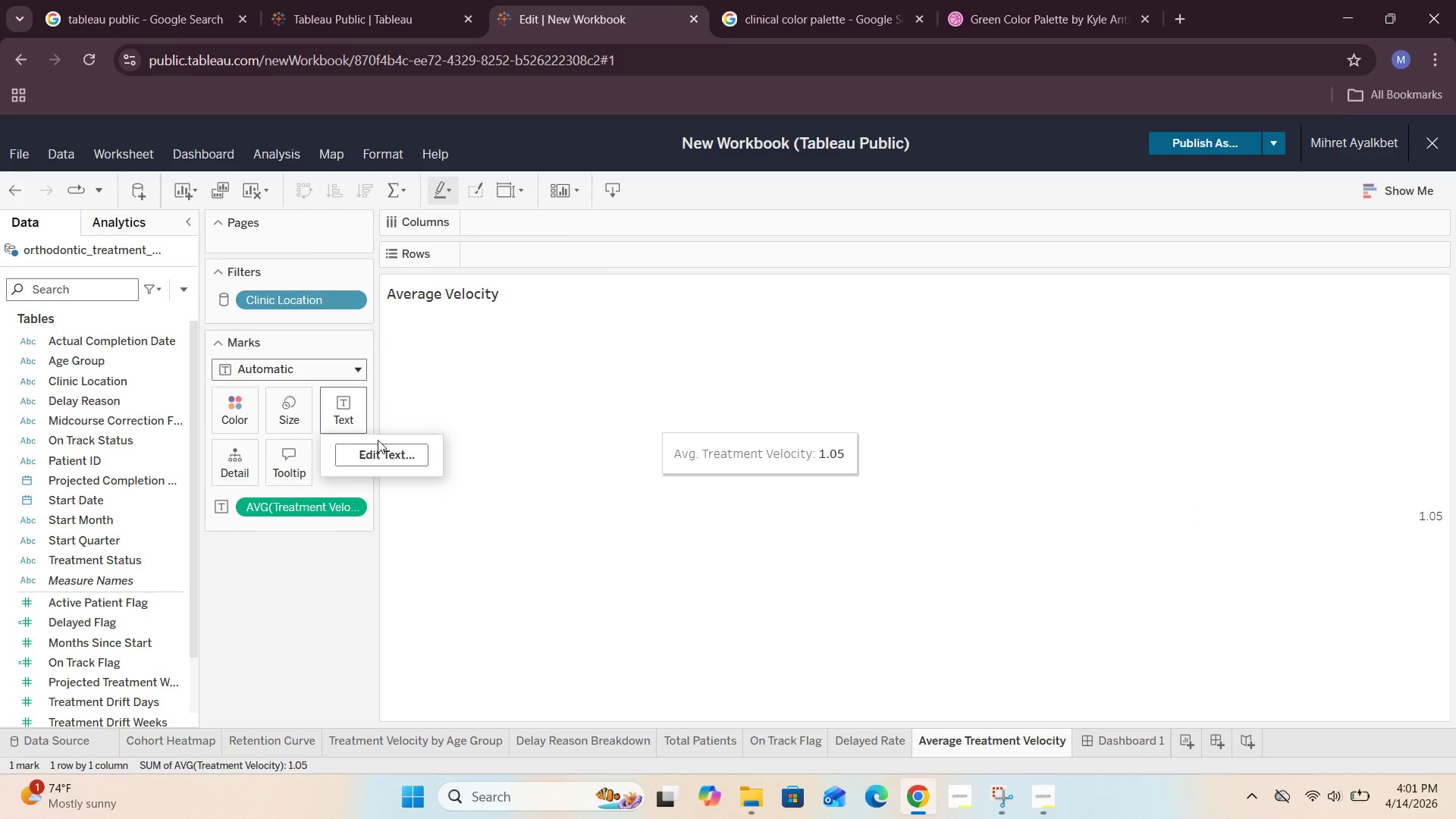 
left_click([381, 444])
 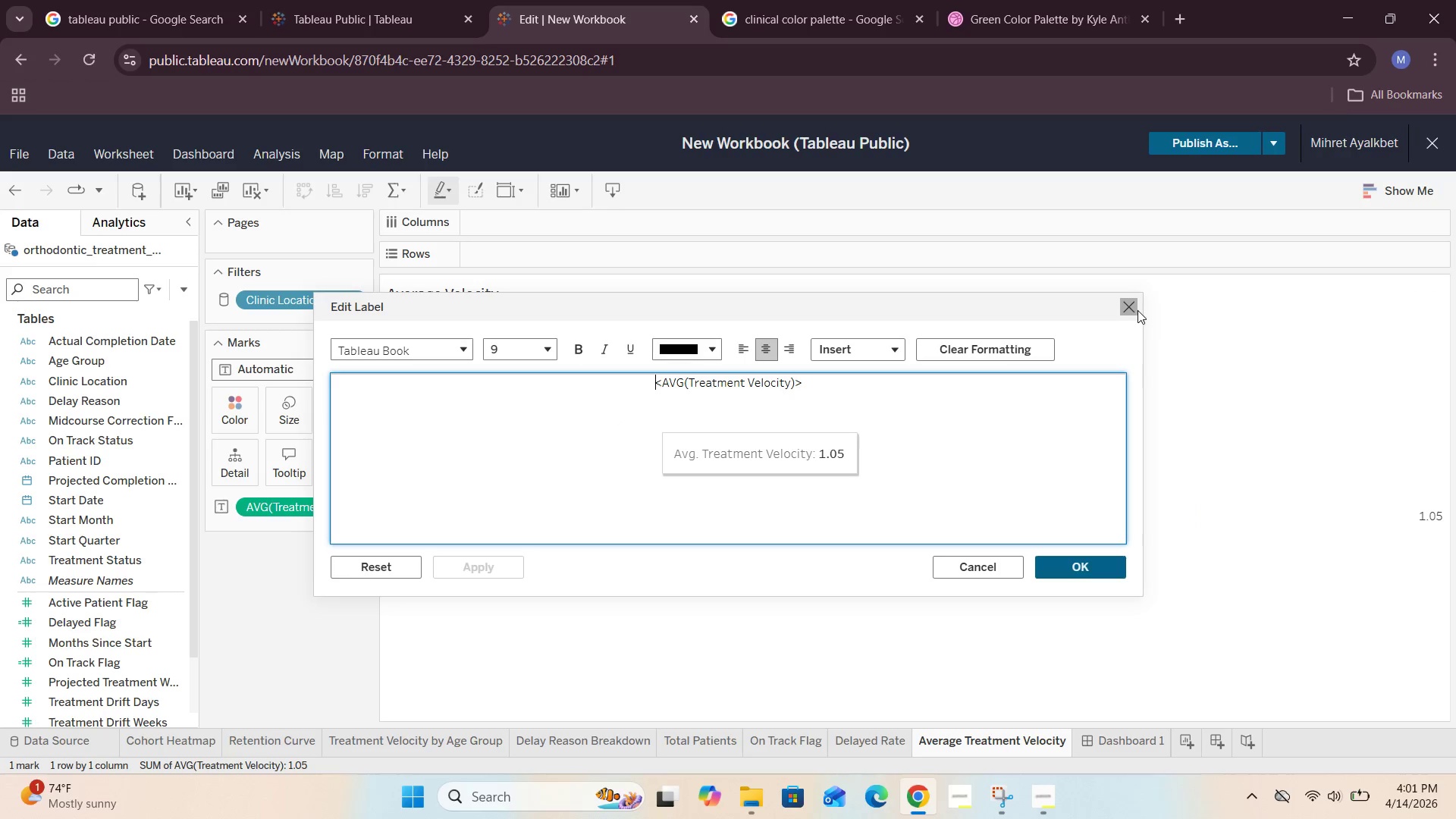 
left_click([1133, 309])
 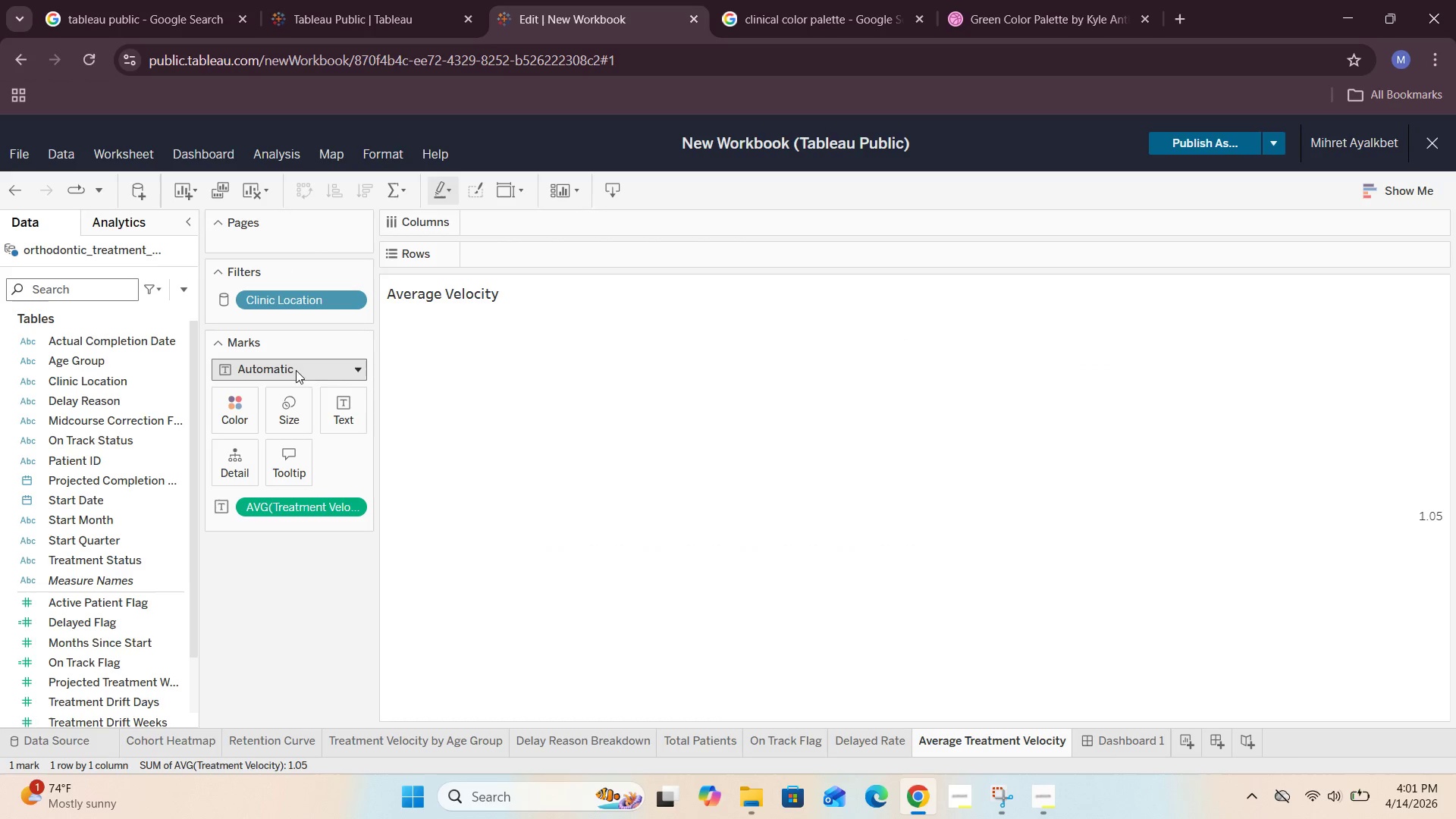 
left_click([354, 376])
 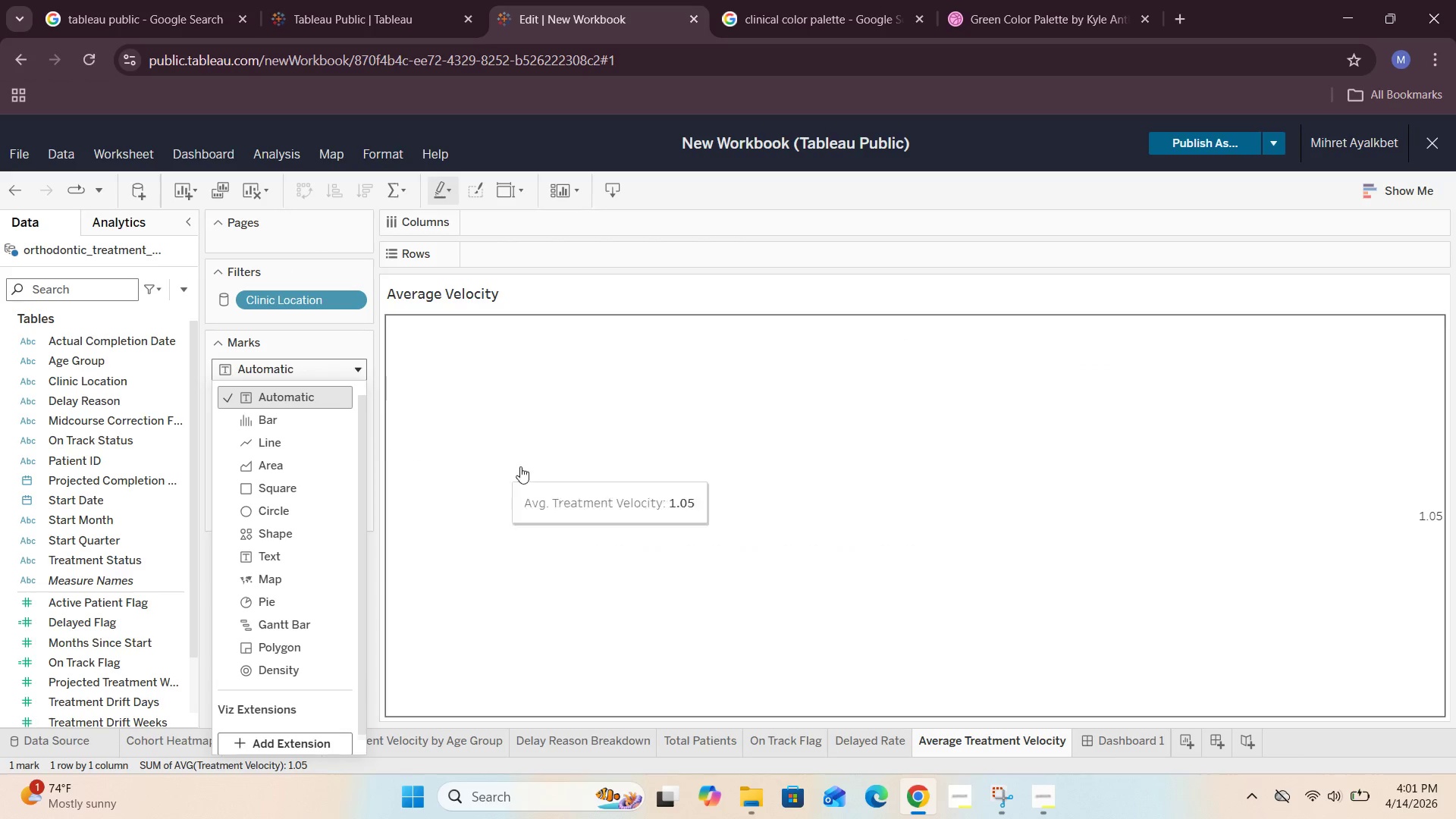 
left_click([600, 469])
 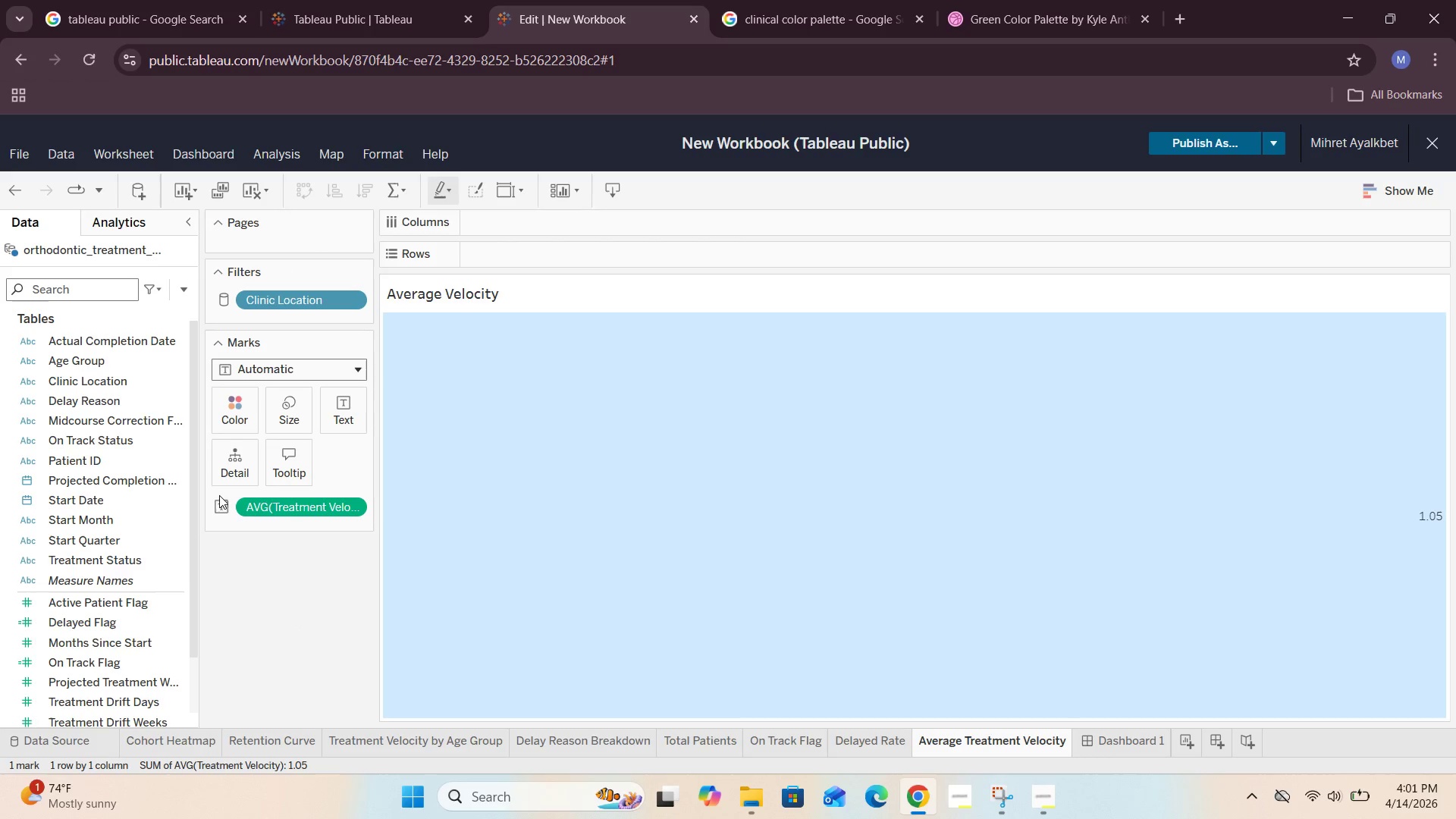 
left_click([218, 502])
 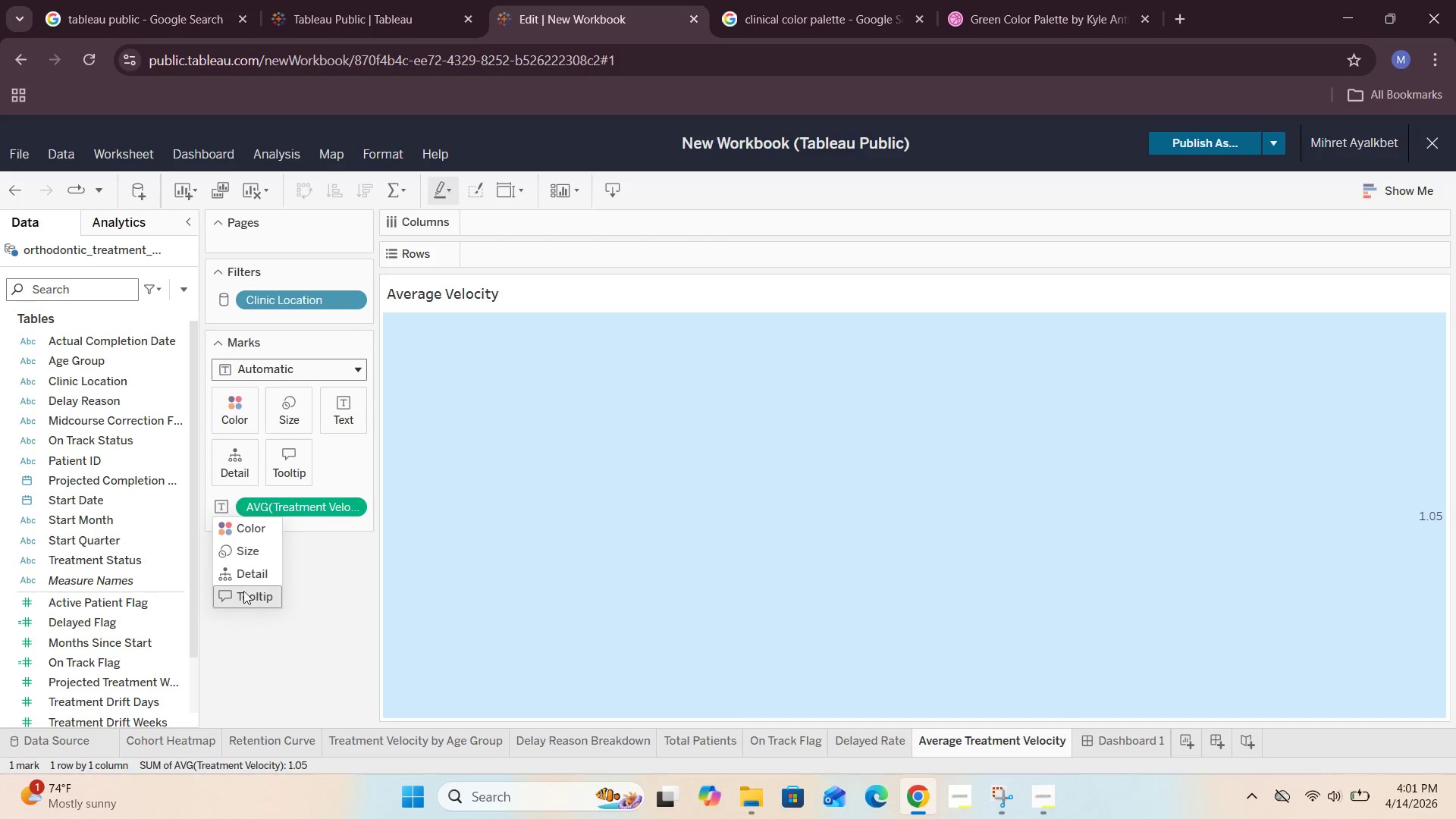 
left_click([343, 567])
 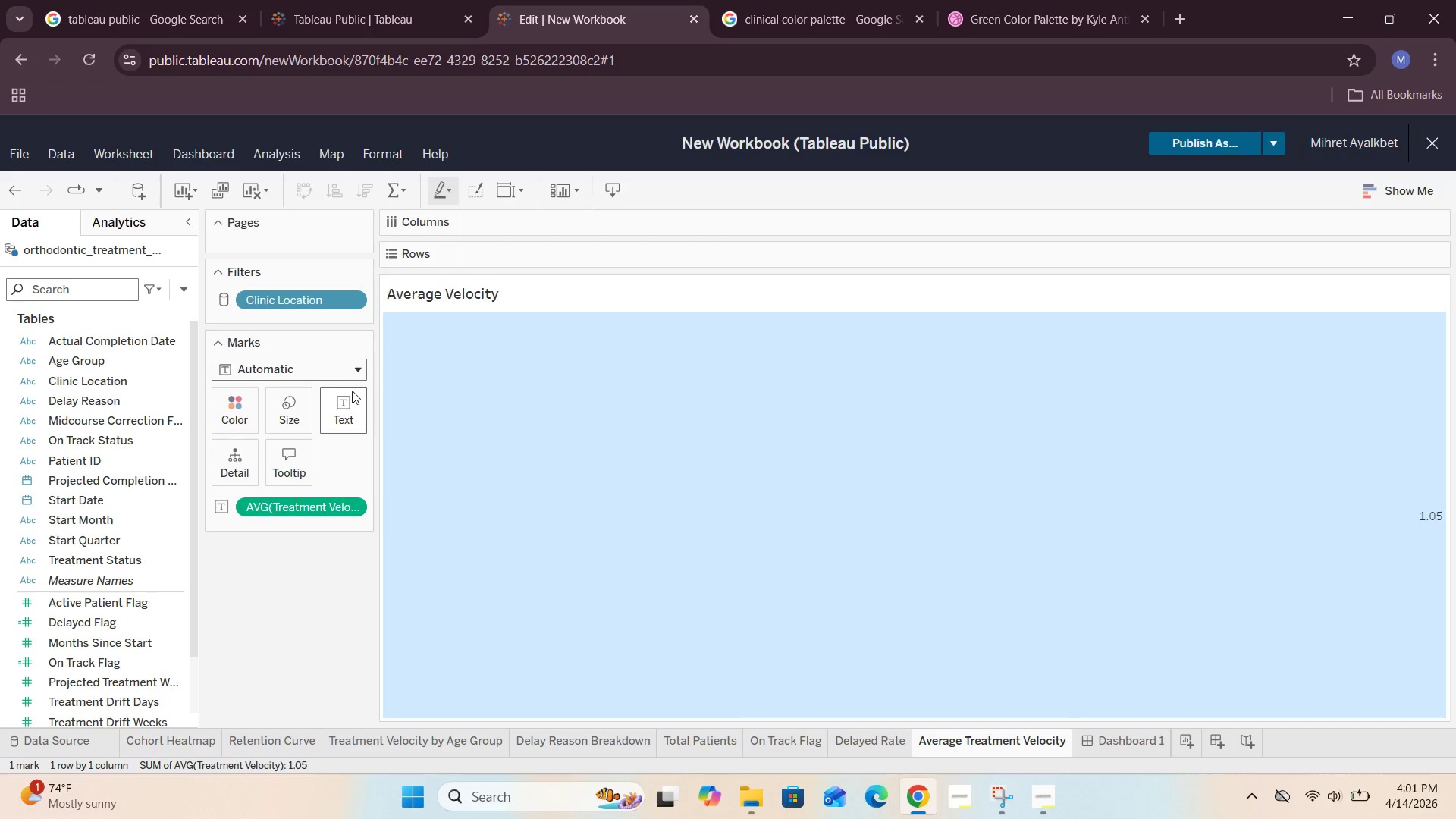 
left_click([354, 367])
 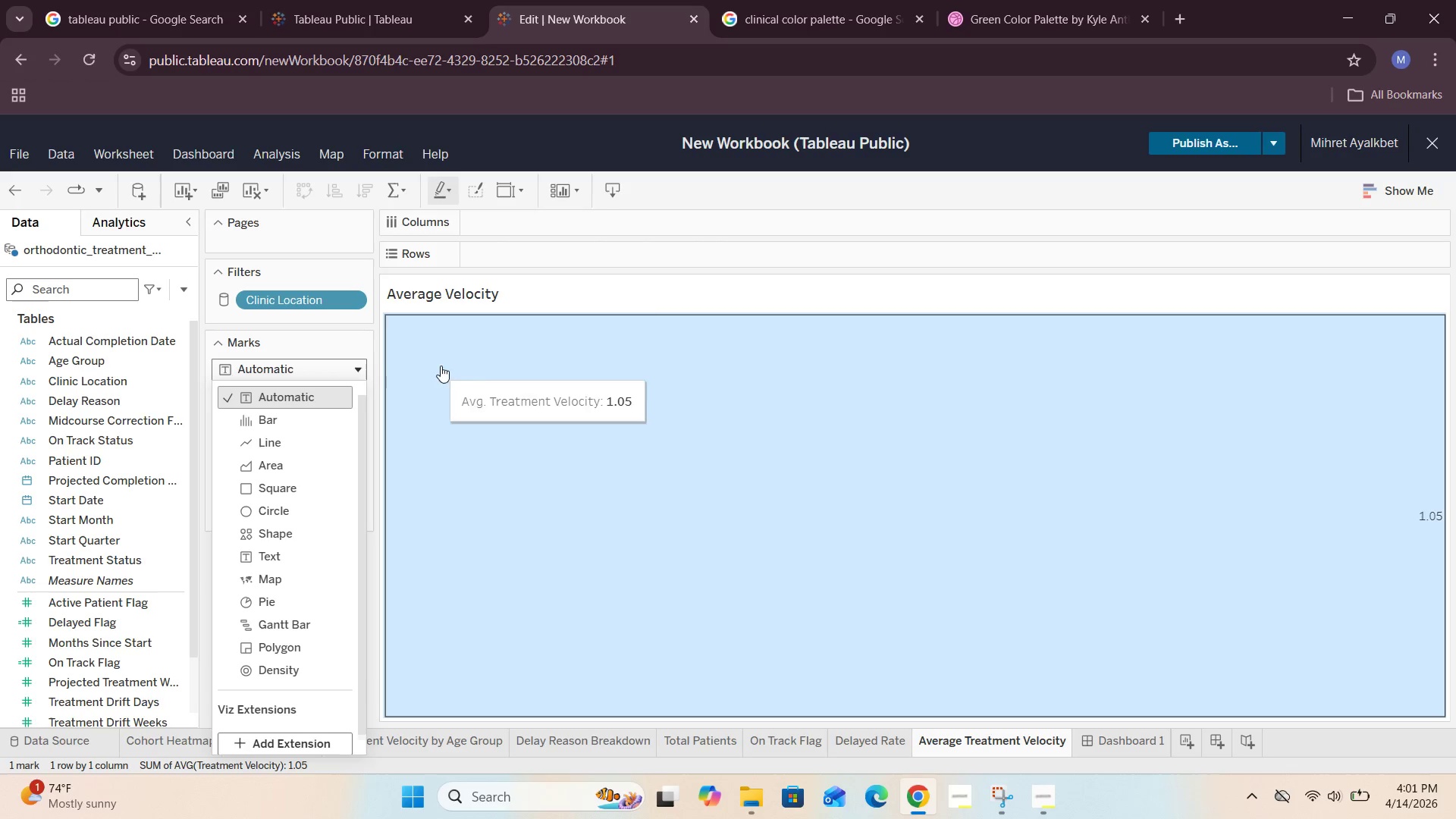 
left_click([504, 375])
 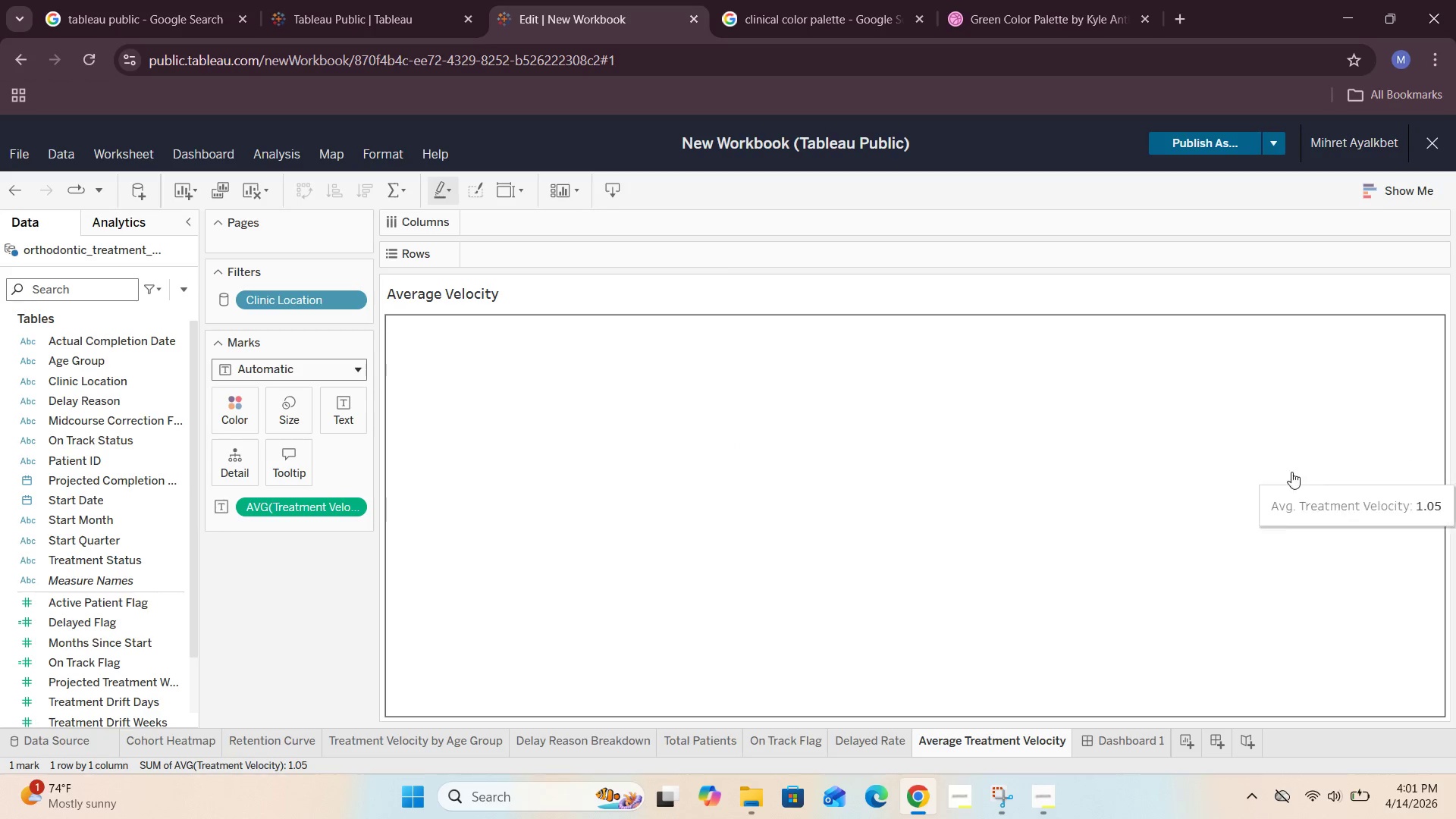 
double_click([1321, 493])
 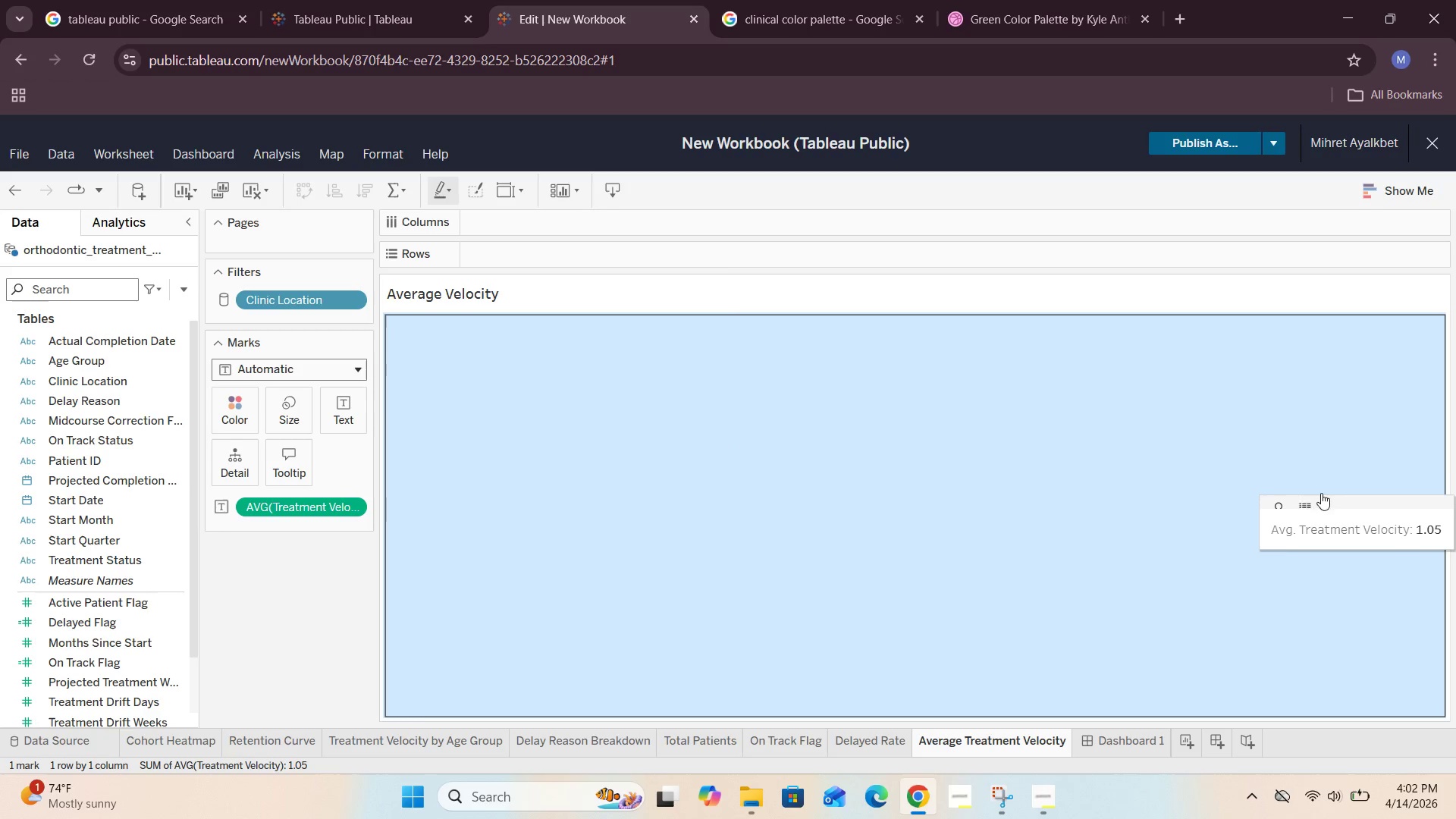 
right_click([1294, 493])
 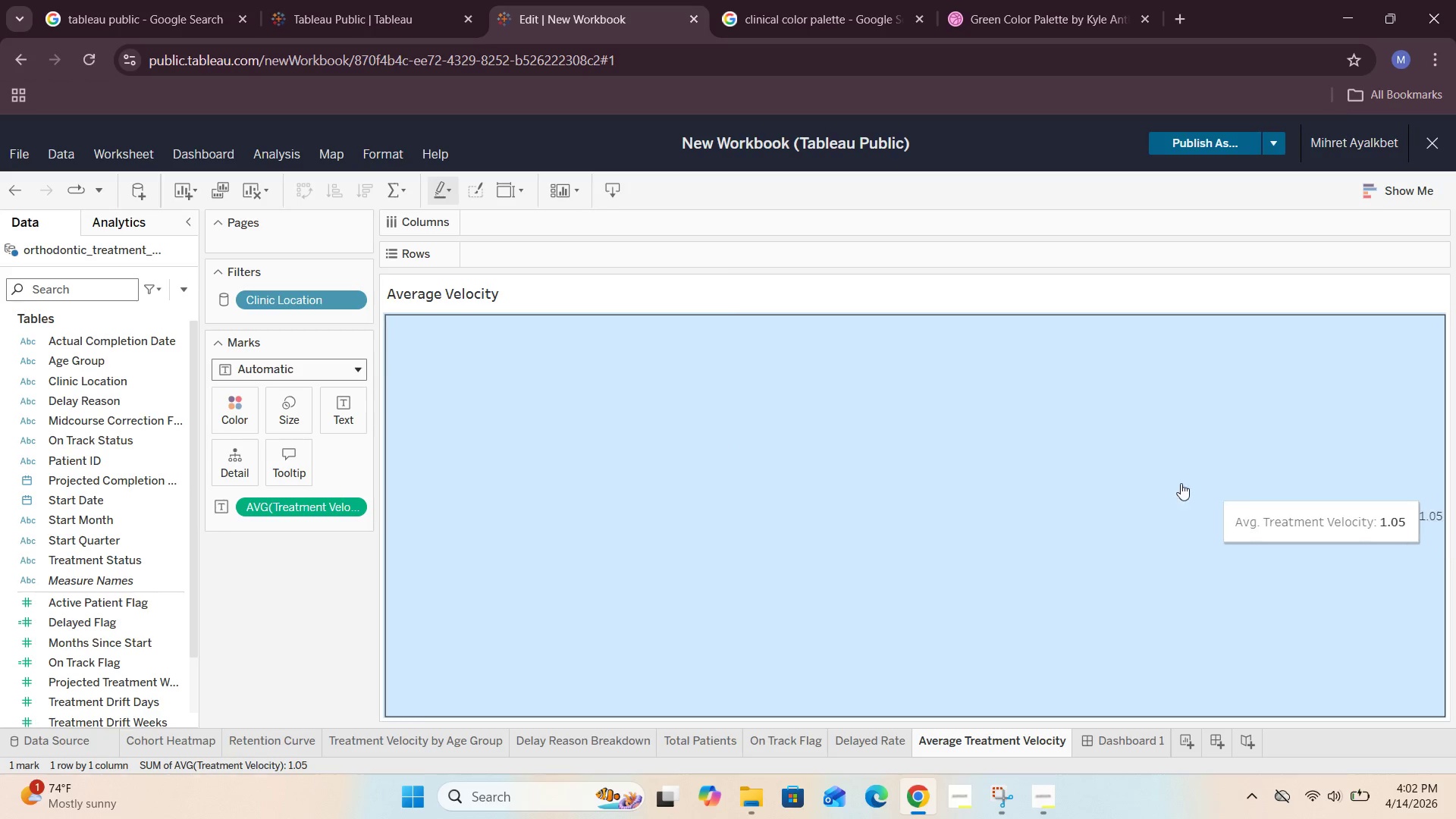 
left_click([825, 431])
 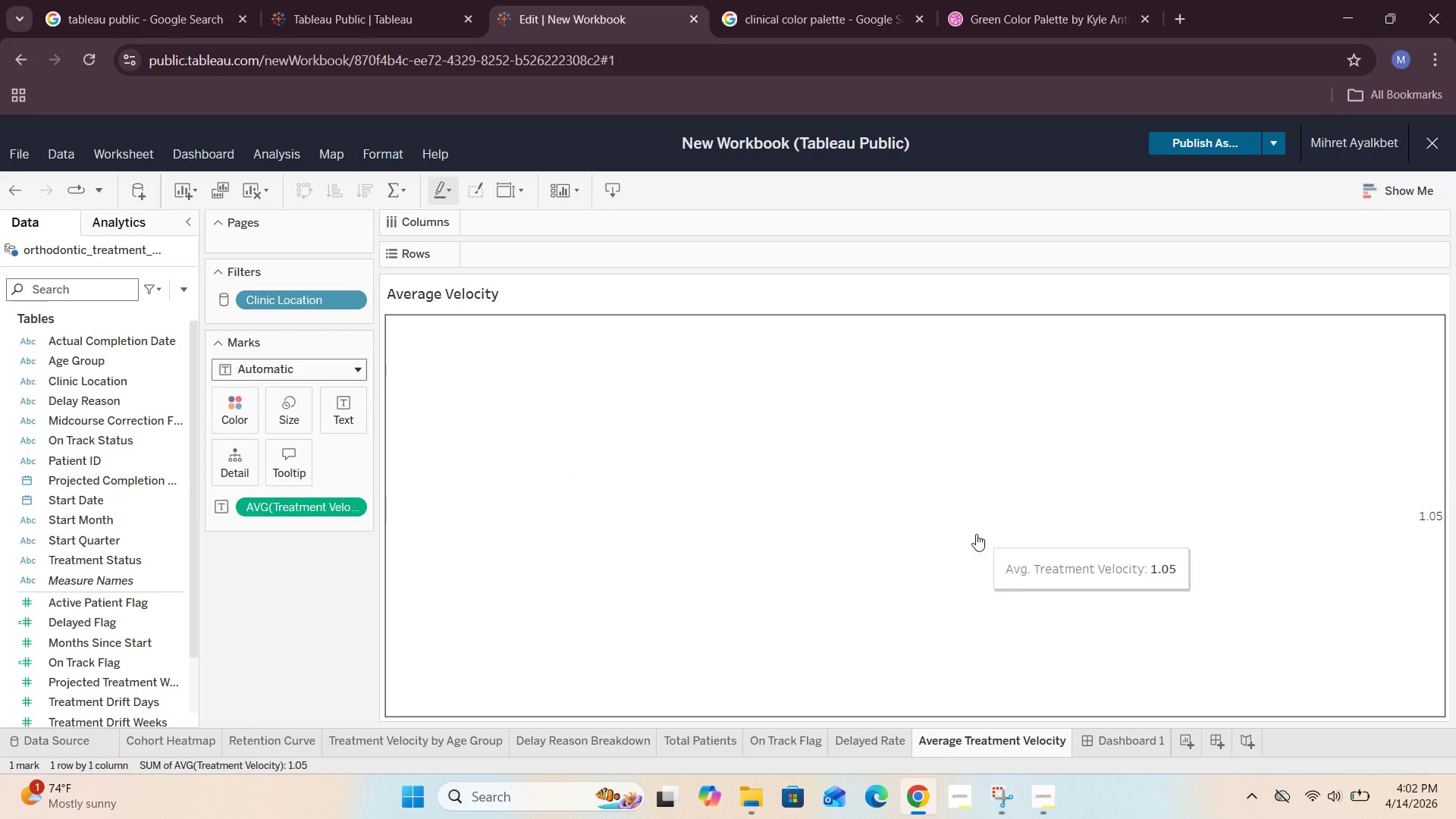 
wait(10.61)
 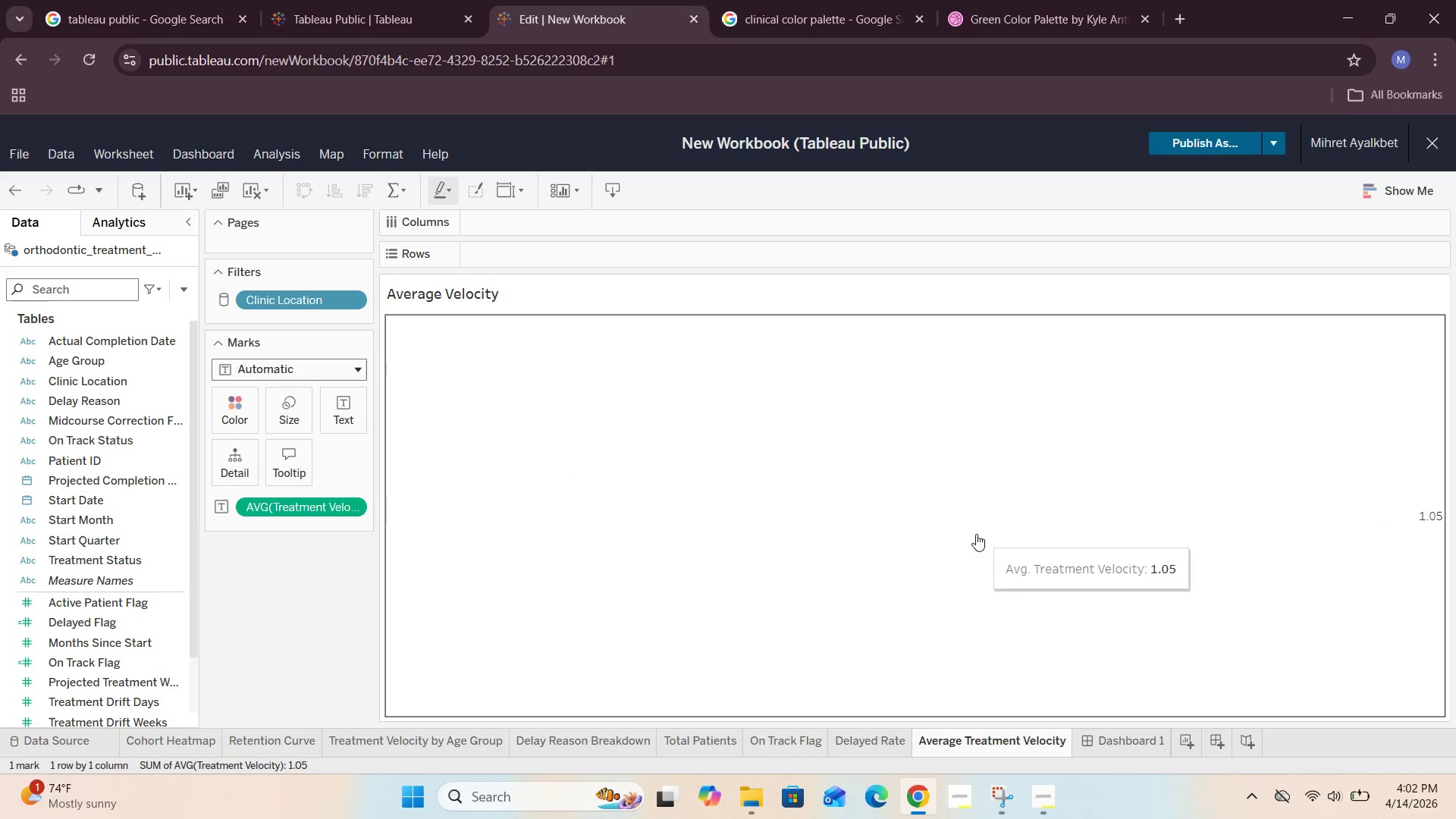 
right_click([549, 406])
 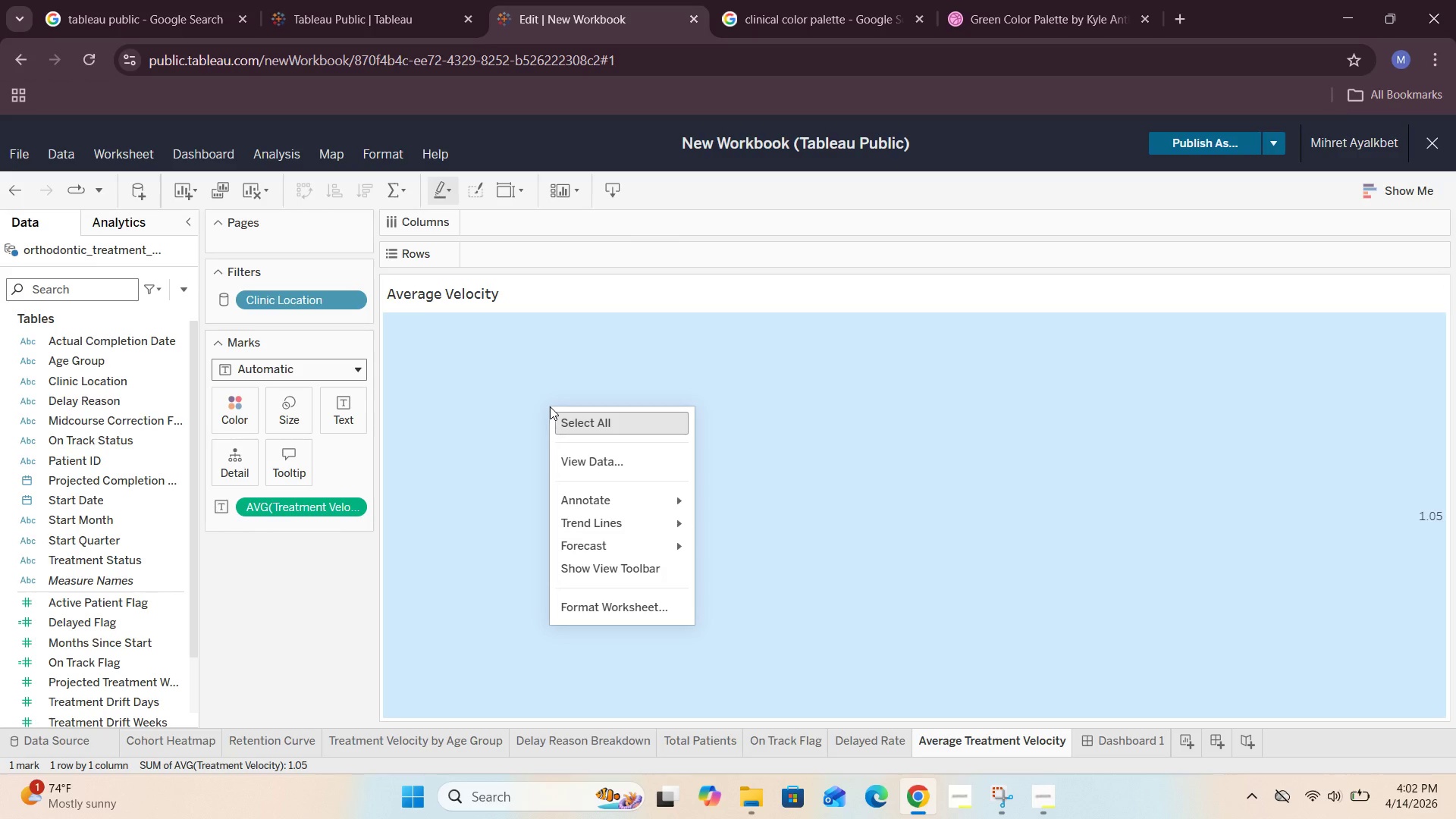 
double_click([500, 406])
 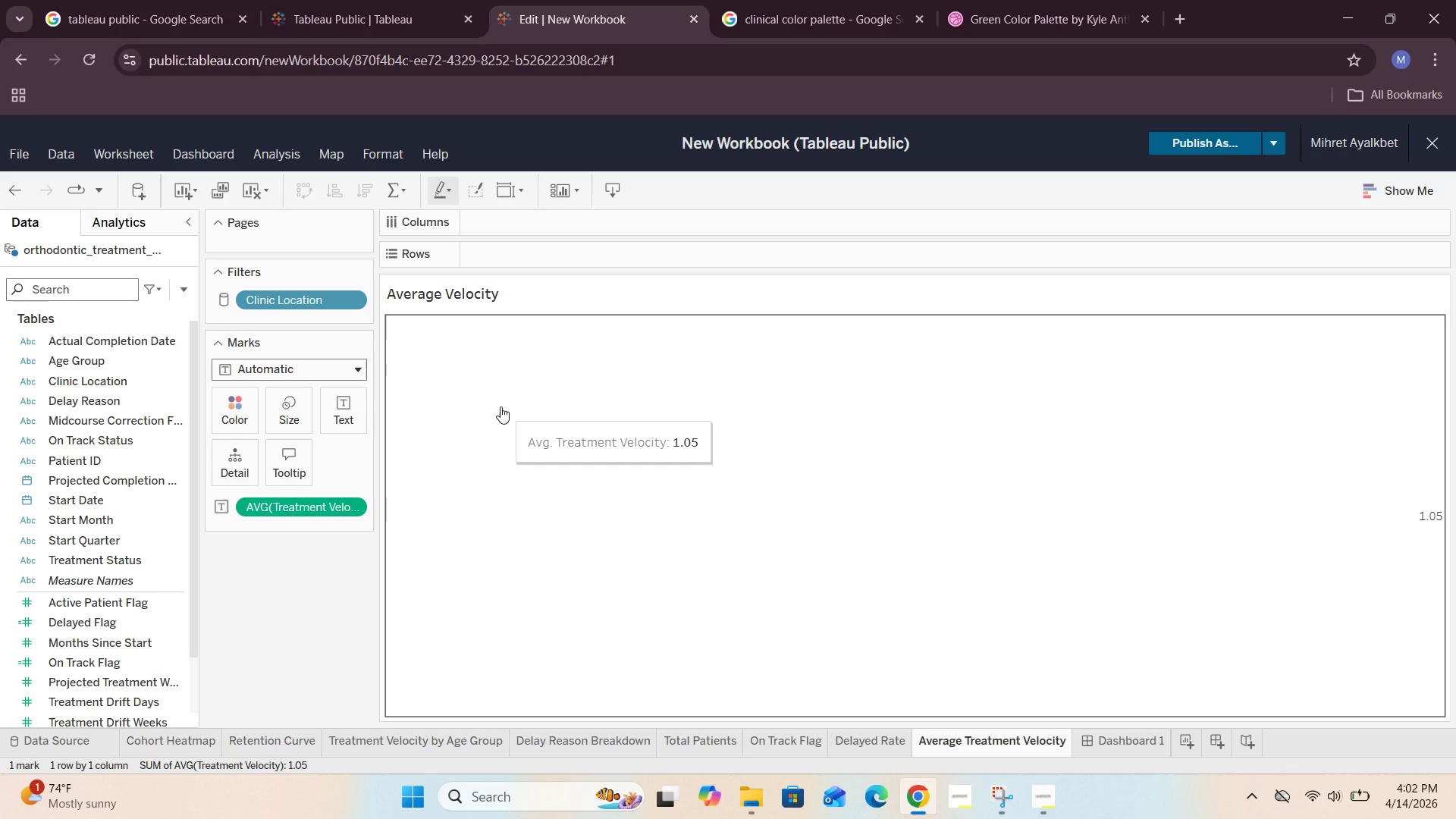 
right_click([500, 406])
 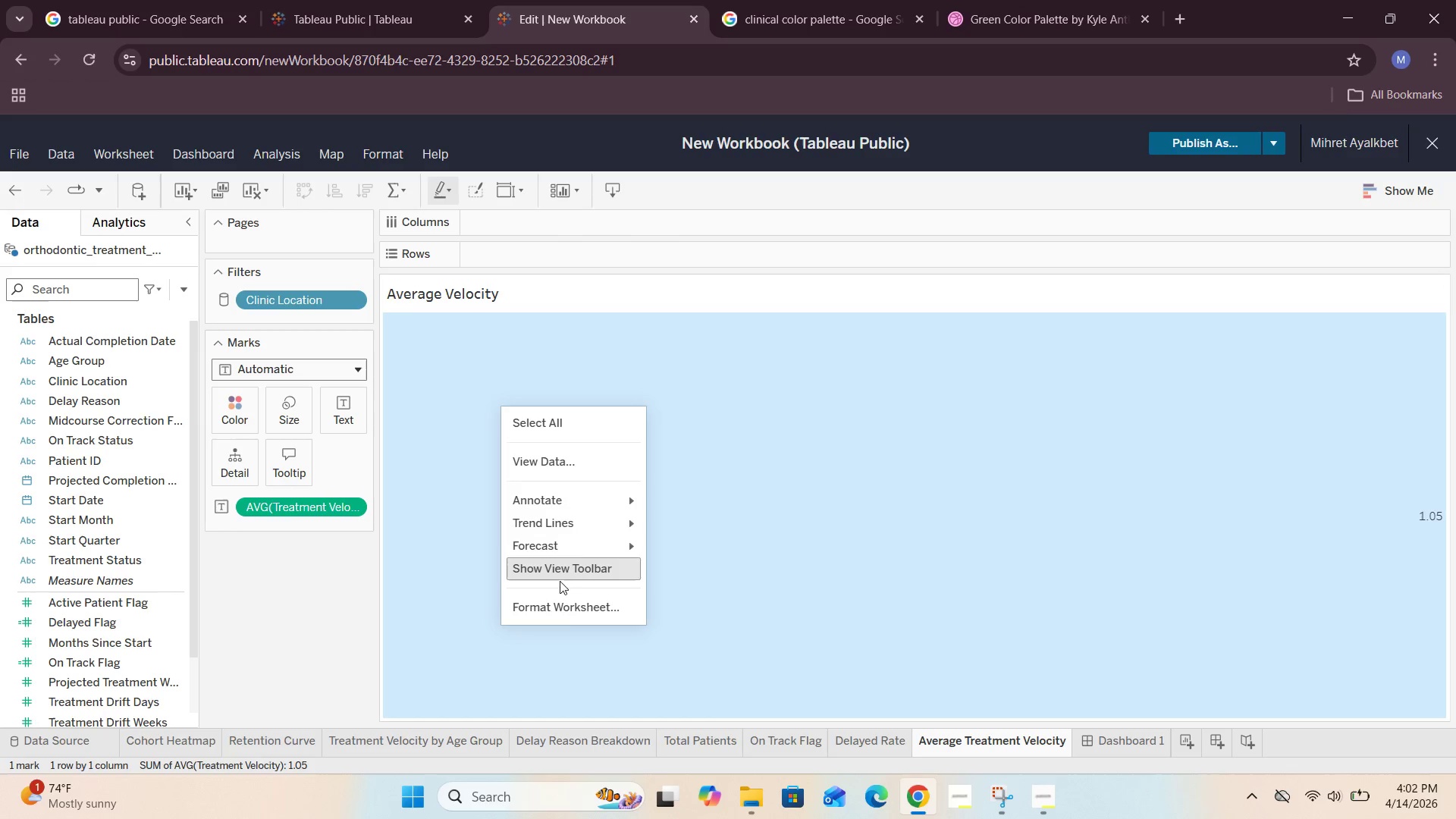 
left_click([565, 611])
 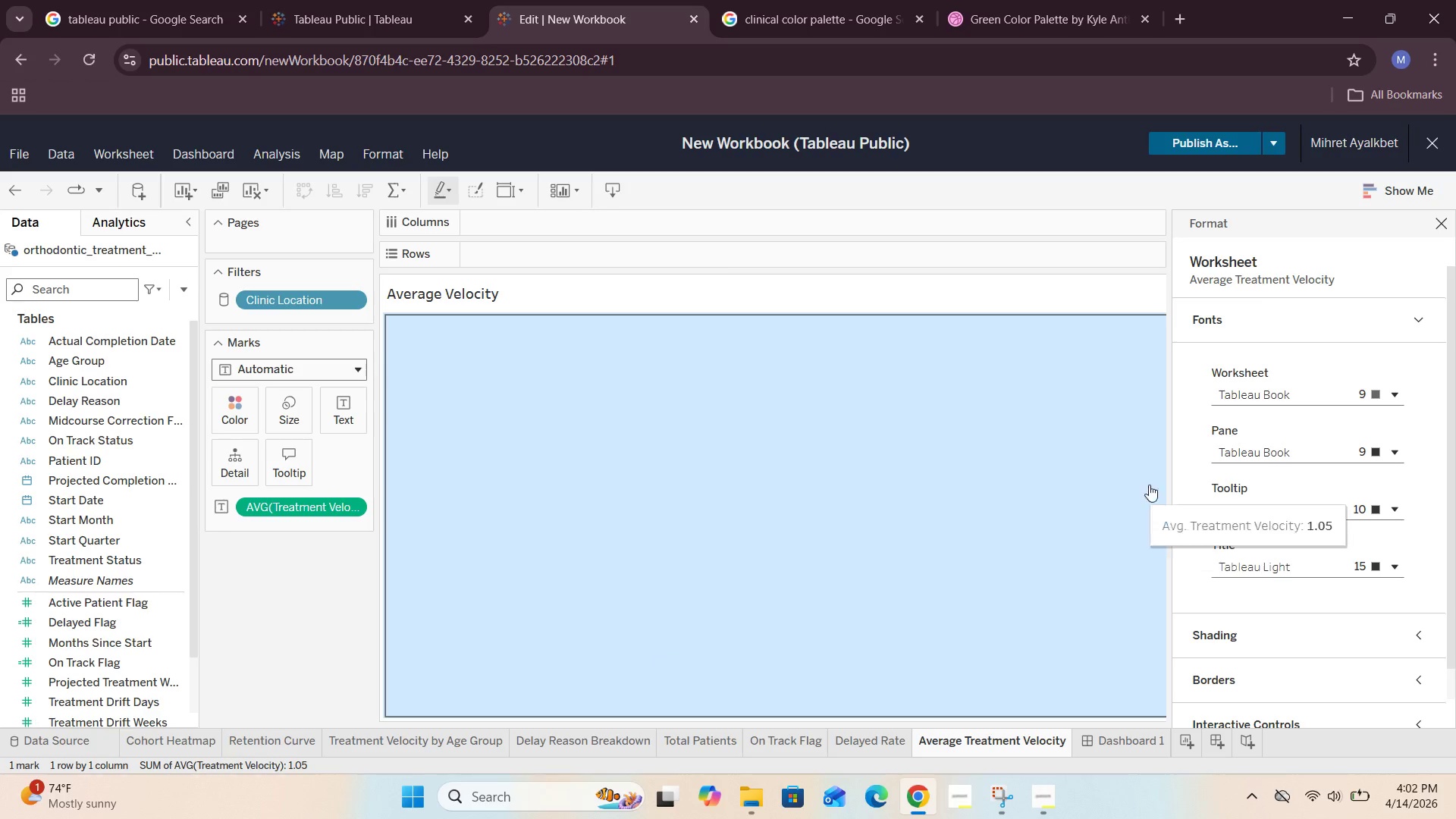 
scroll: coordinate [1217, 451], scroll_direction: down, amount: 4.0
 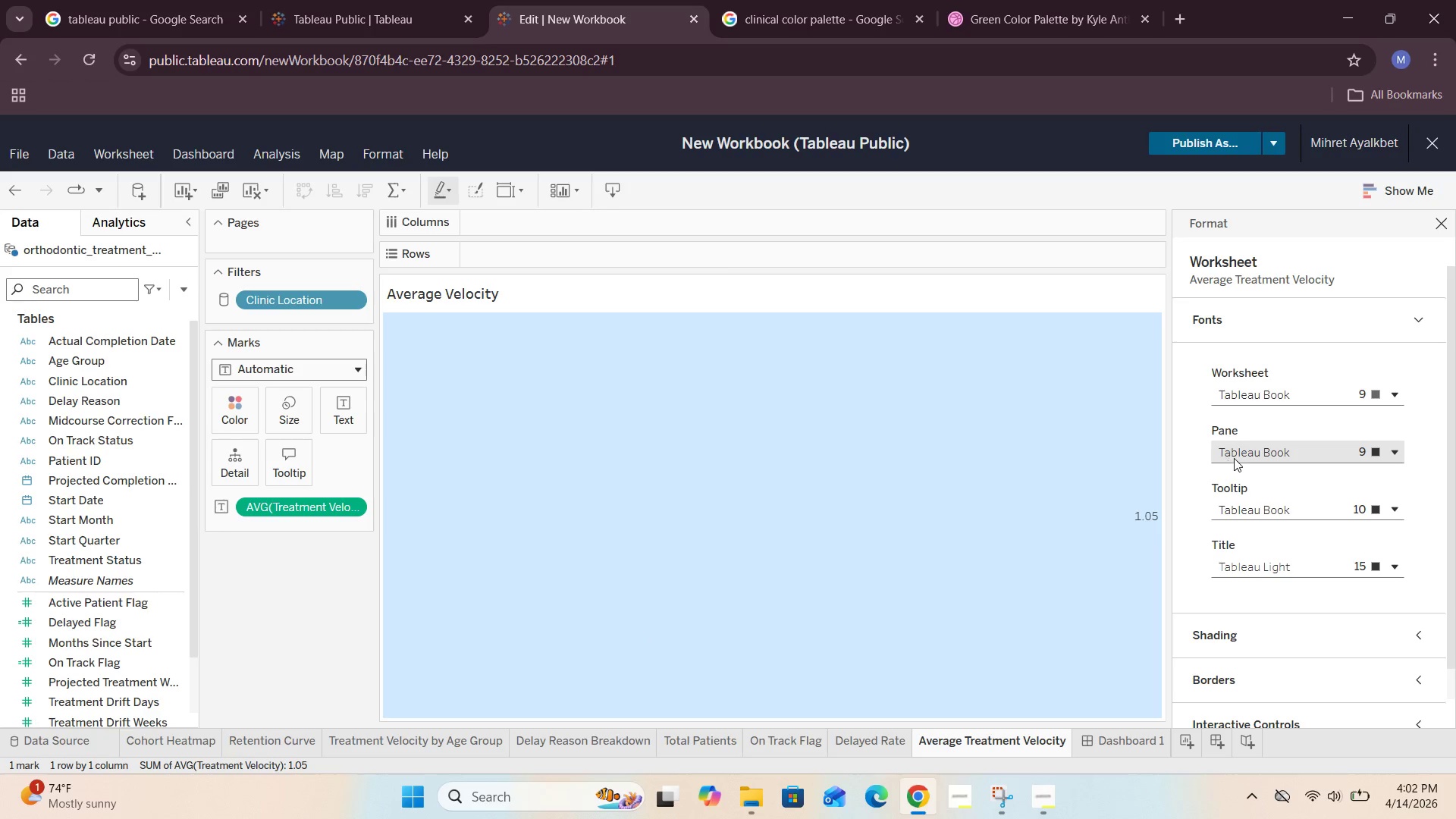 
left_click([956, 453])
 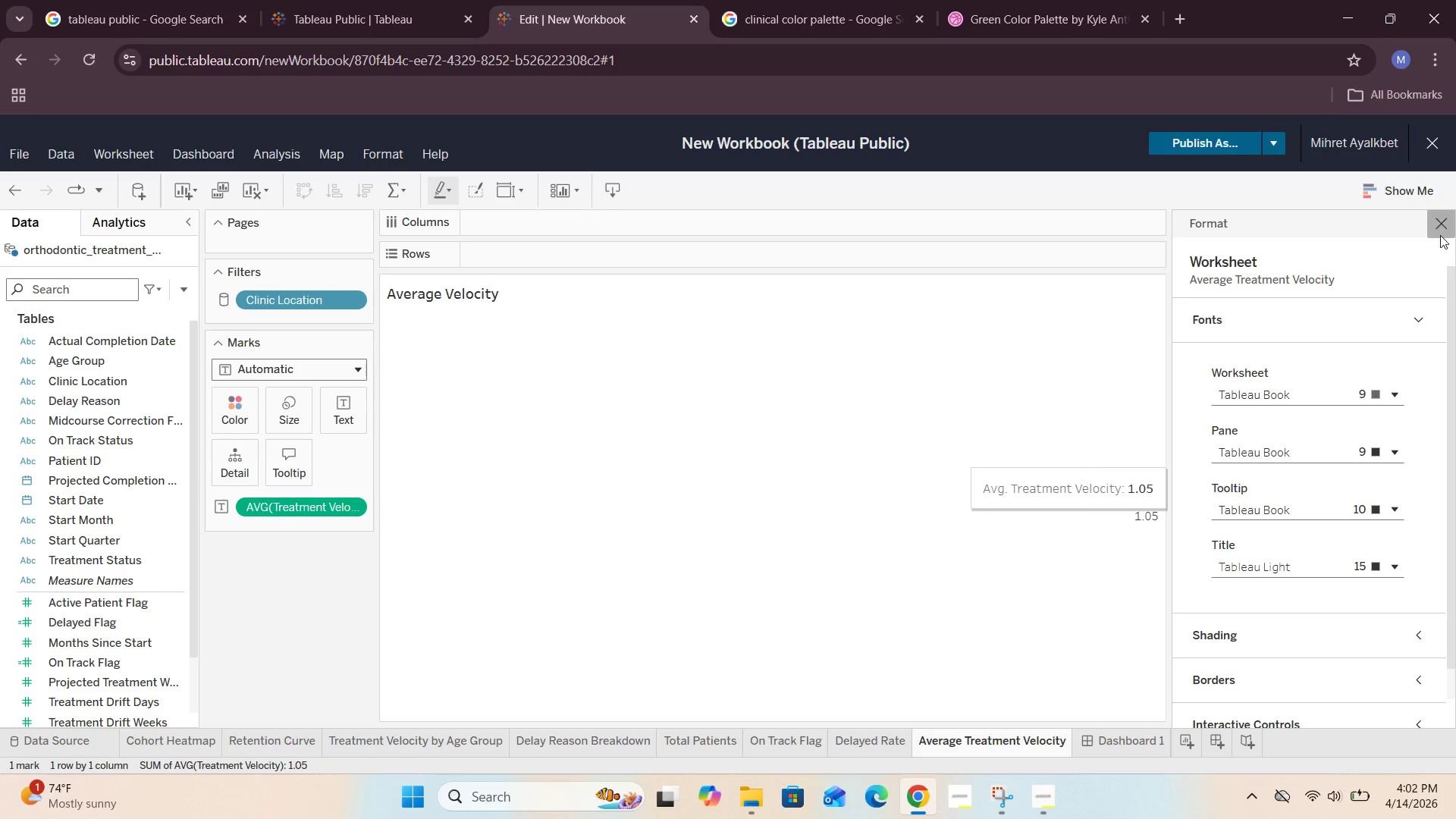 
left_click([1436, 229])
 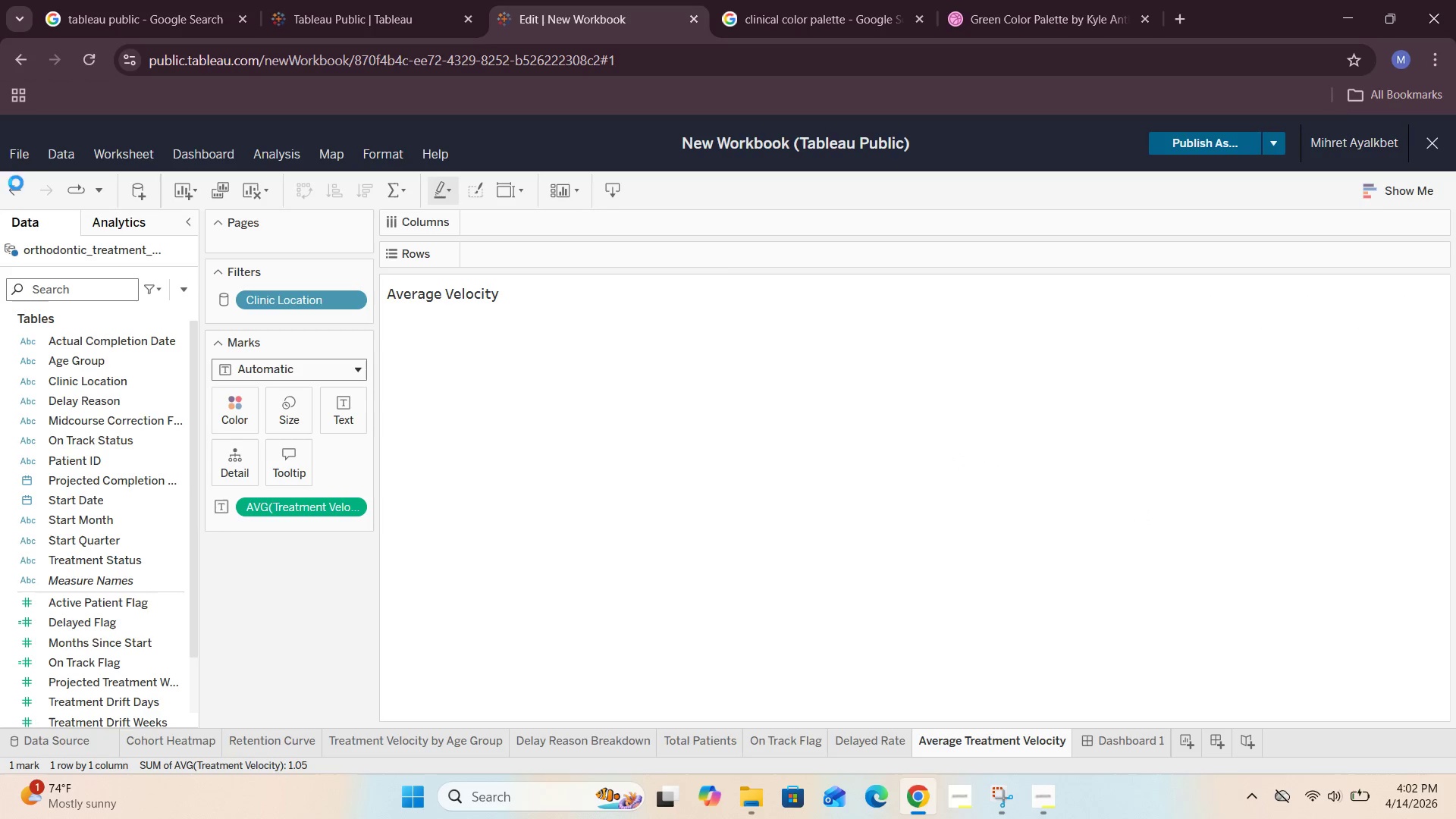 
left_click([11, 195])
 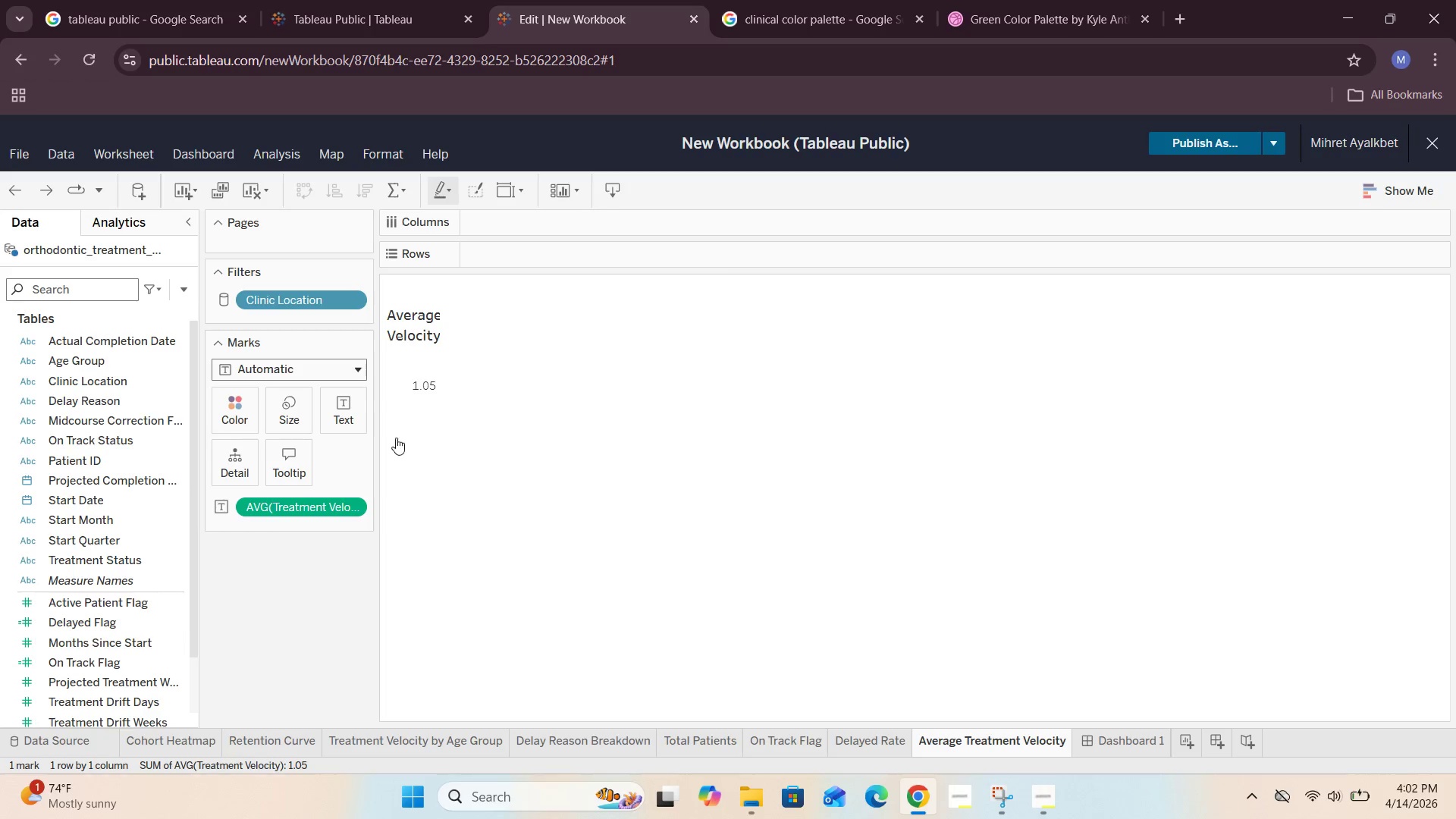 
left_click([282, 410])
 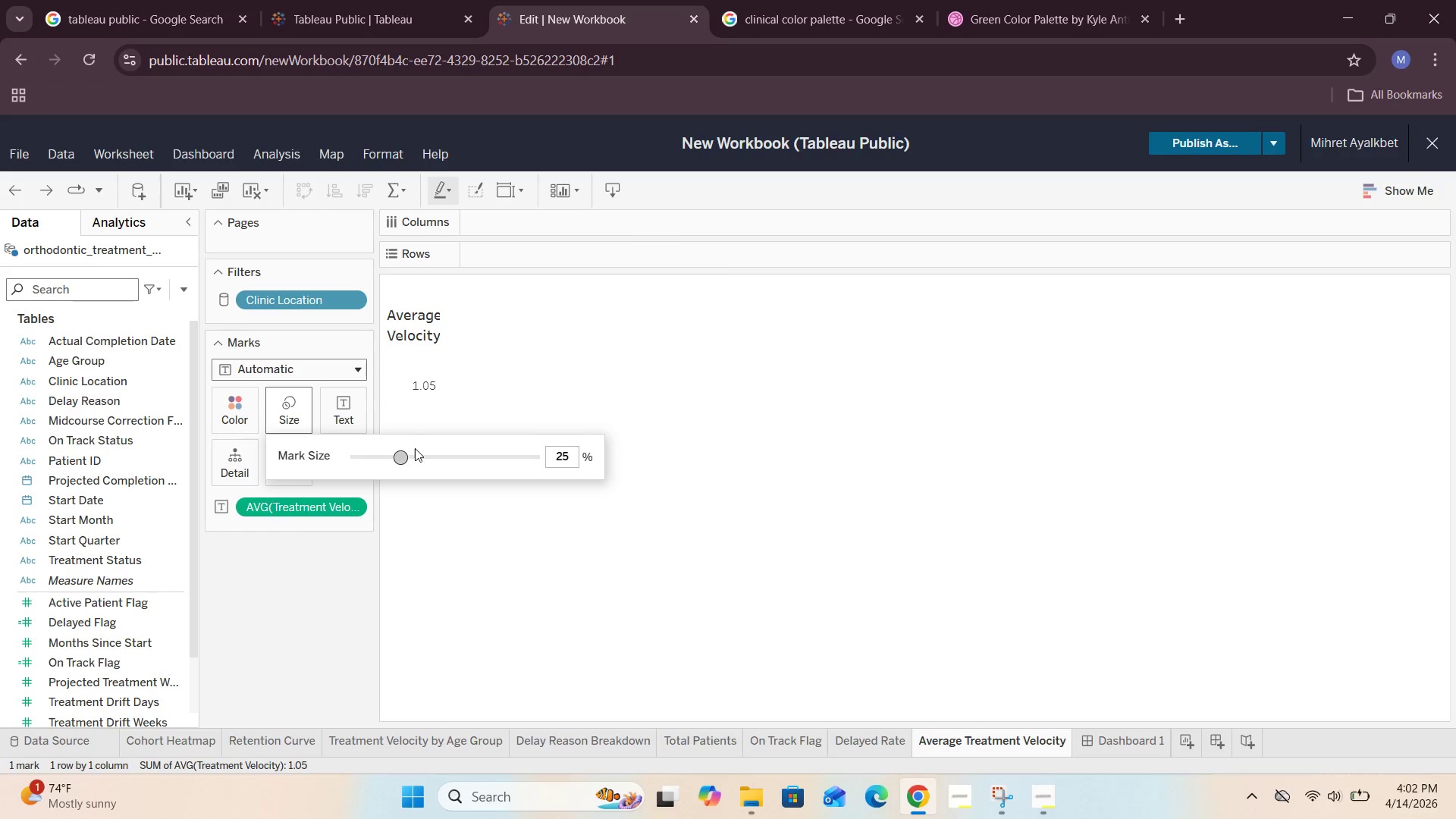 
left_click_drag(start_coordinate=[403, 454], to_coordinate=[434, 460])
 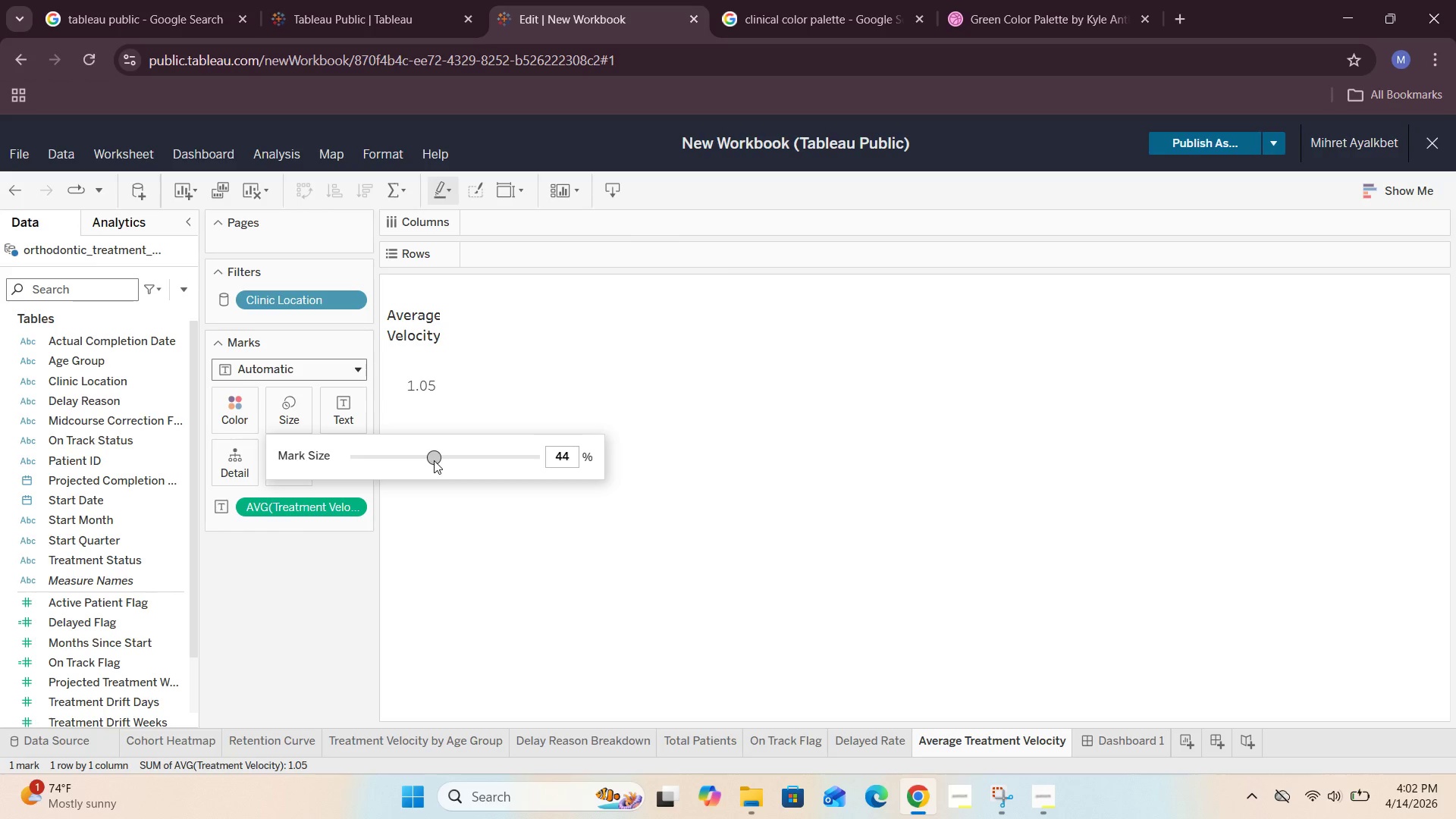 
left_click_drag(start_coordinate=[432, 456], to_coordinate=[457, 460])
 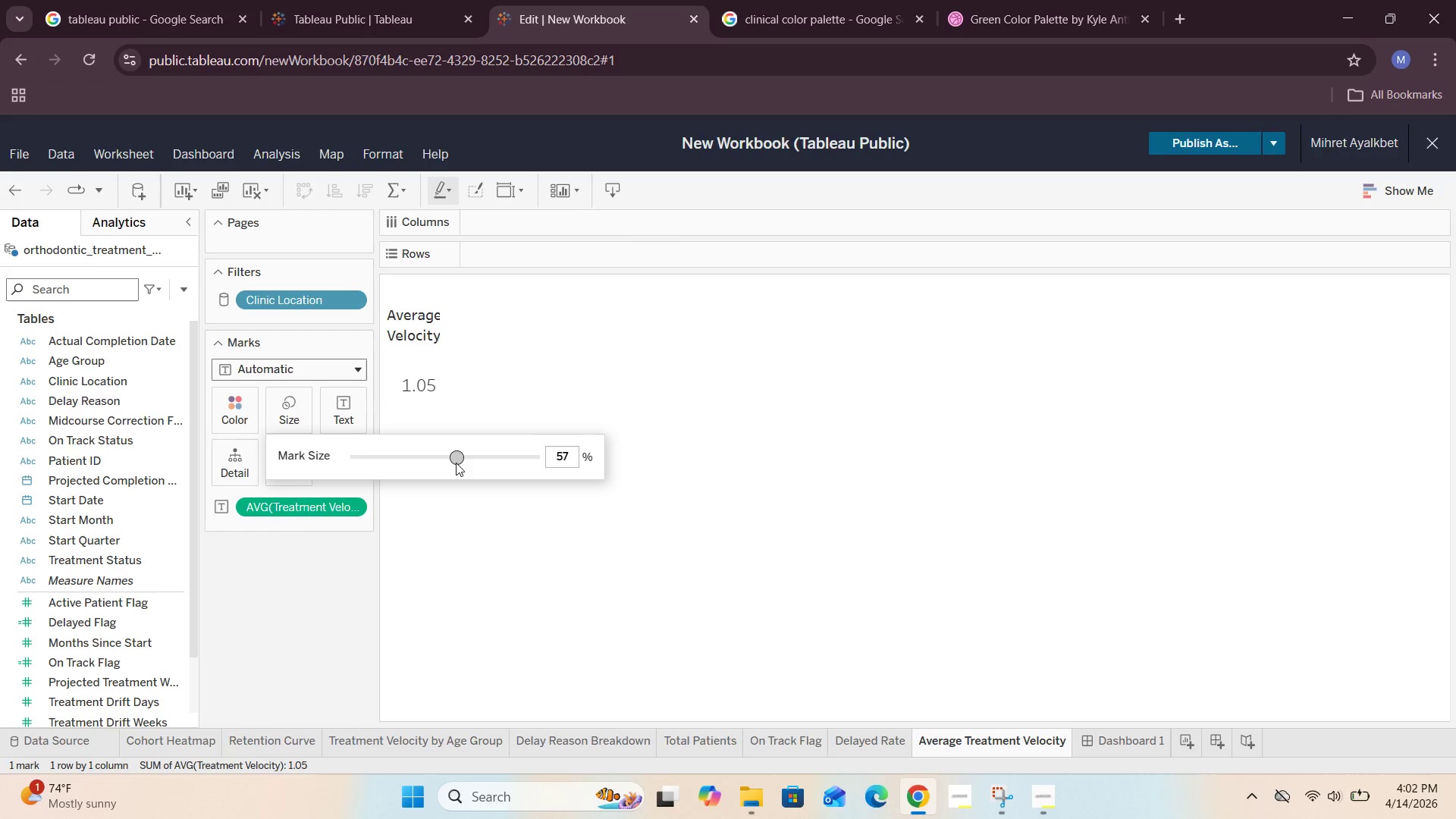 
left_click_drag(start_coordinate=[456, 454], to_coordinate=[473, 458])
 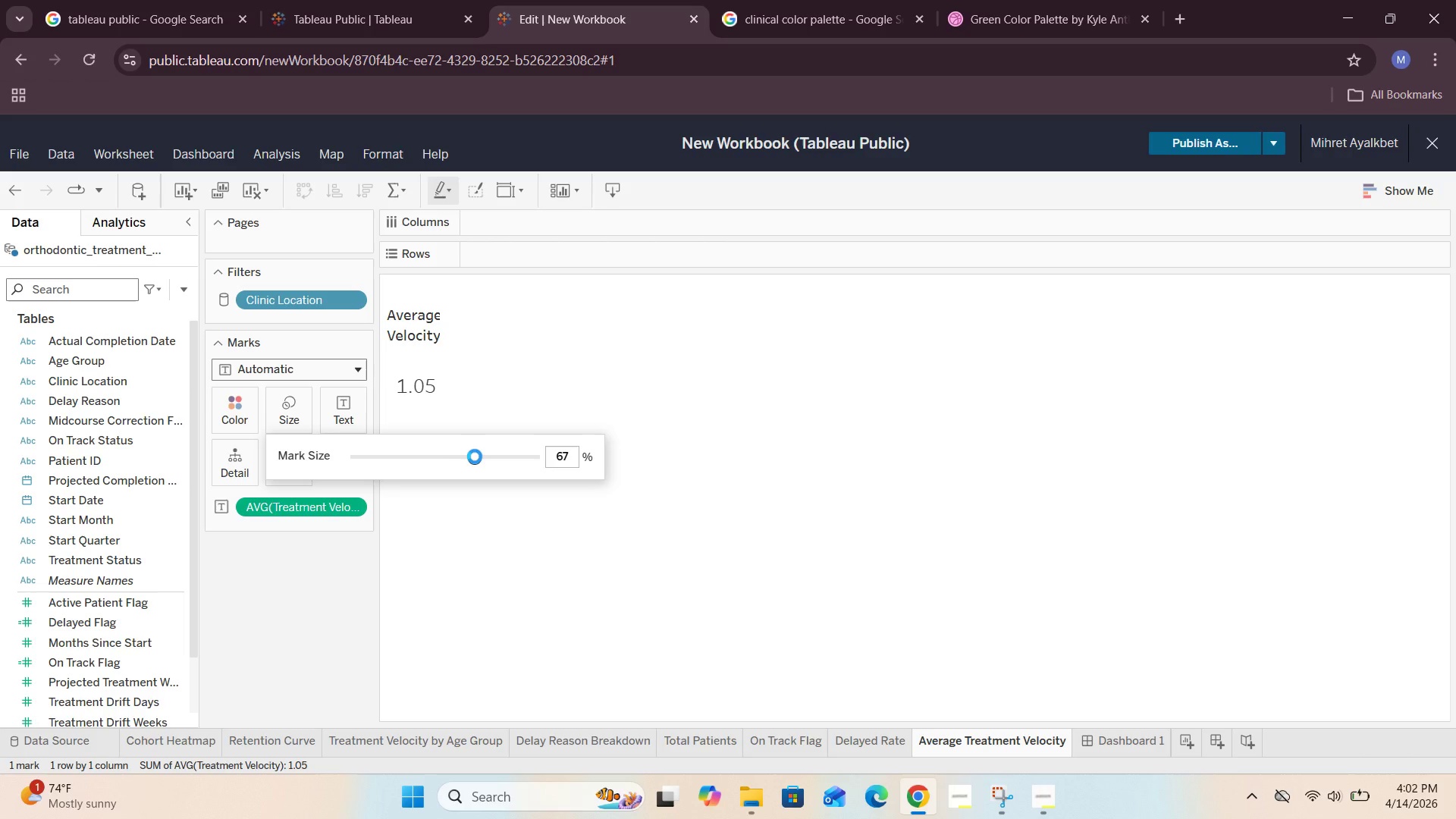 
left_click_drag(start_coordinate=[472, 457], to_coordinate=[486, 459])
 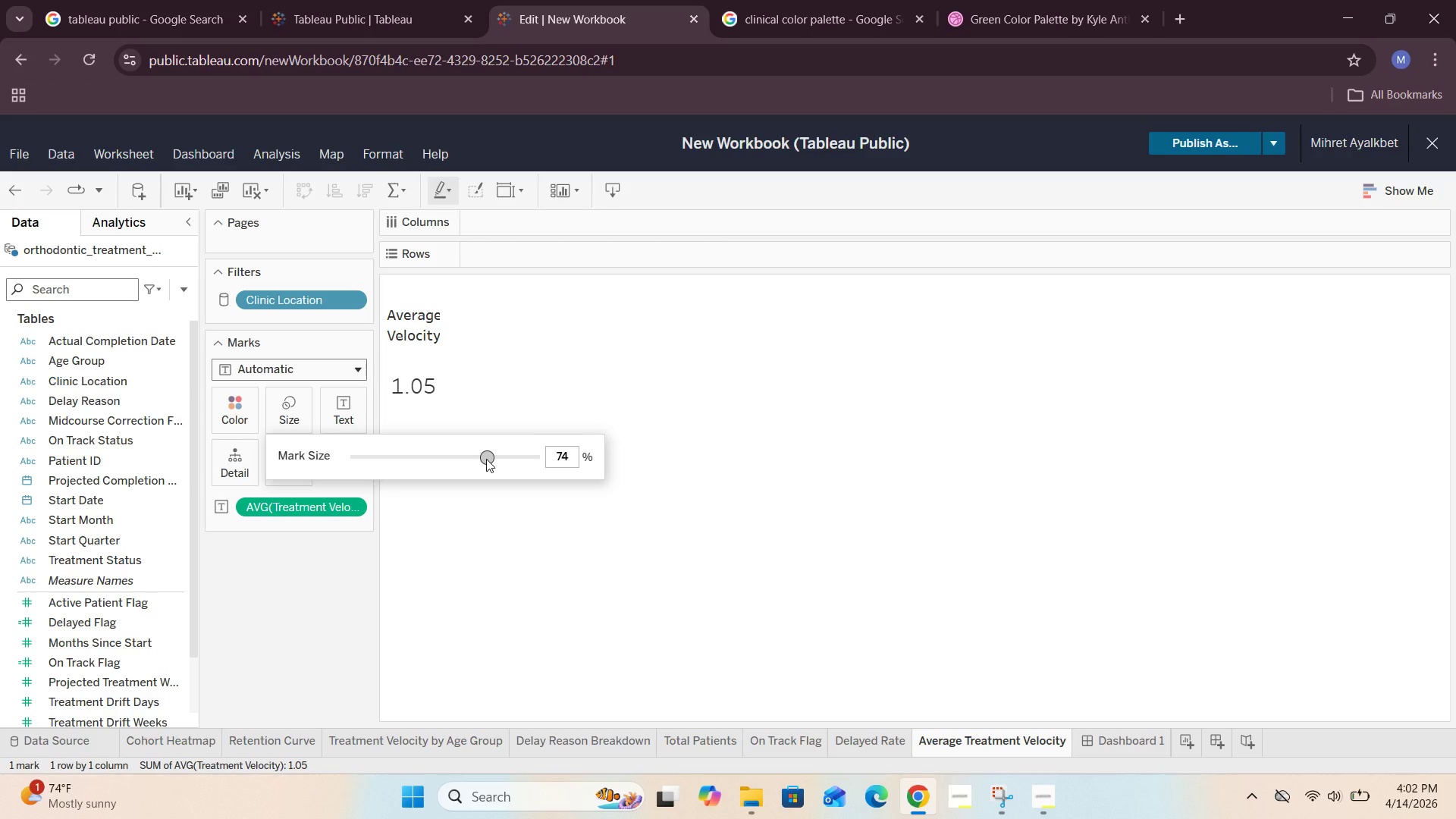 
left_click_drag(start_coordinate=[486, 459], to_coordinate=[491, 460])
 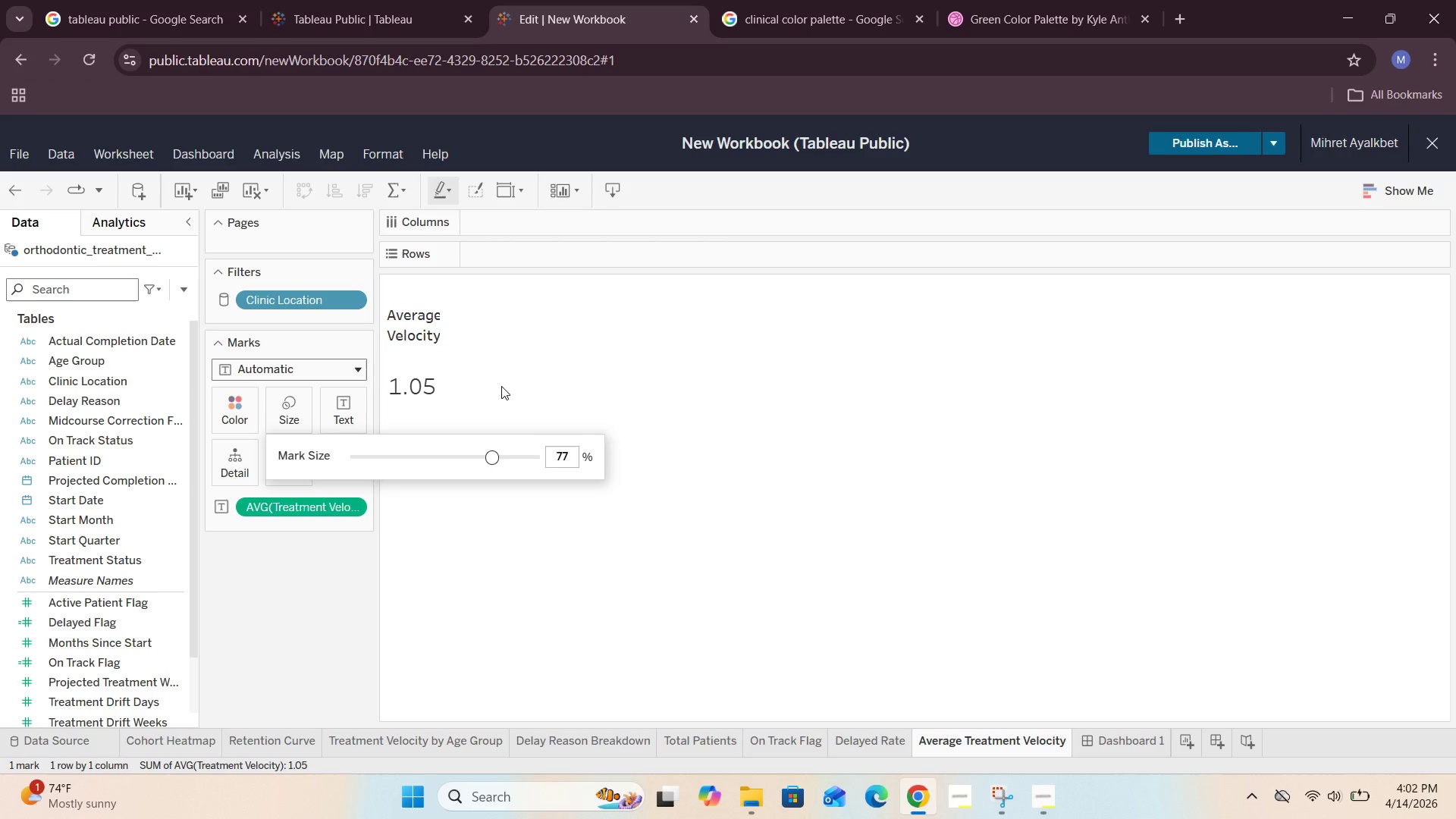 
left_click([501, 386])
 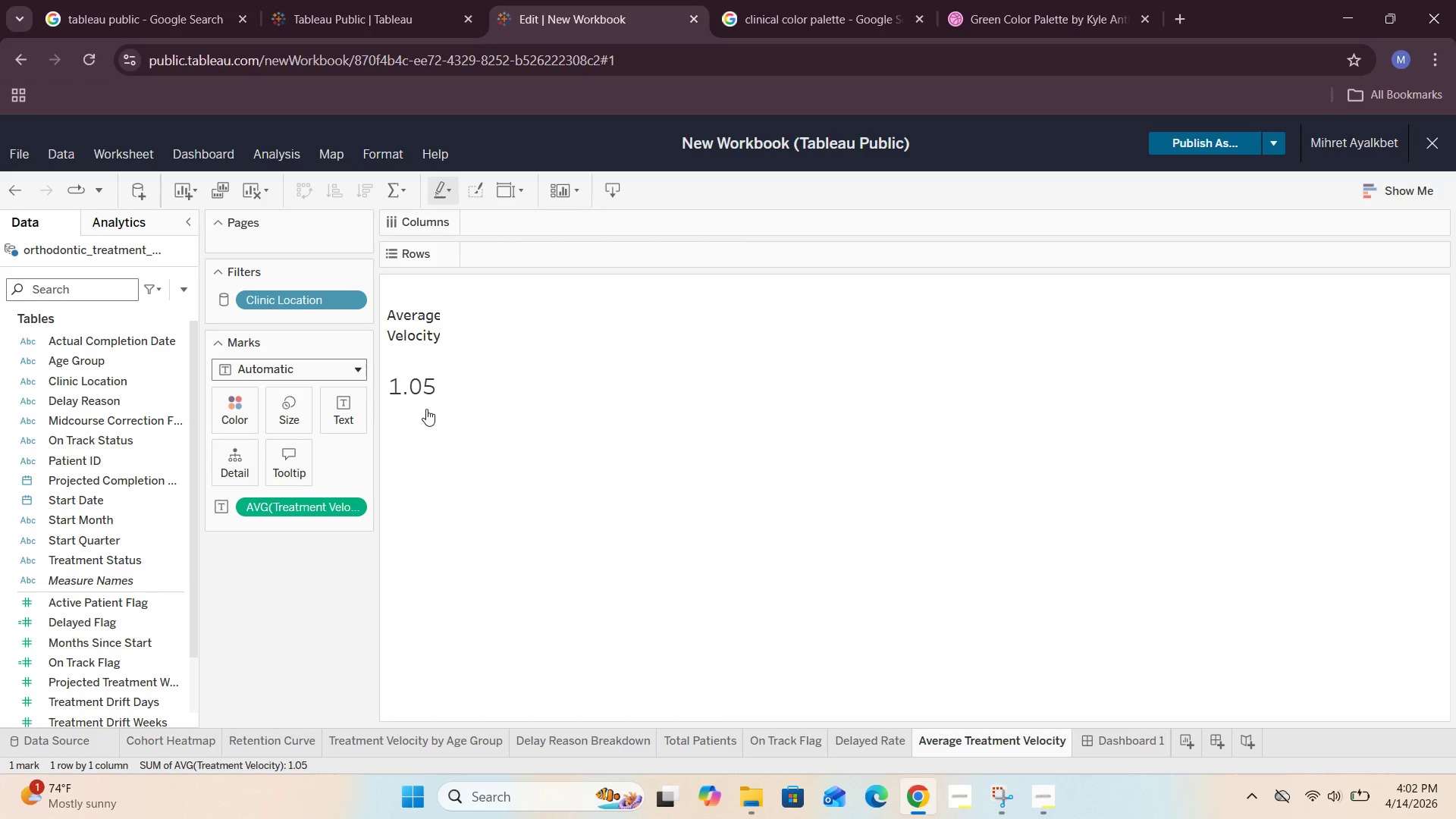 
double_click([428, 392])
 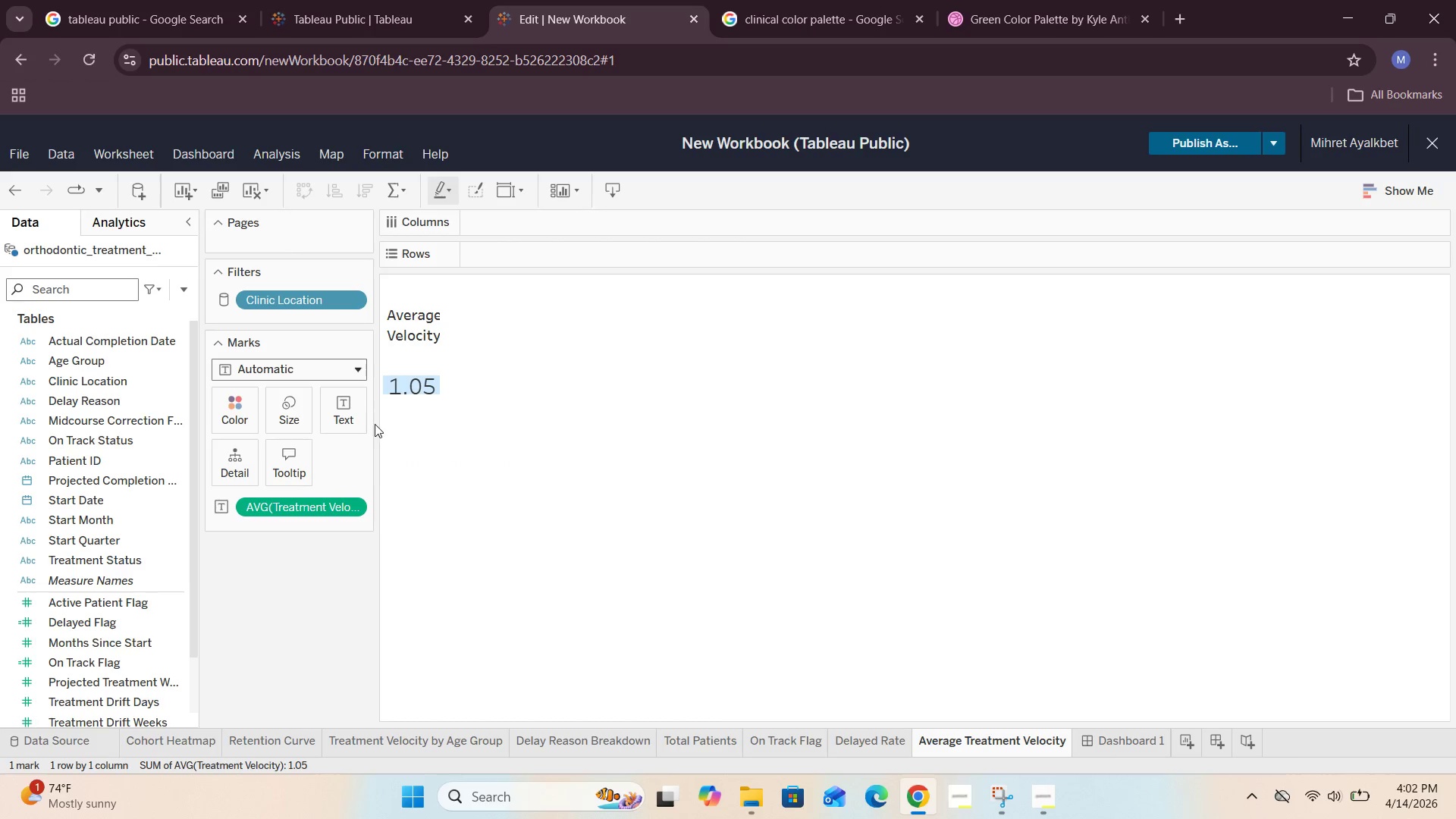 
left_click([341, 422])
 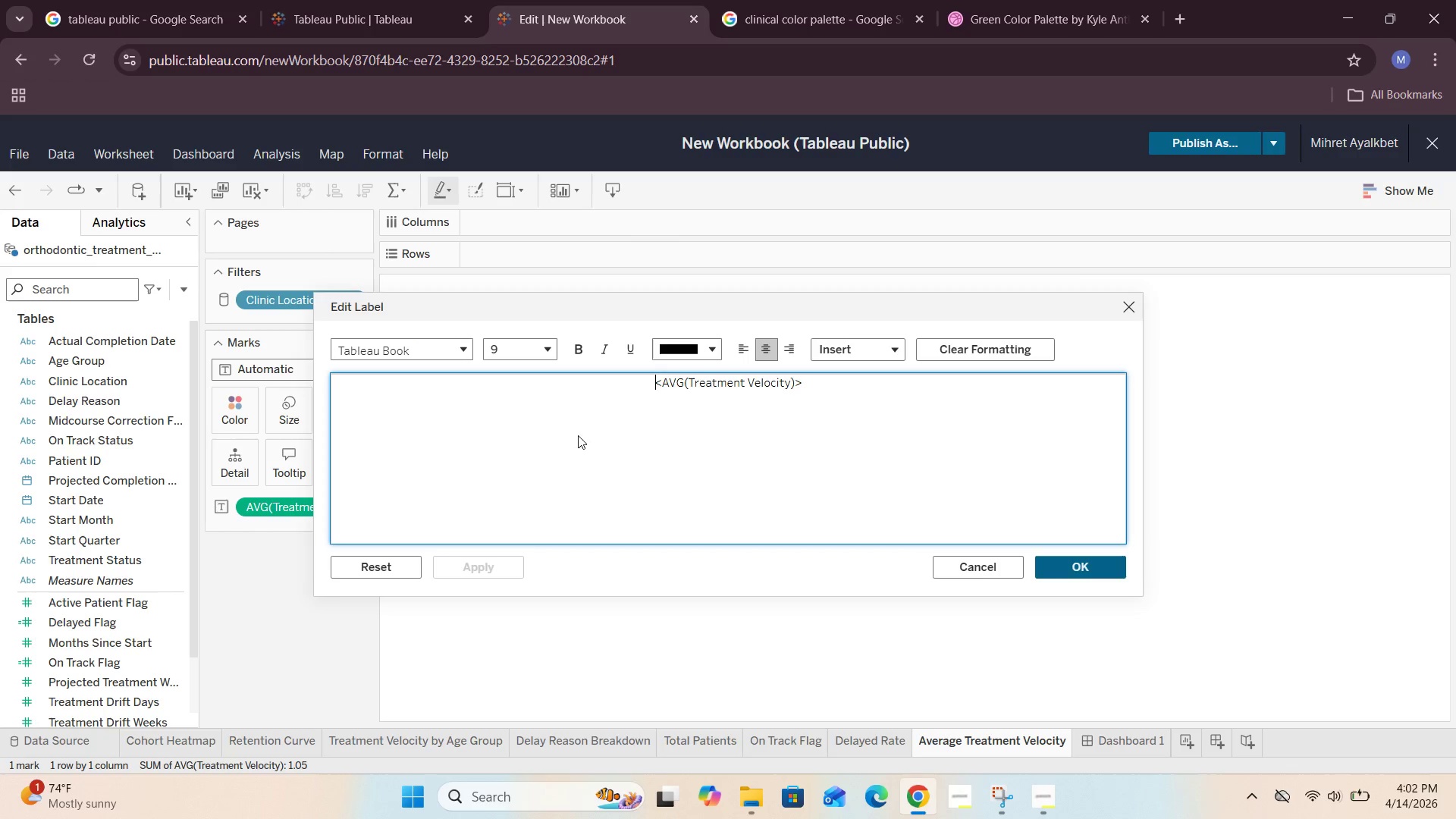 
left_click_drag(start_coordinate=[815, 381], to_coordinate=[619, 403])
 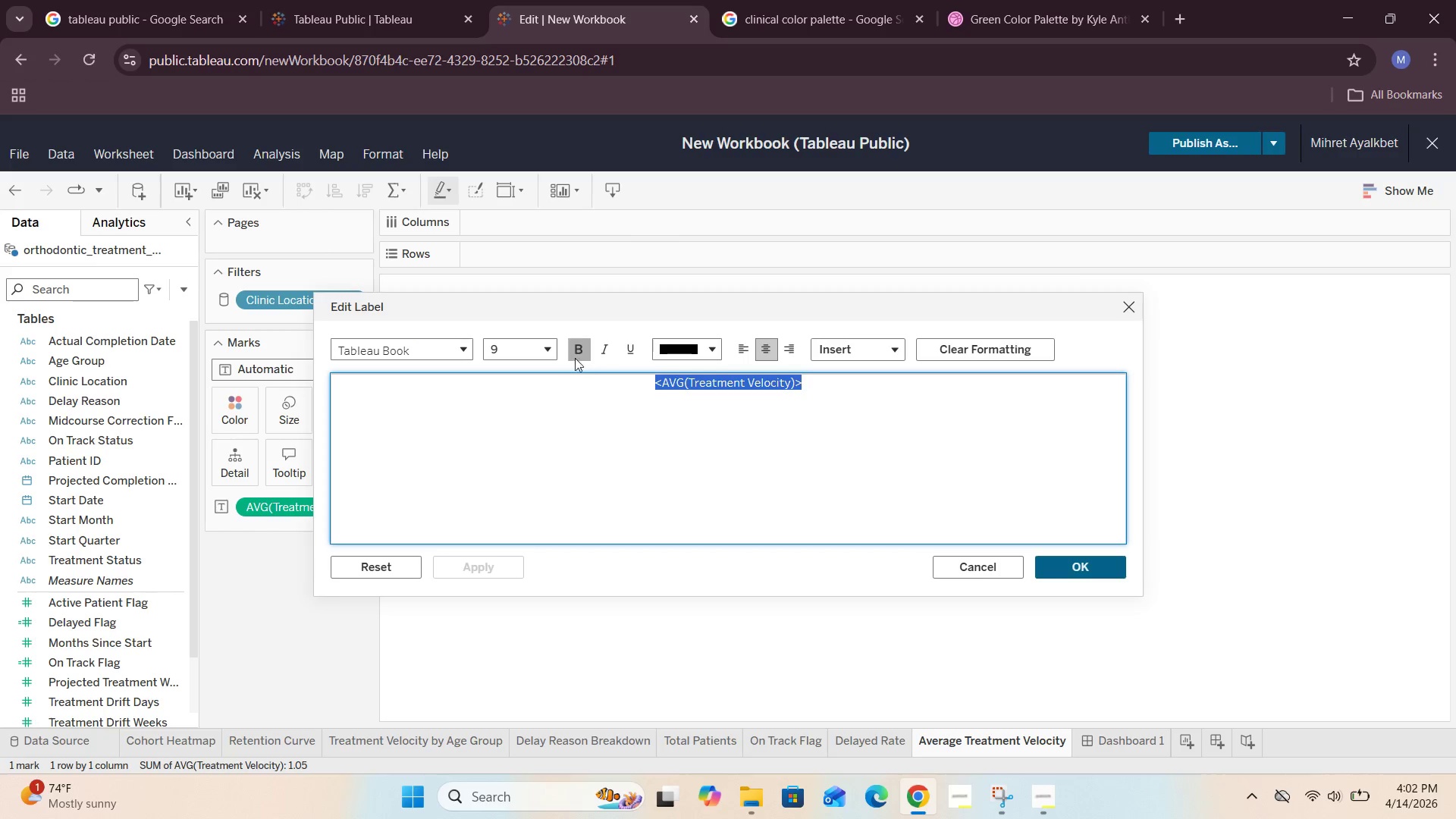 
left_click([576, 348])
 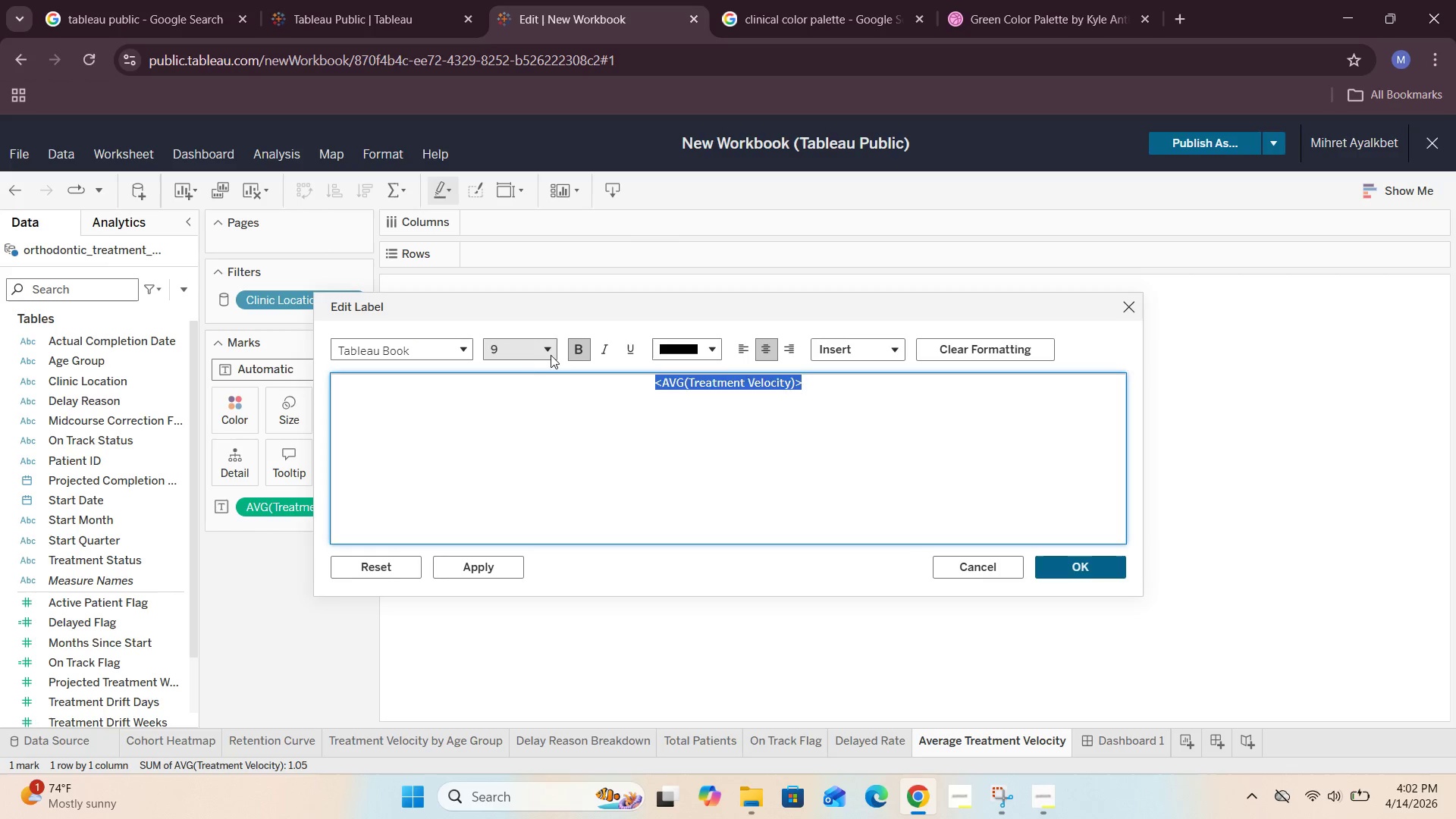 
left_click([548, 350])
 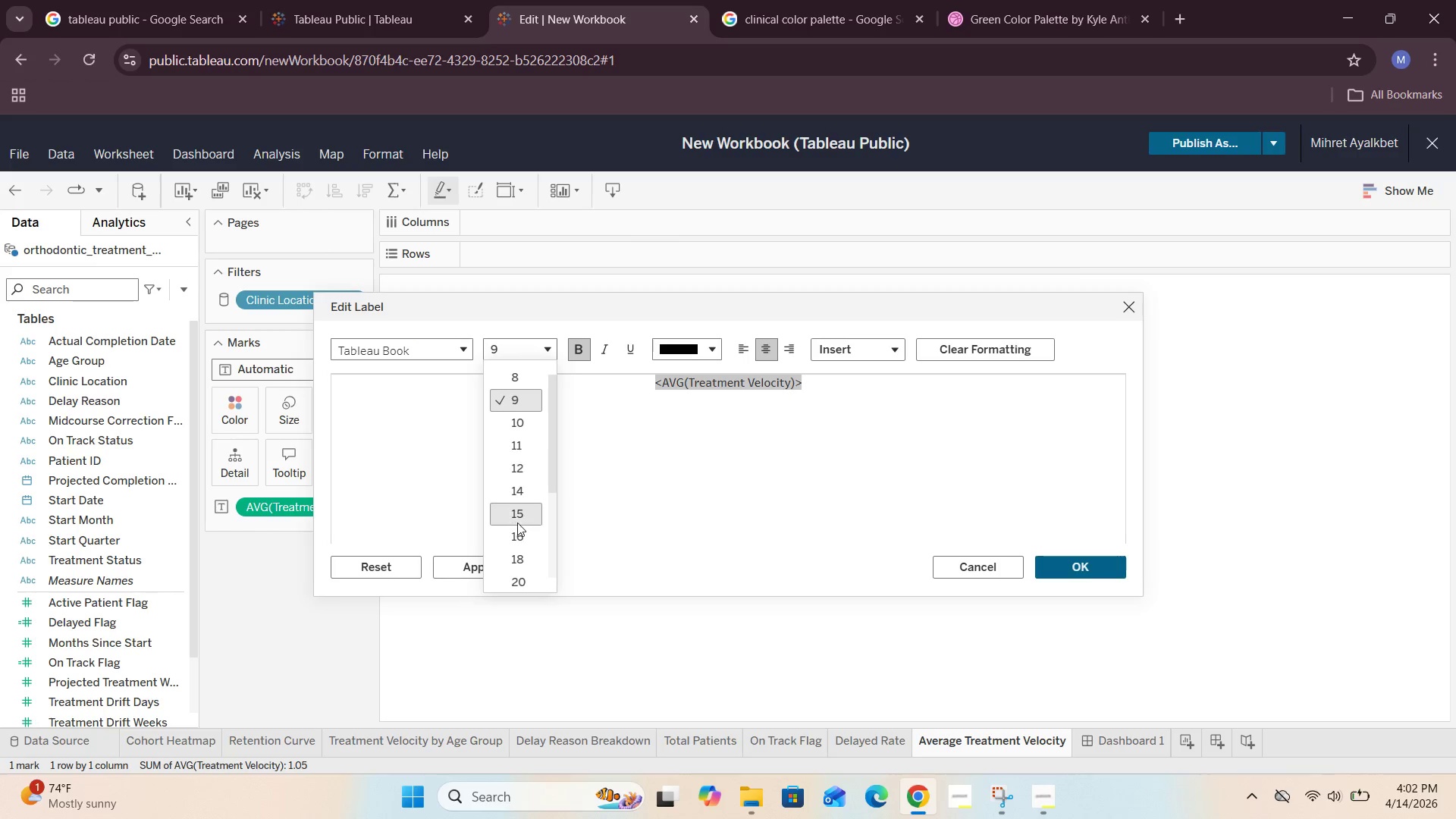 
scroll: coordinate [516, 522], scroll_direction: down, amount: 2.0
 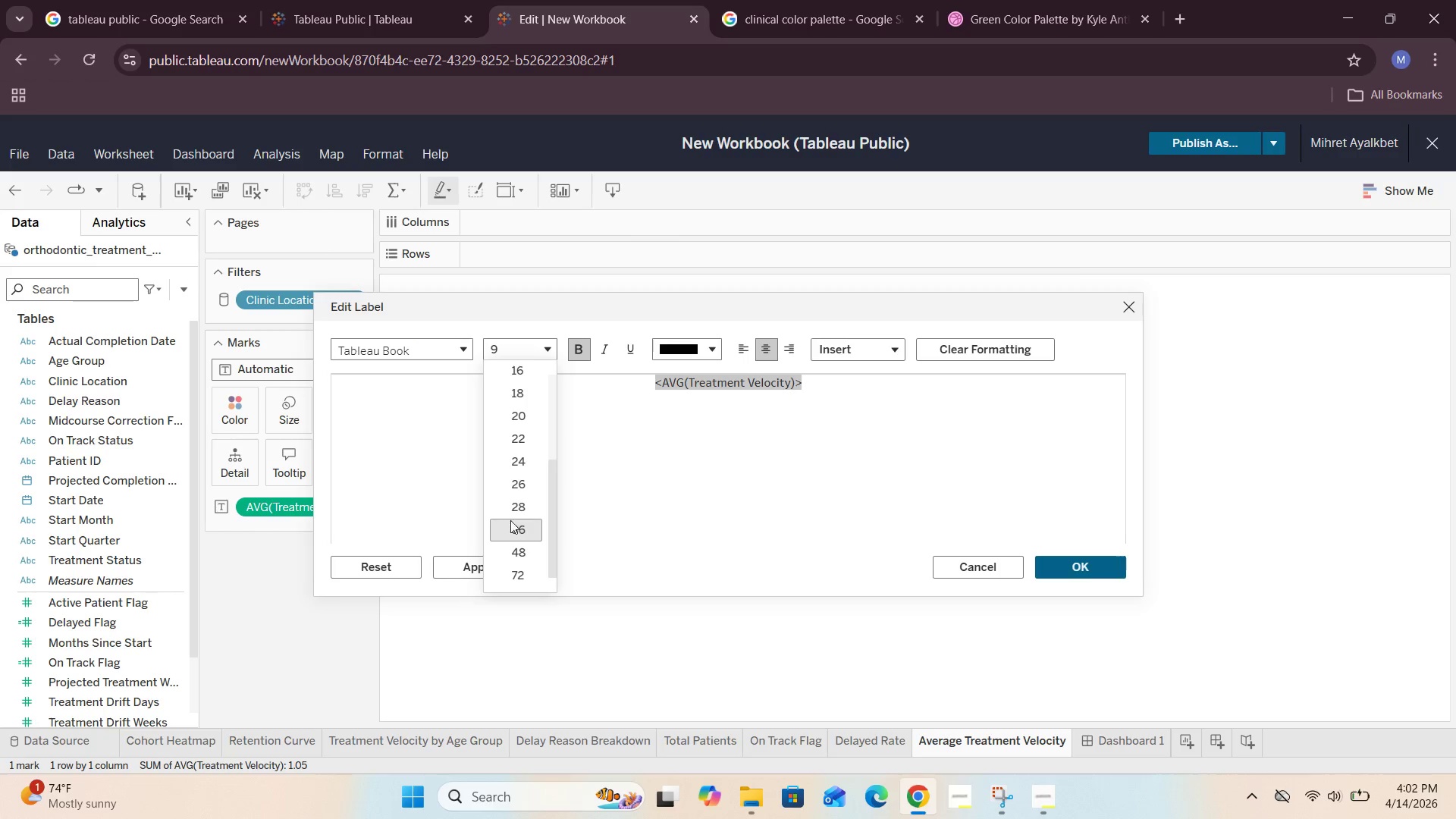 
left_click([513, 505])
 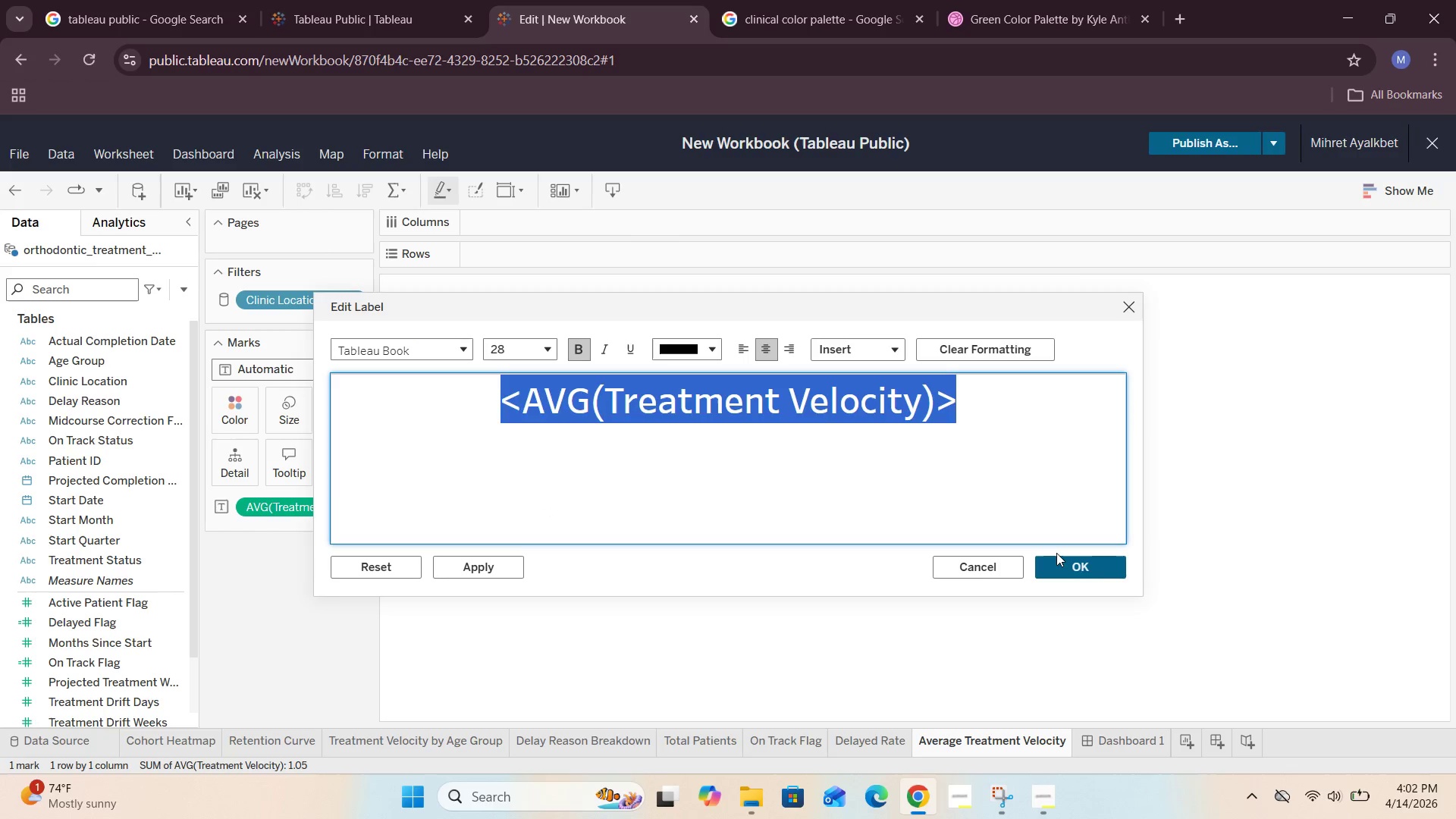 
left_click([1062, 566])
 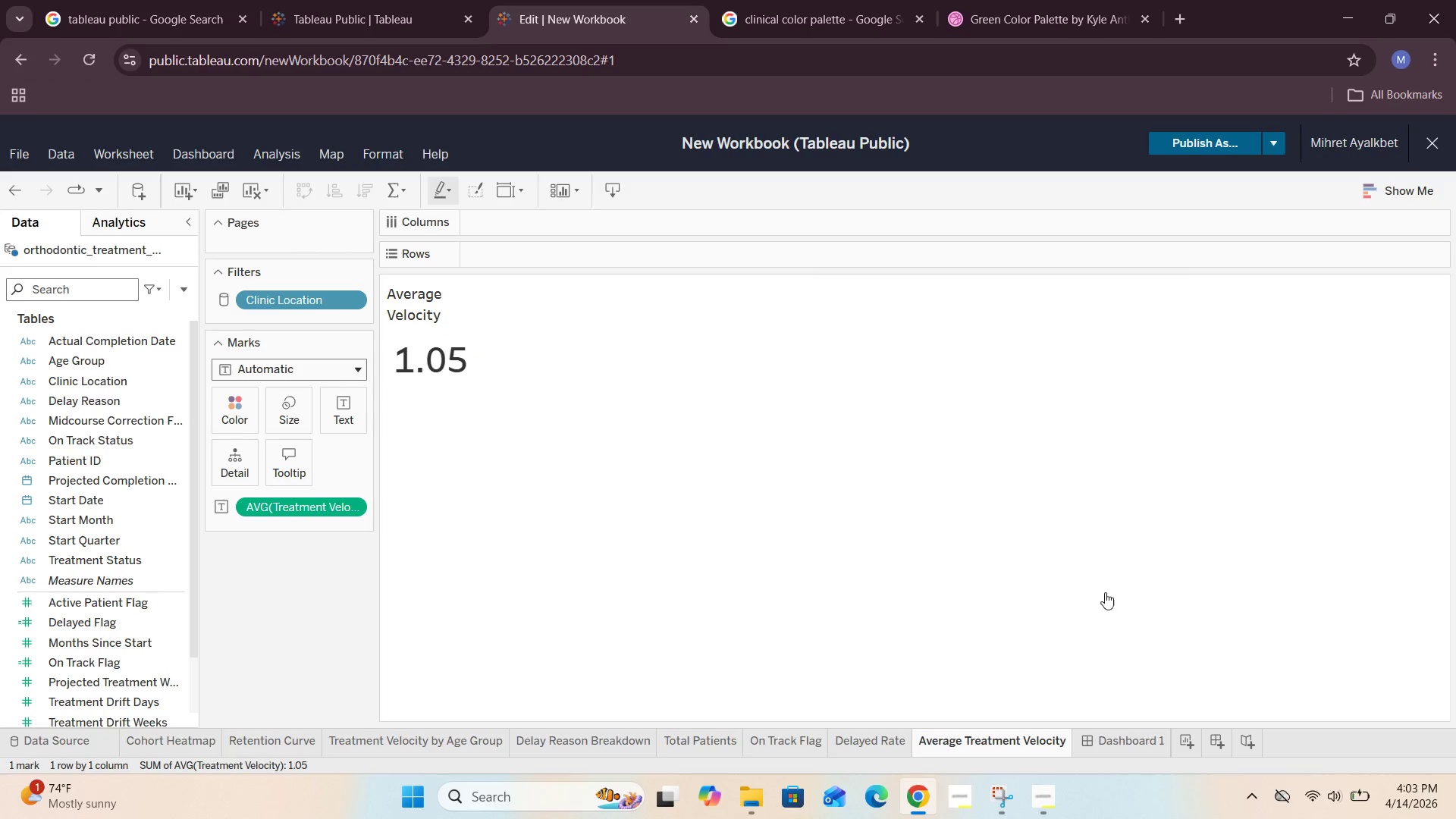 
left_click([1125, 737])
 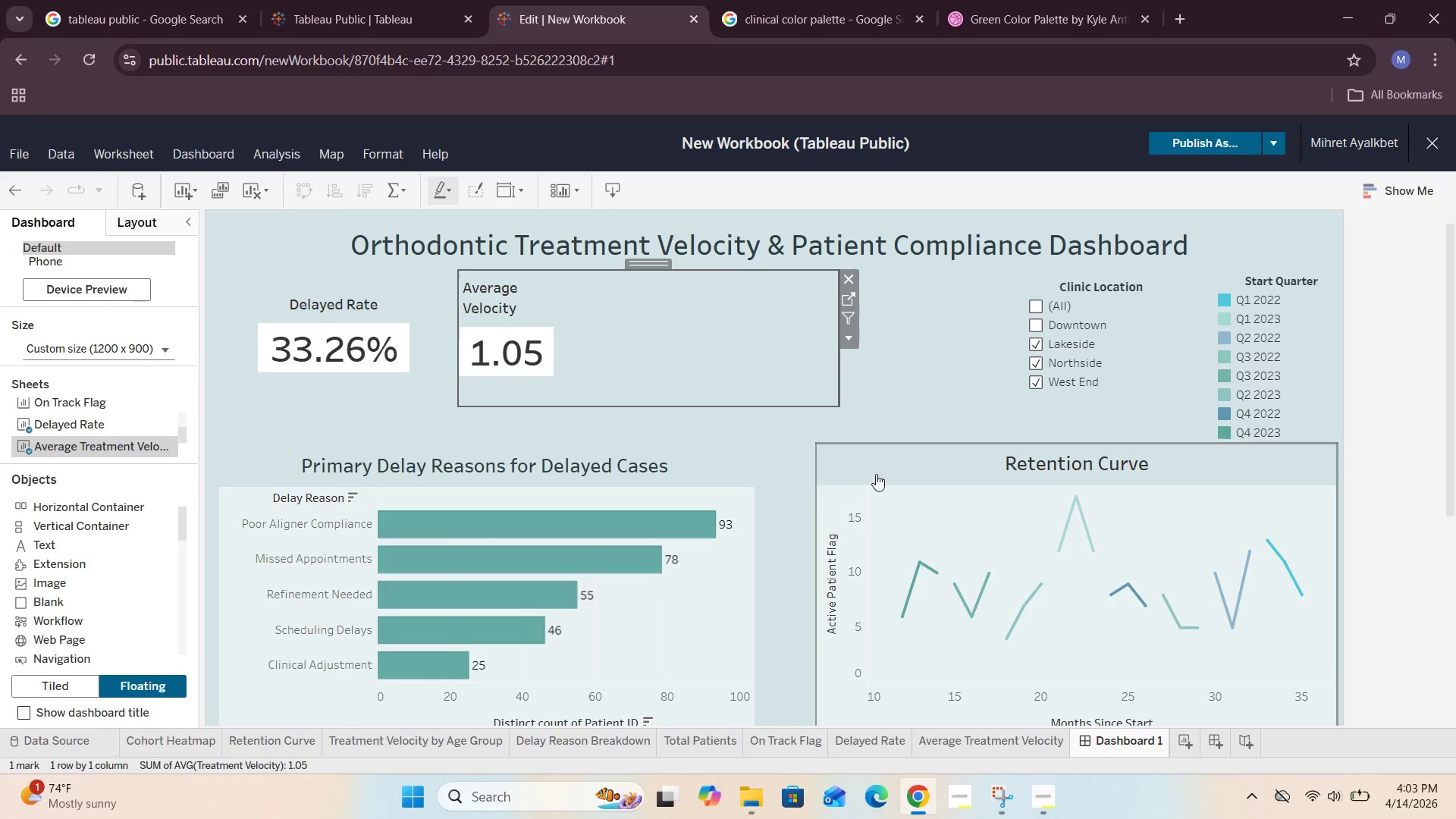 
left_click([677, 378])
 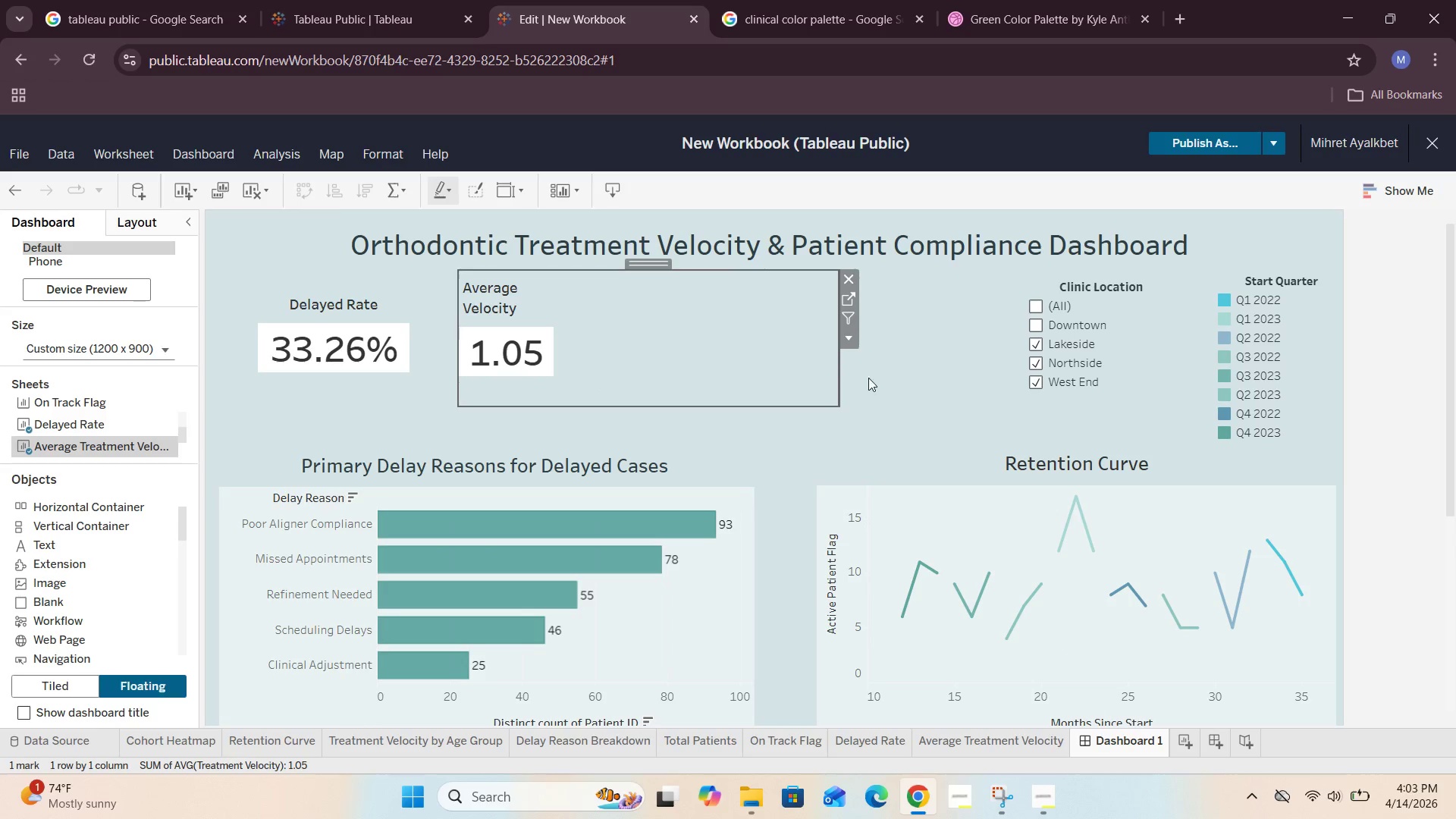 
left_click([897, 405])
 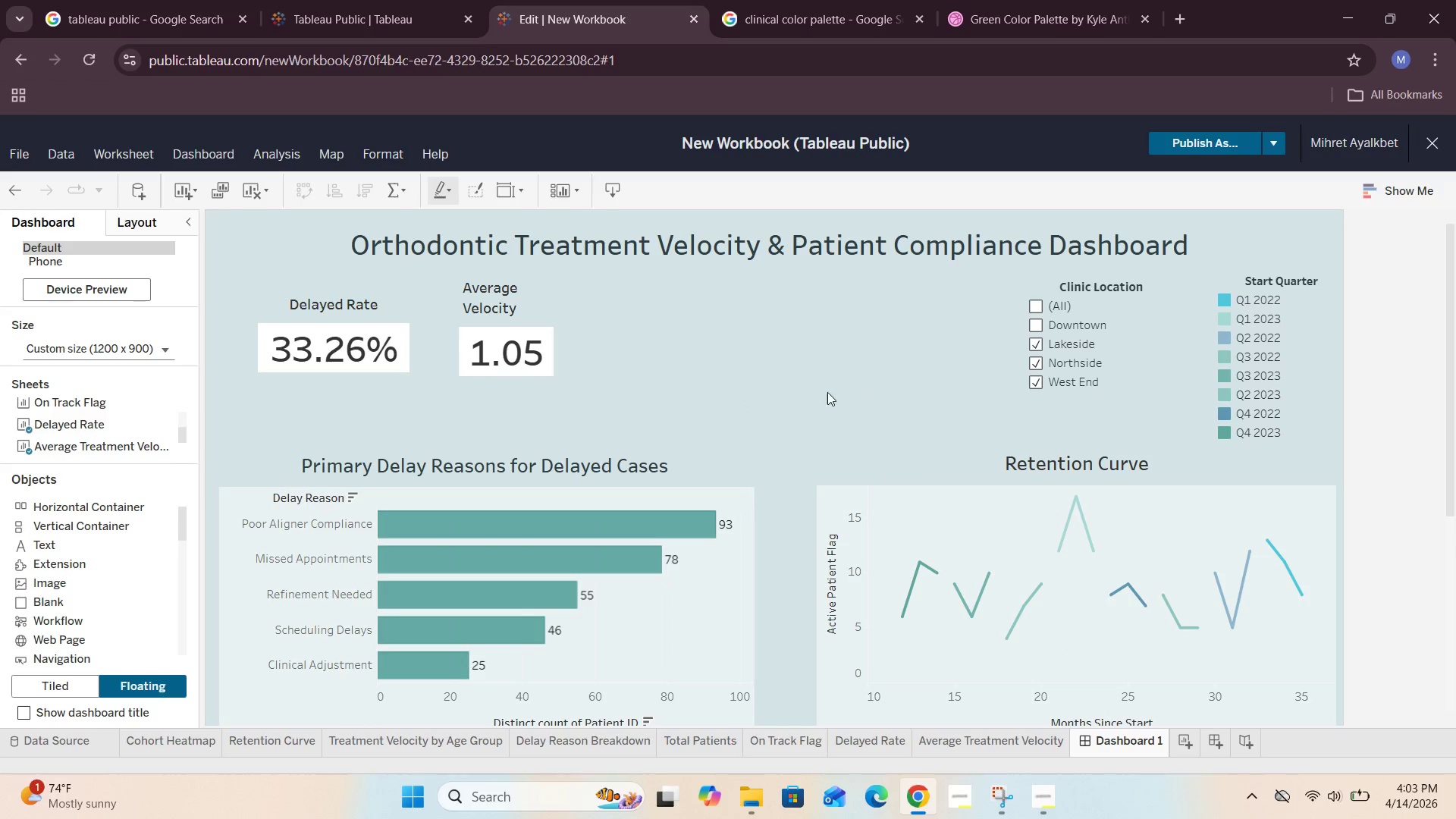 
left_click([739, 364])
 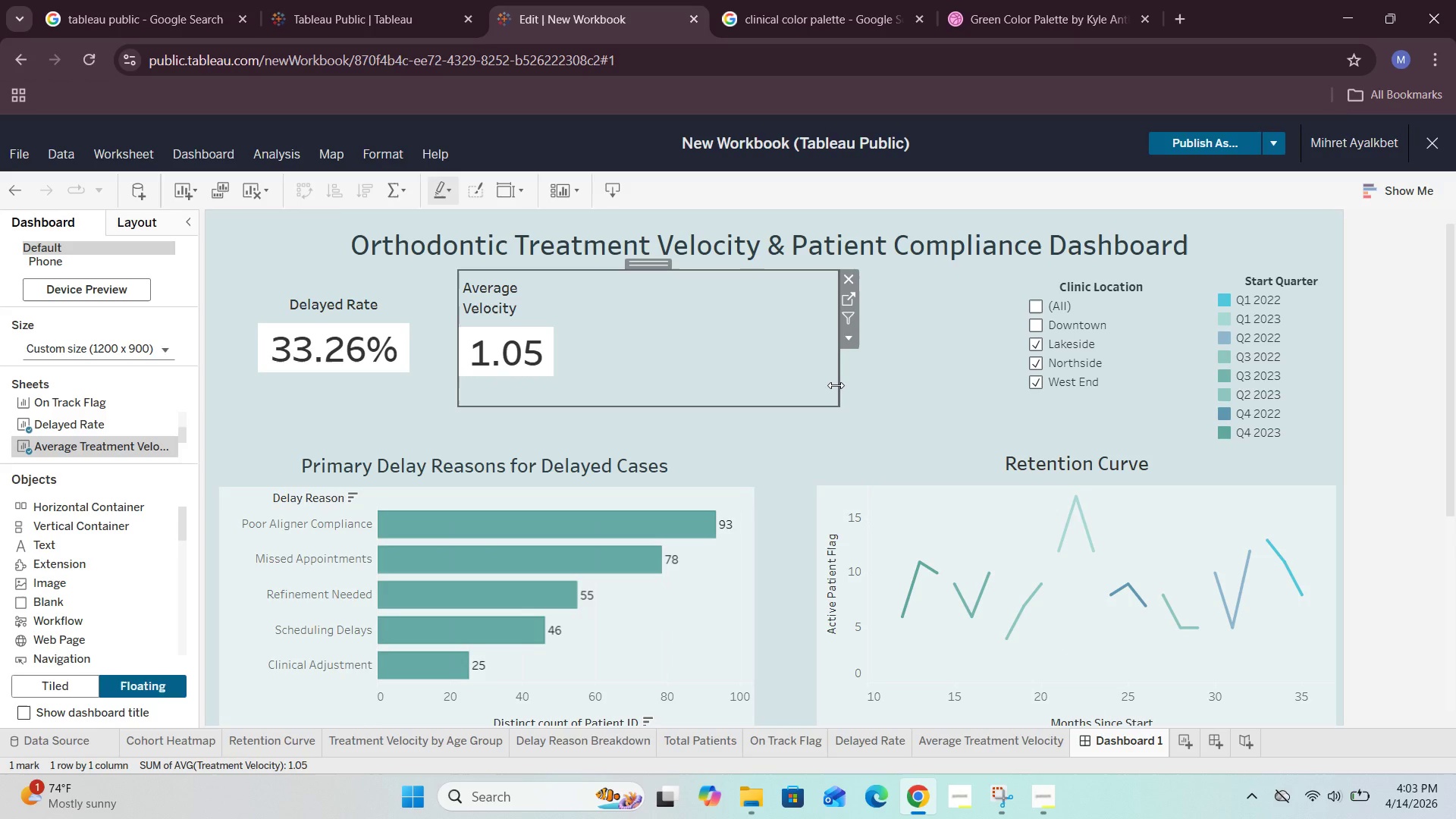 
left_click([849, 385])
 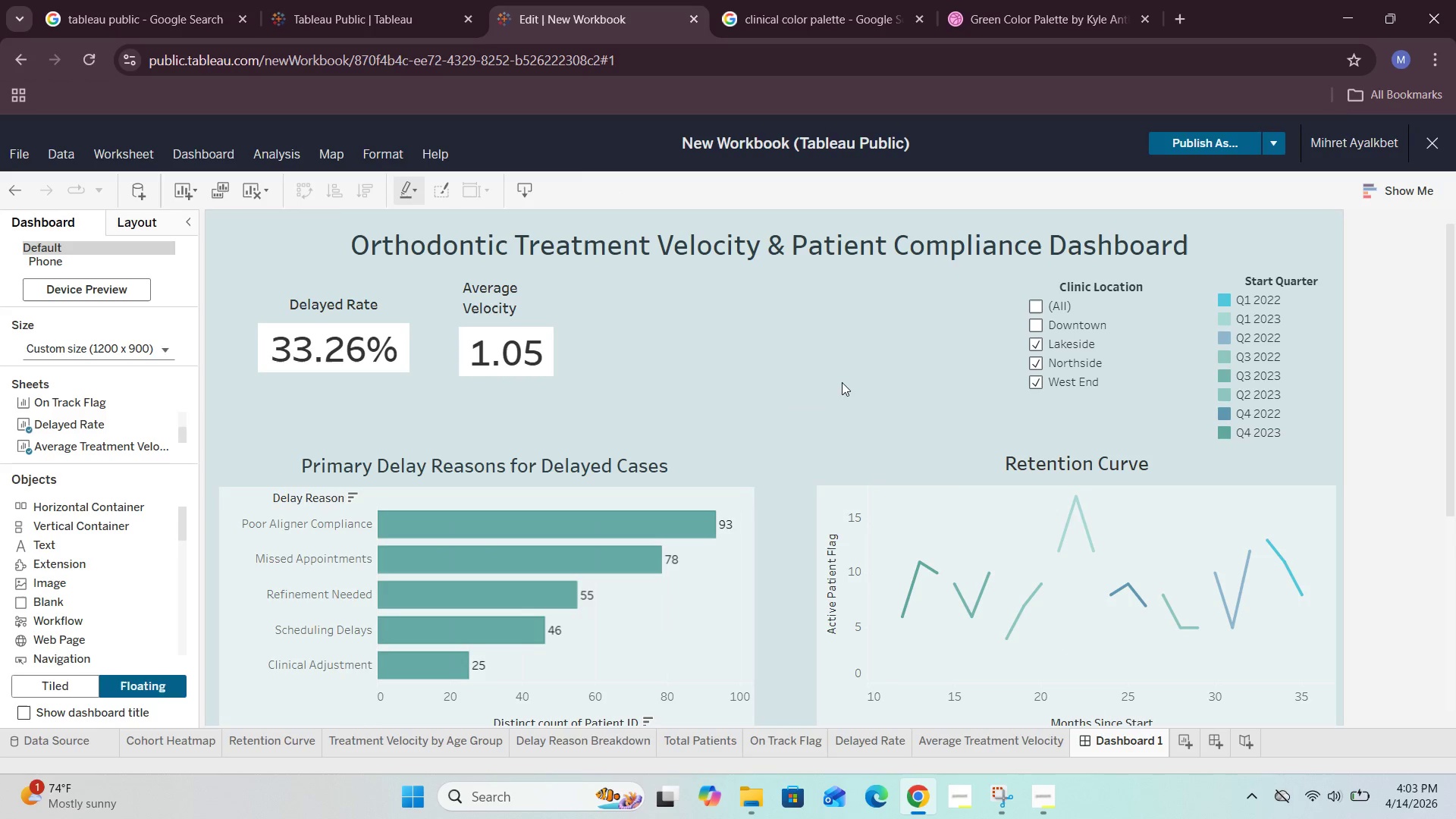 
left_click([829, 384])
 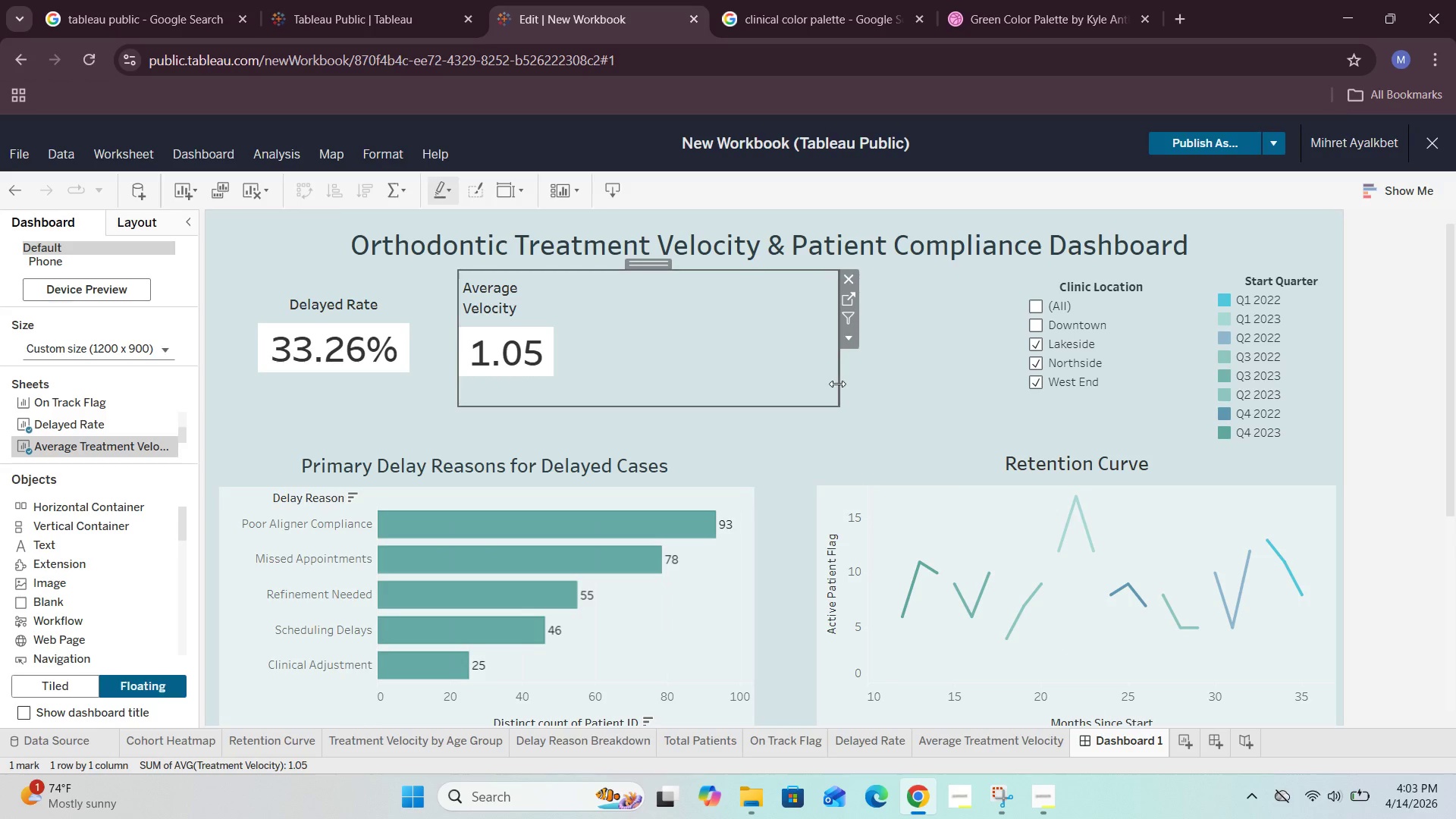 
left_click_drag(start_coordinate=[837, 384], to_coordinate=[572, 381])
 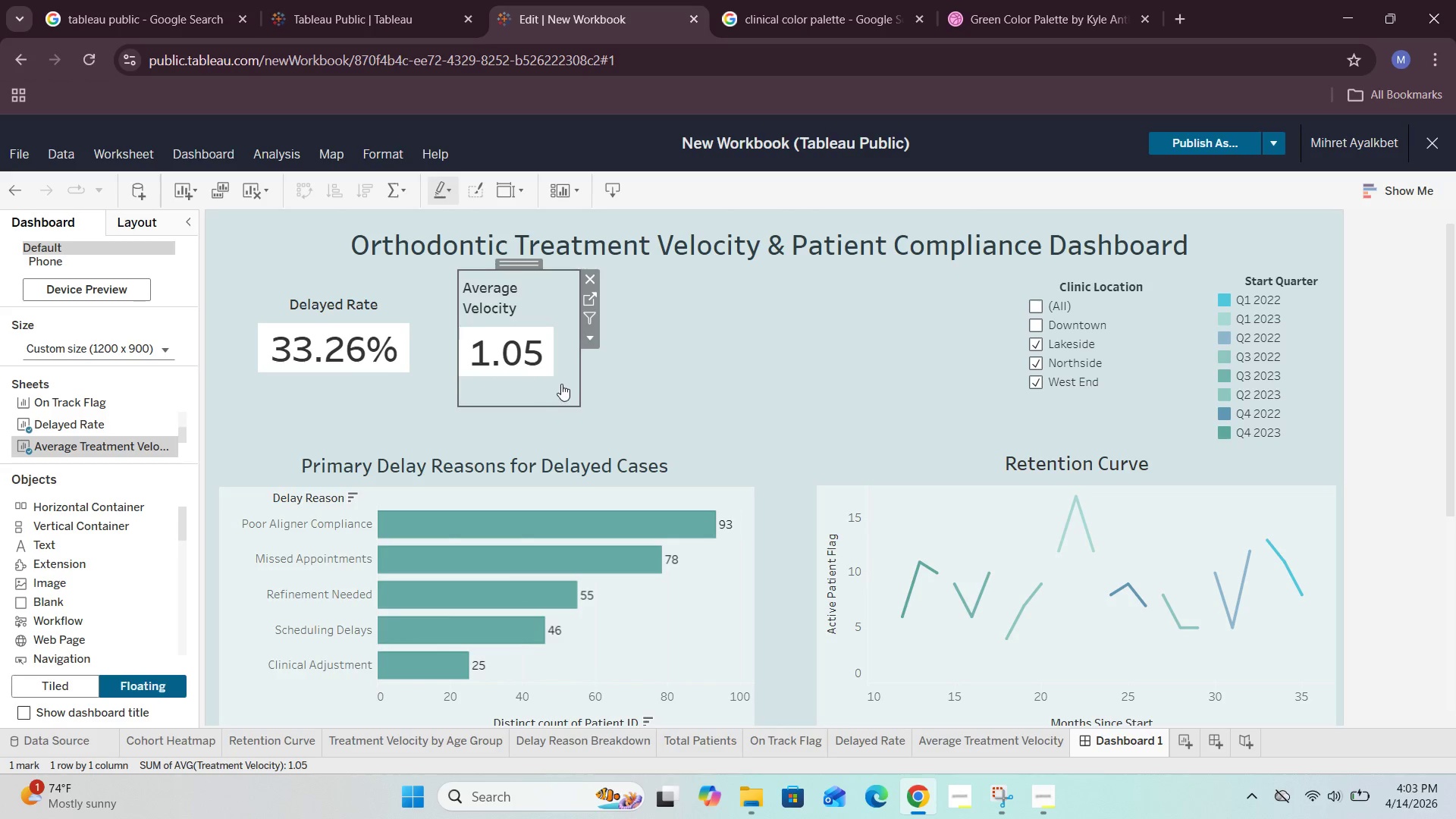 
left_click([564, 382])
 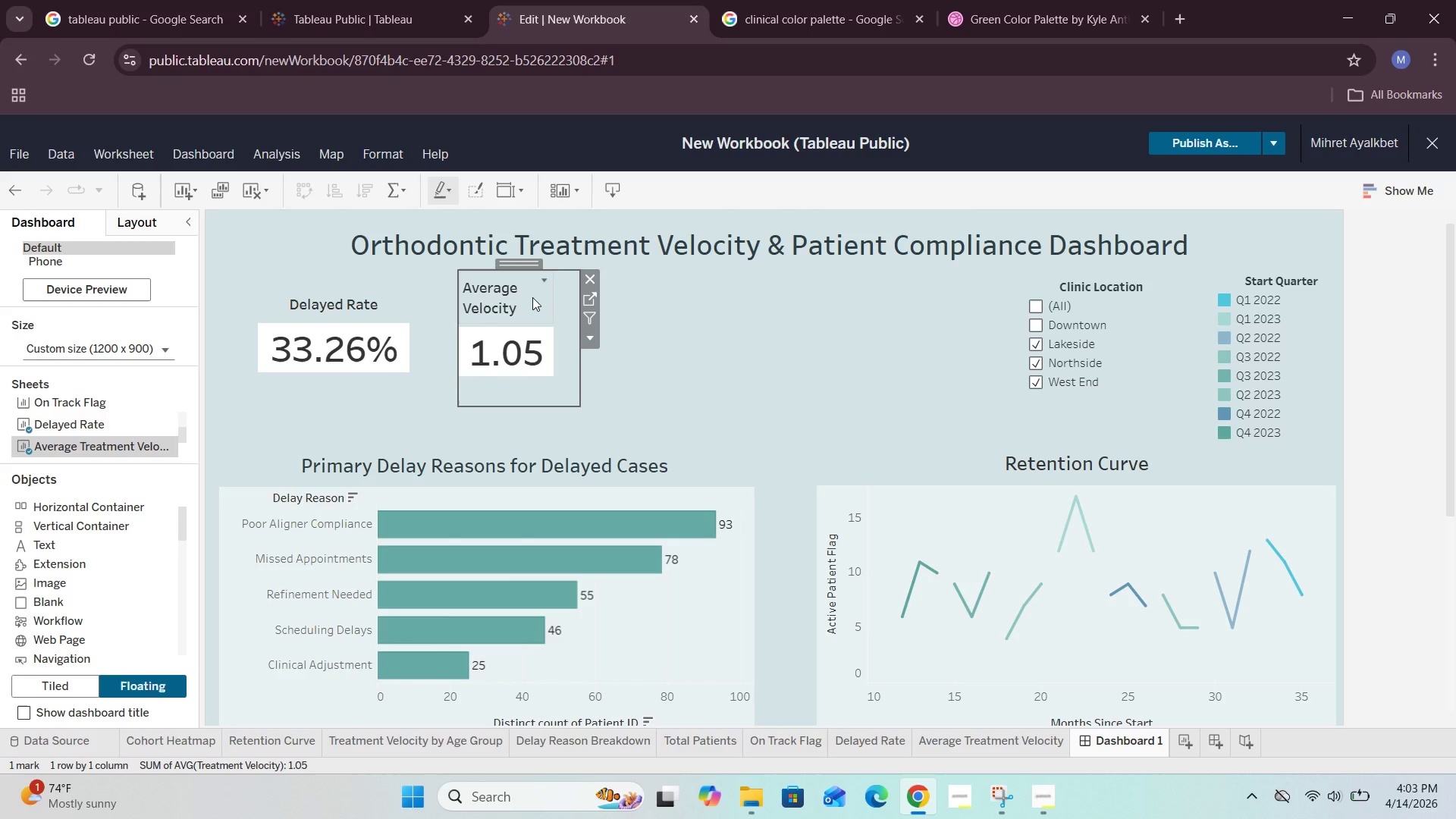 
left_click([540, 298])
 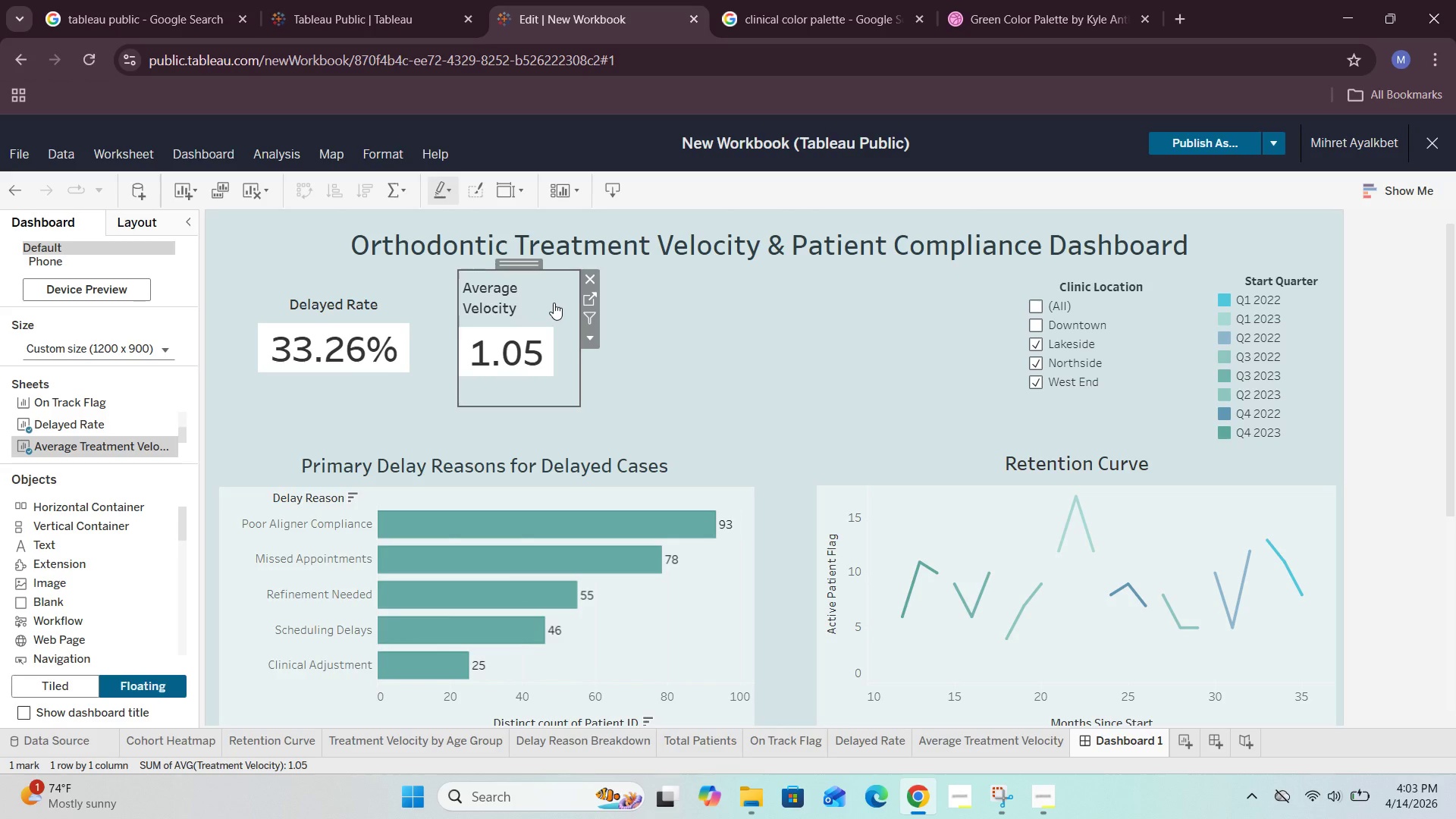 
left_click_drag(start_coordinate=[551, 303], to_coordinate=[567, 307])
 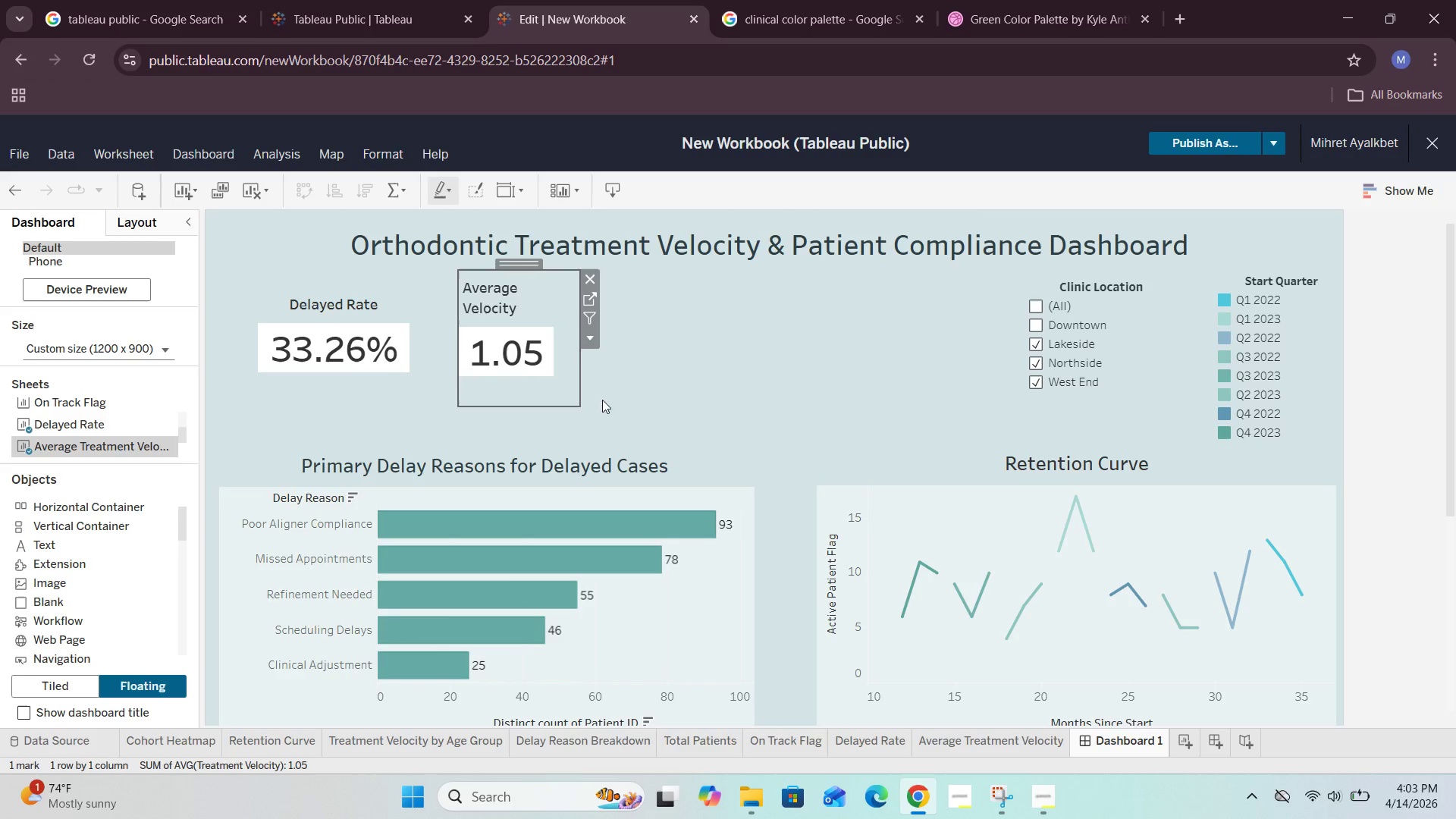 
left_click([619, 403])
 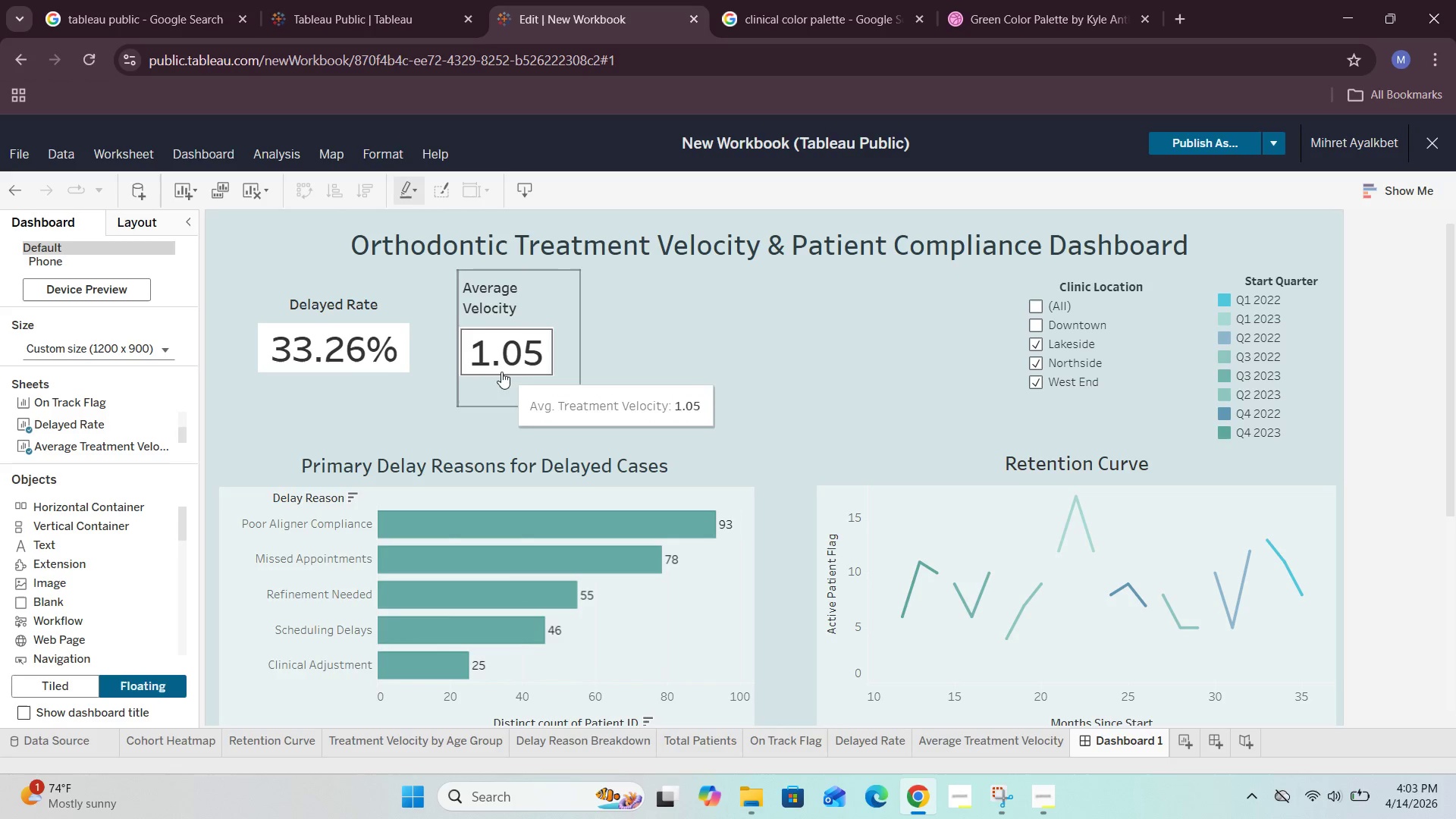 
left_click([661, 388])
 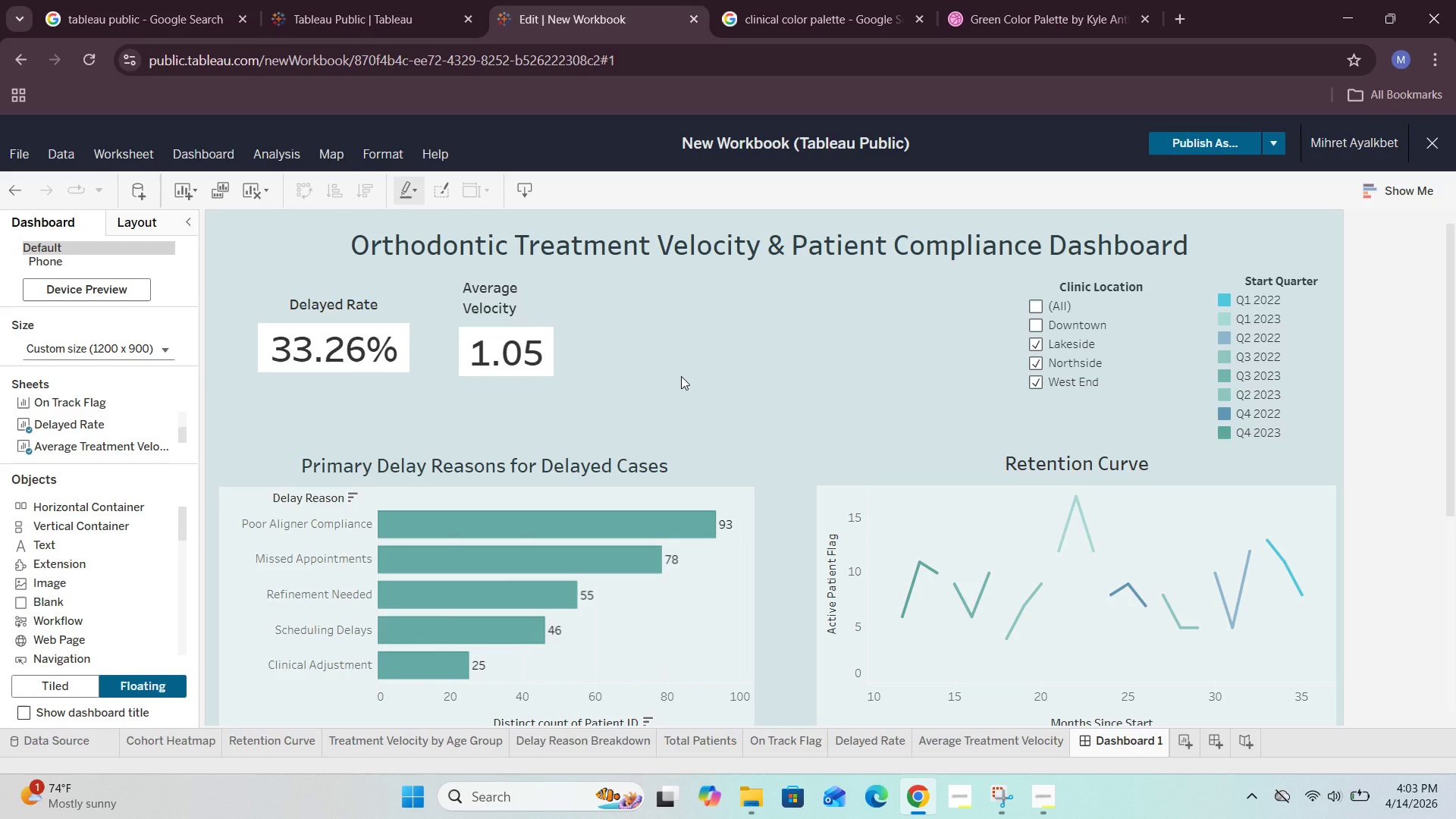 
scroll: coordinate [682, 376], scroll_direction: down, amount: 2.0
 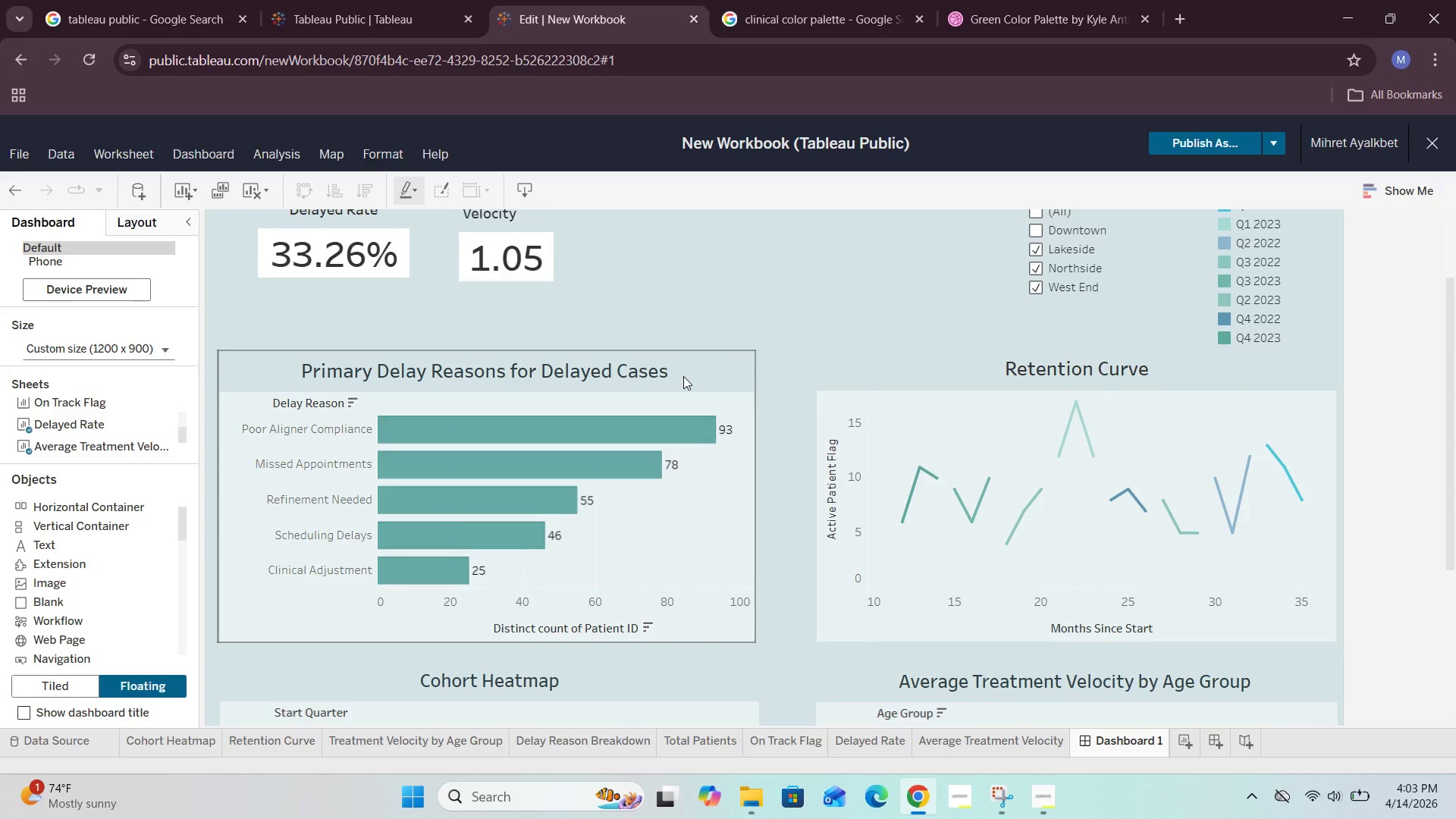 
scroll: coordinate [683, 376], scroll_direction: up, amount: 2.0
 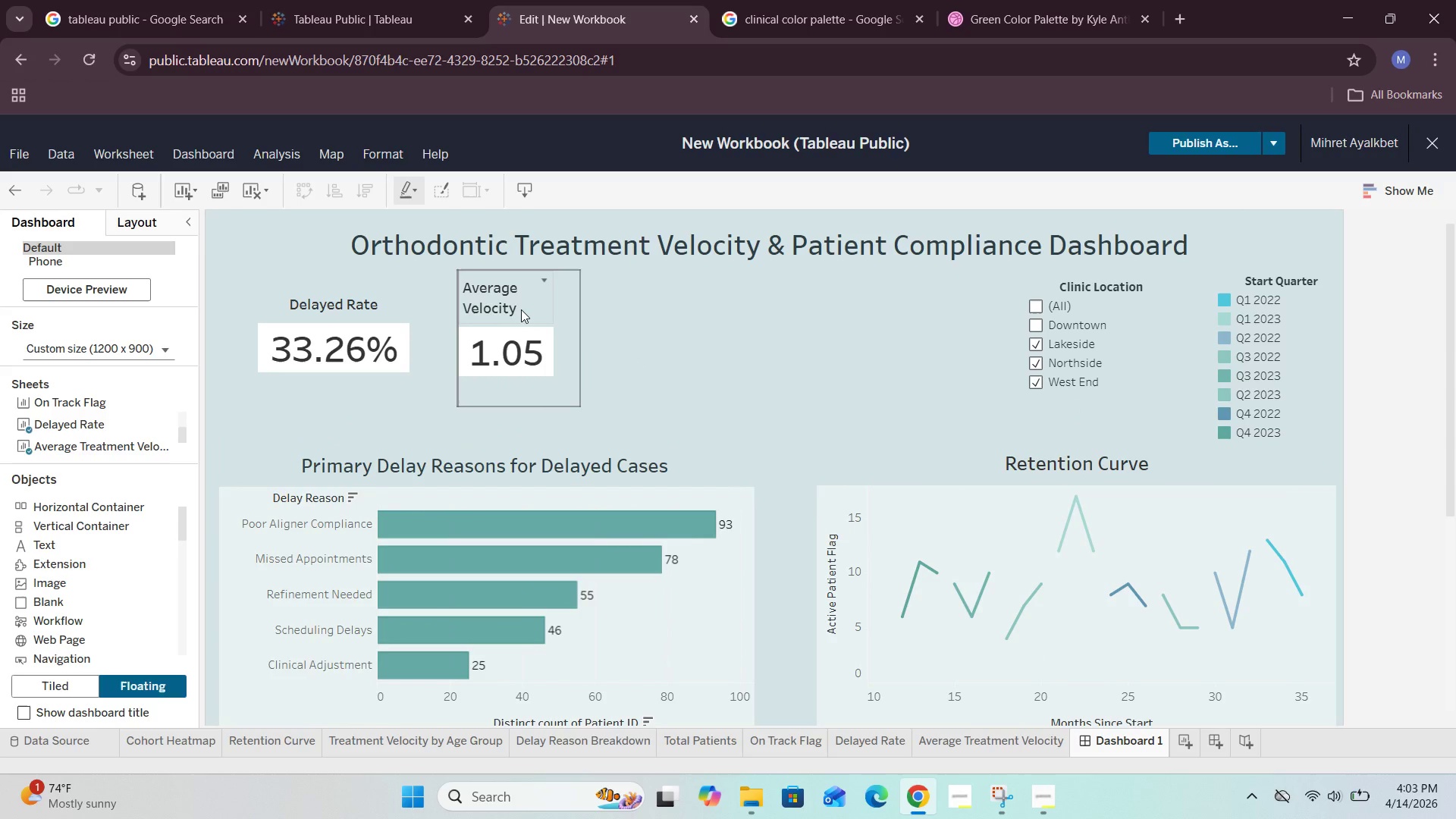 
double_click([521, 309])
 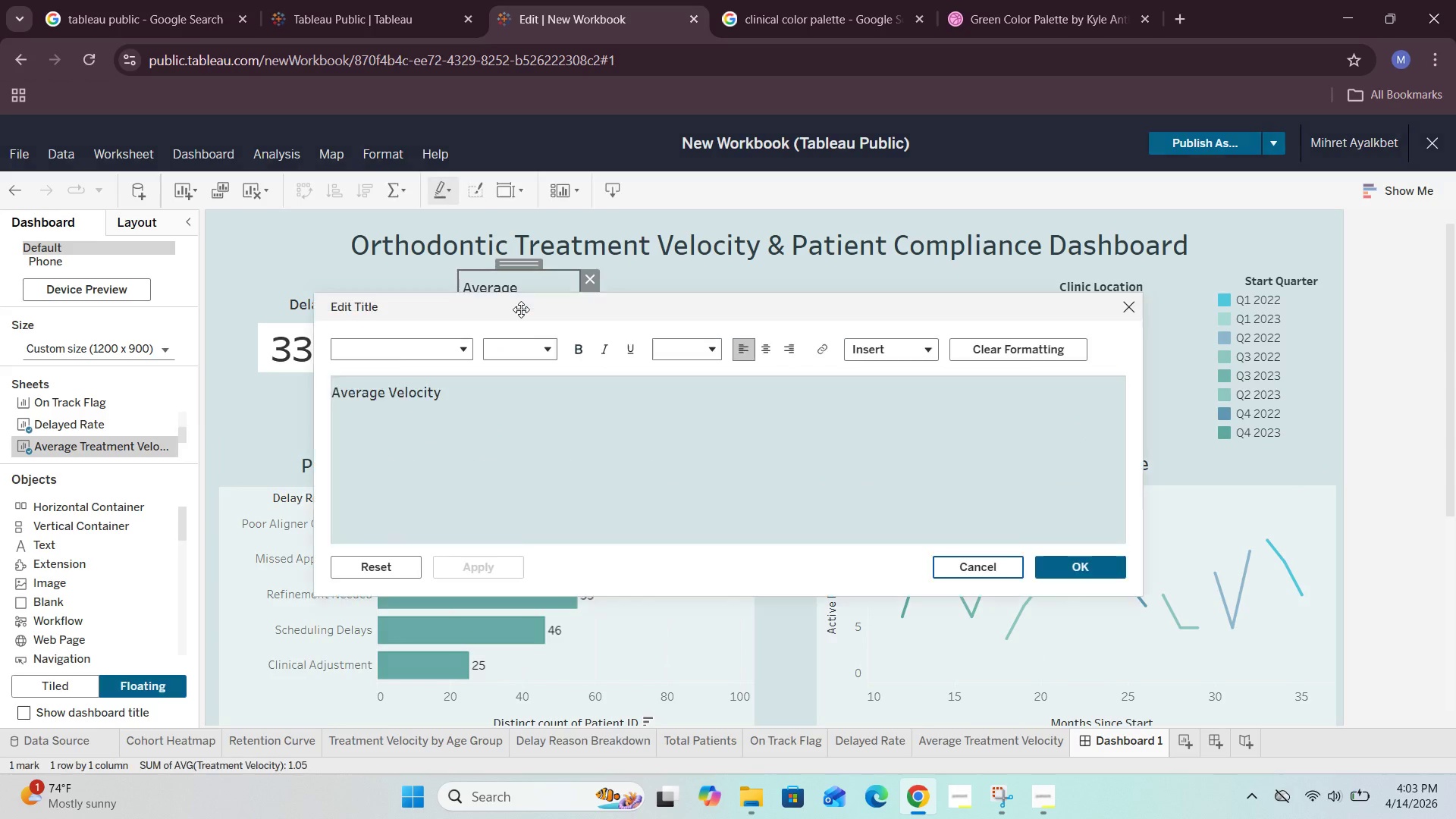 
left_click([521, 309])
 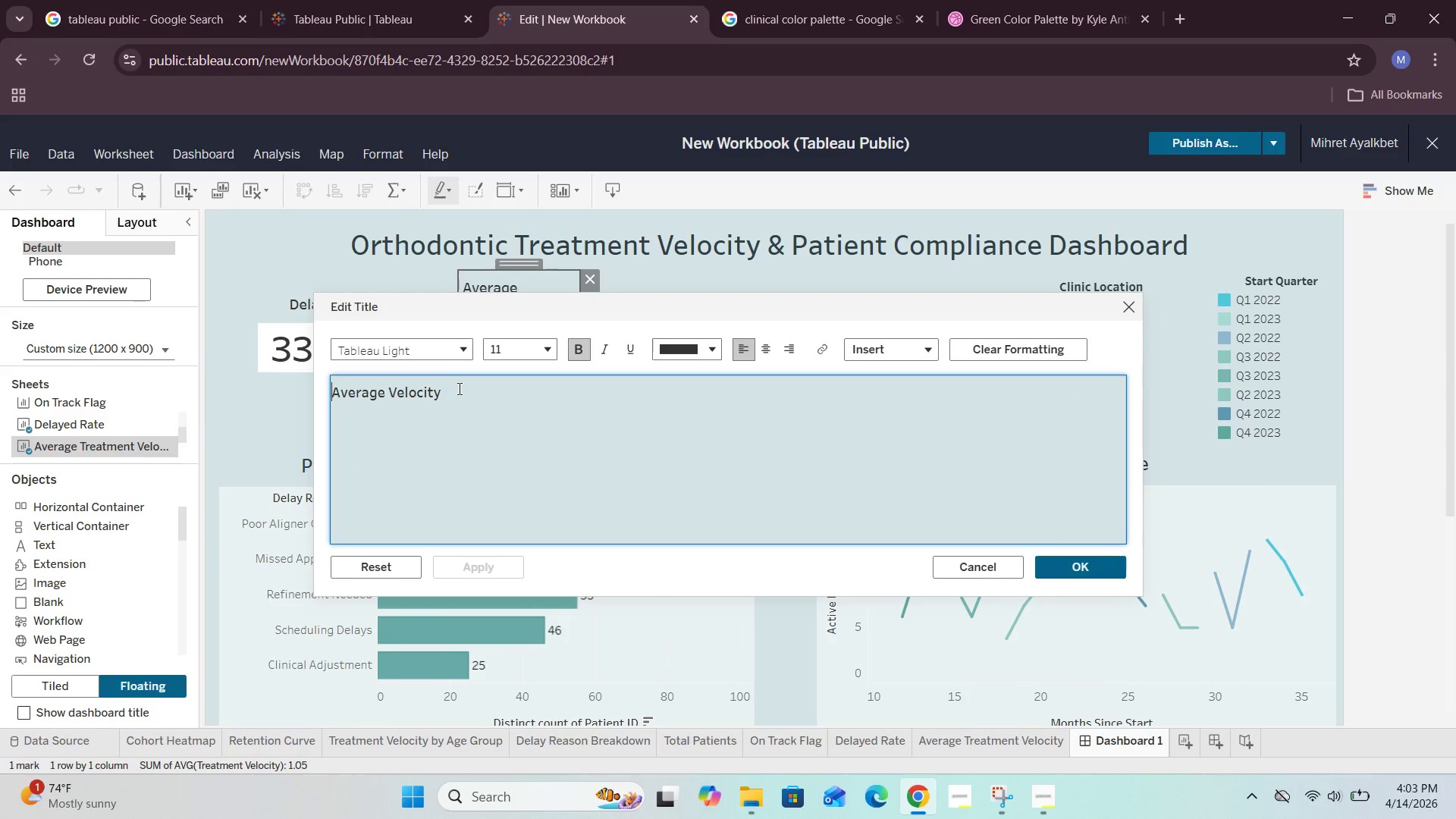 
left_click_drag(start_coordinate=[451, 393], to_coordinate=[325, 392])
 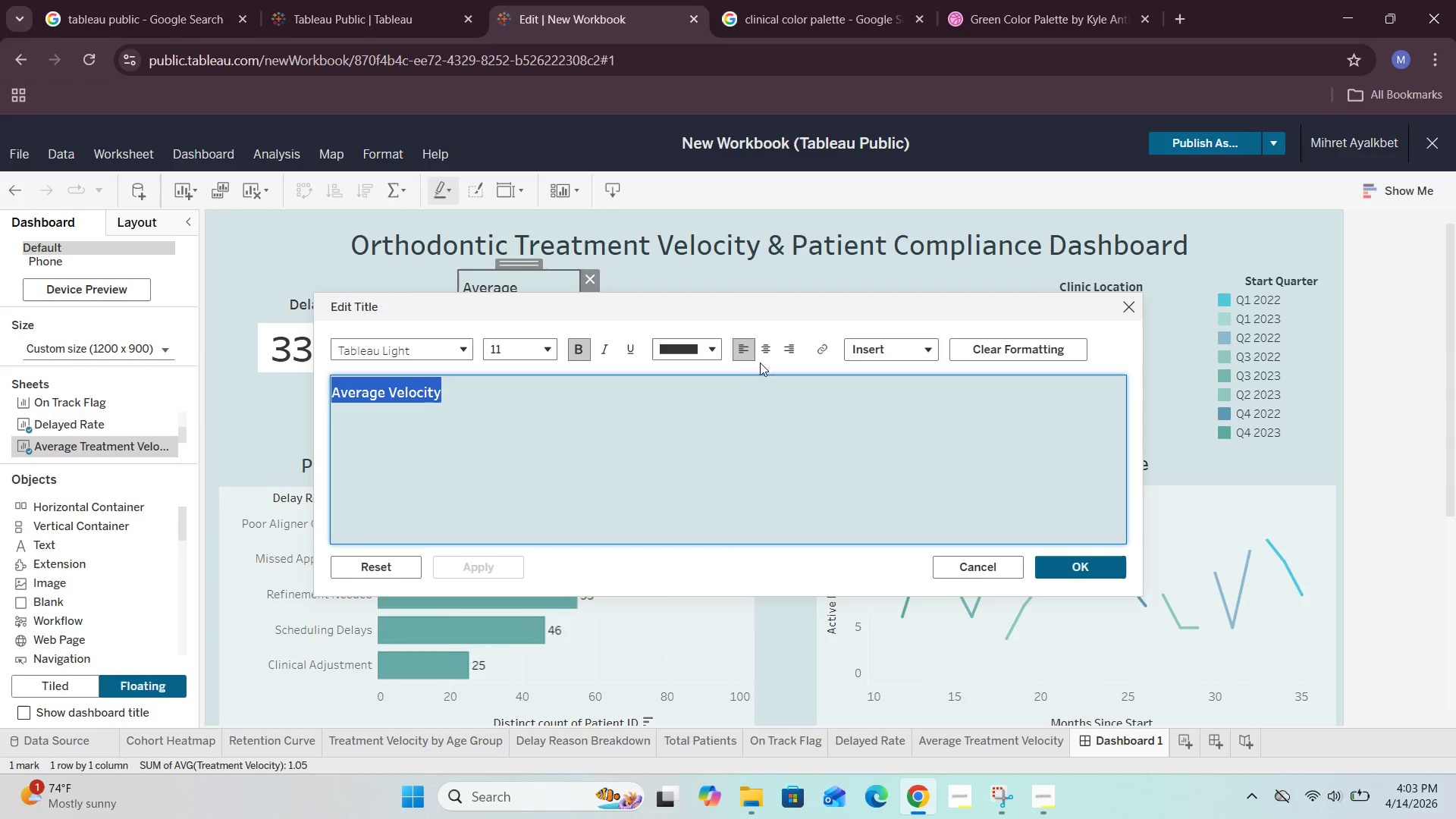 
left_click([763, 353])
 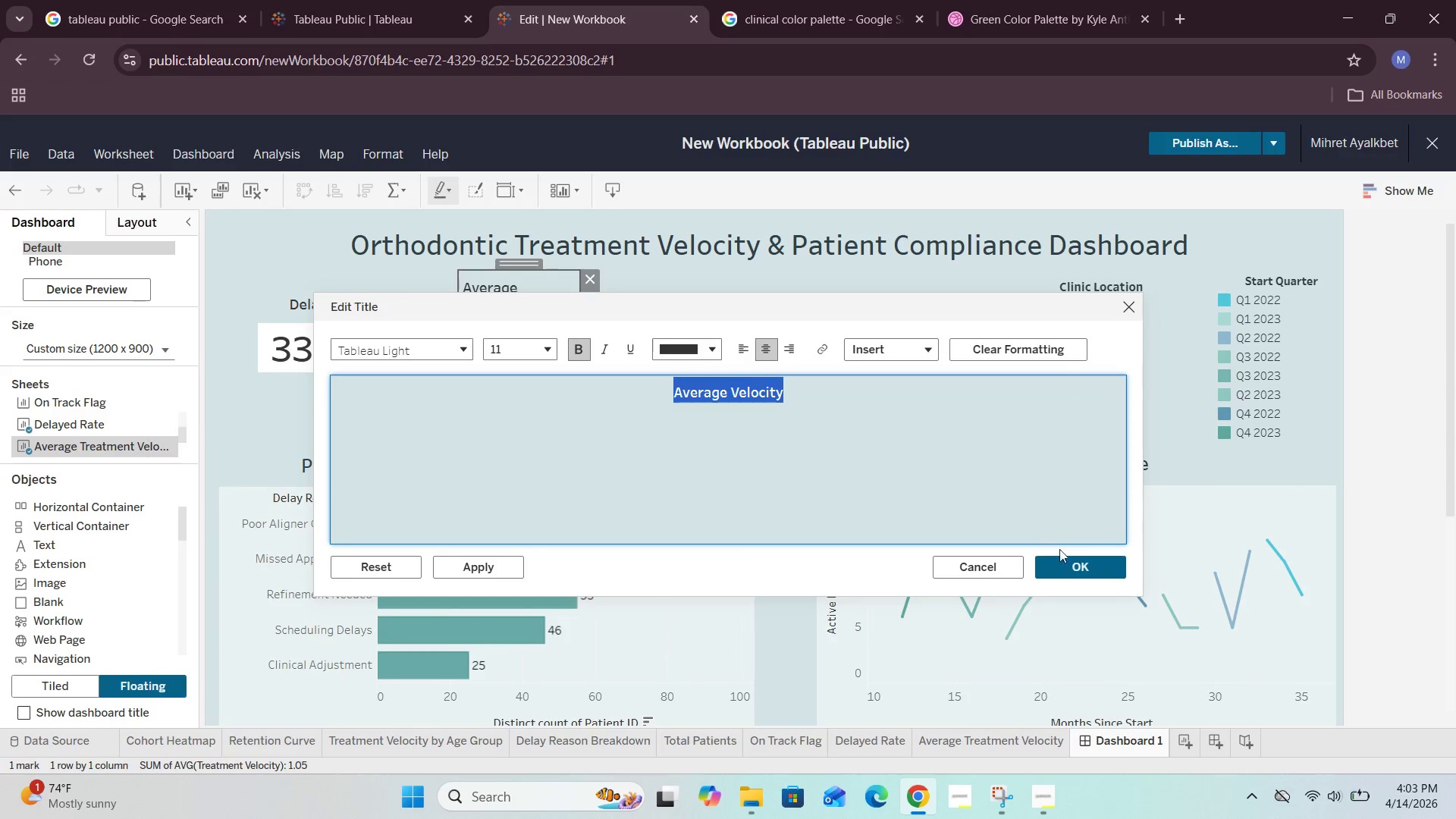 
left_click([1082, 572])
 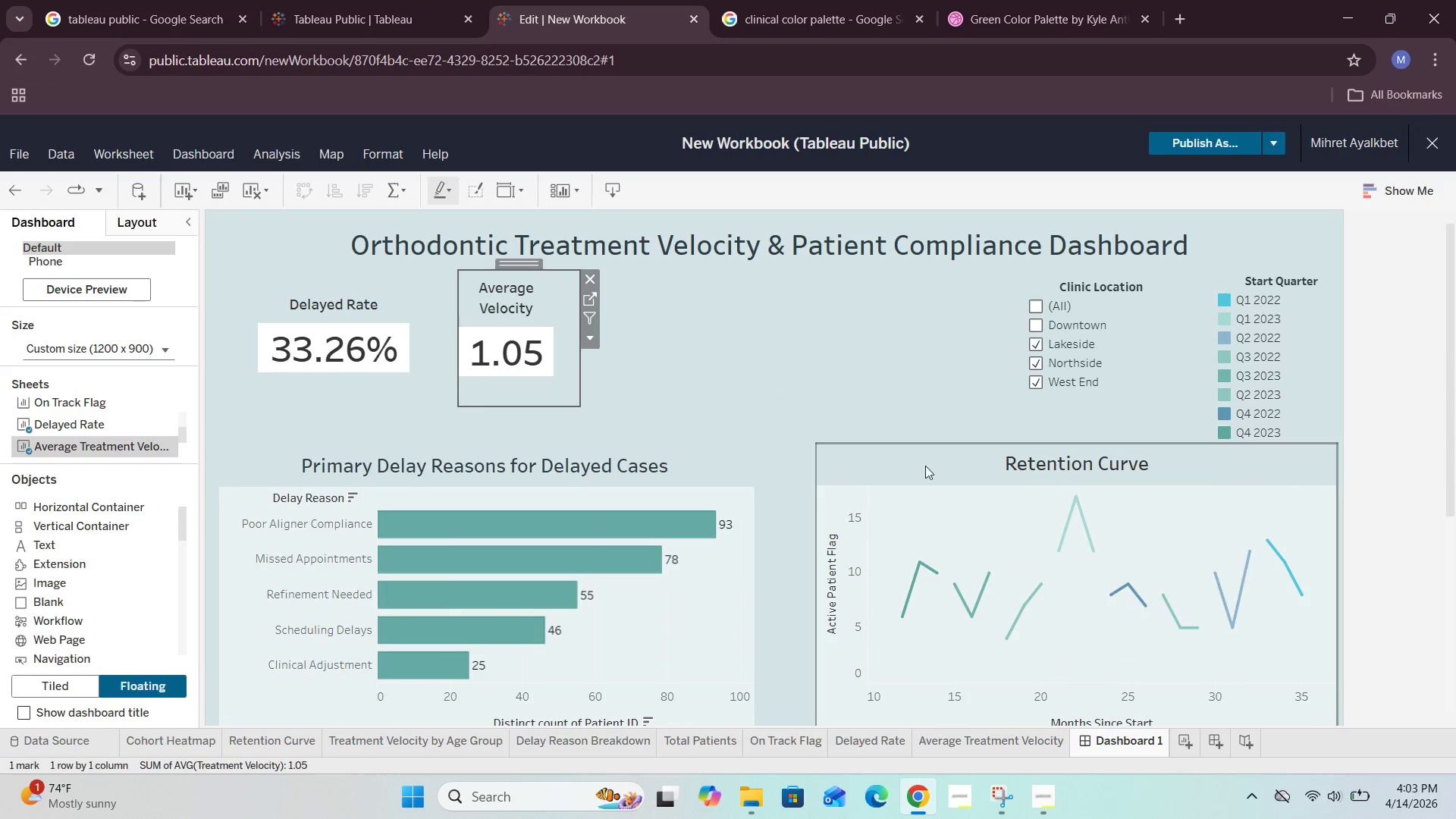 
left_click([725, 340])
 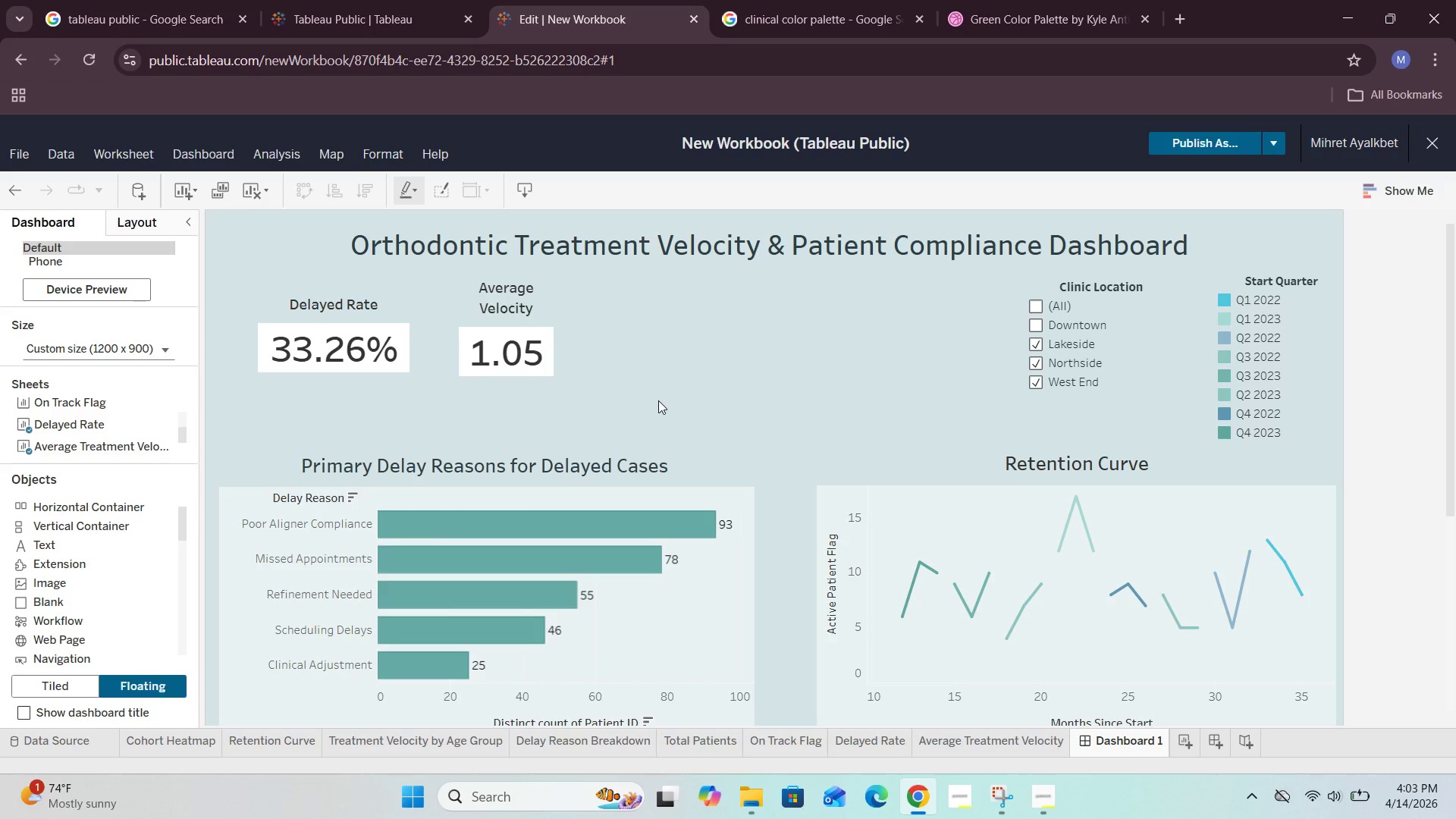 
scroll: coordinate [759, 418], scroll_direction: down, amount: 3.0
 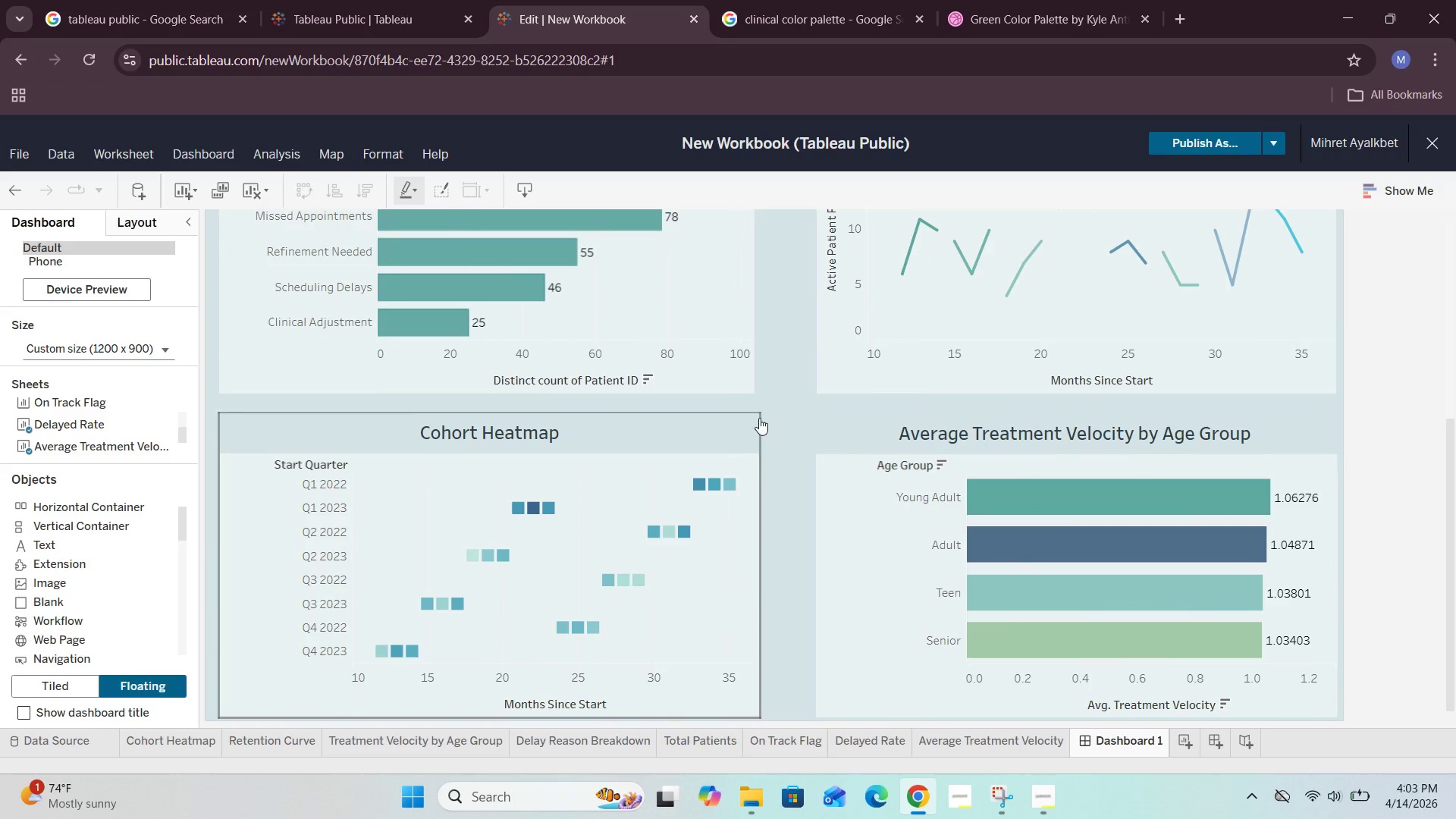 
scroll: coordinate [759, 418], scroll_direction: up, amount: 3.0
 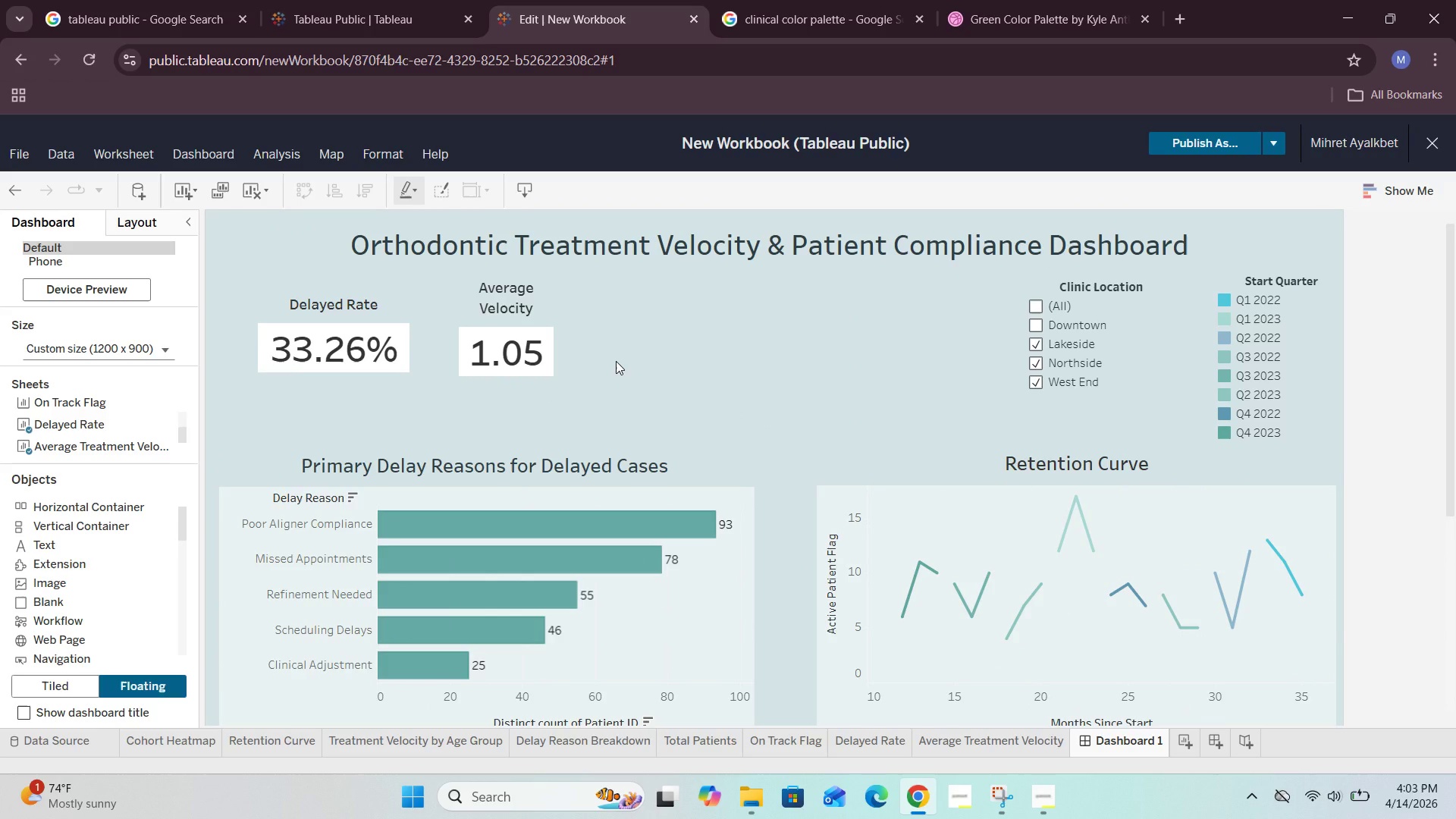 
wait(8.34)
 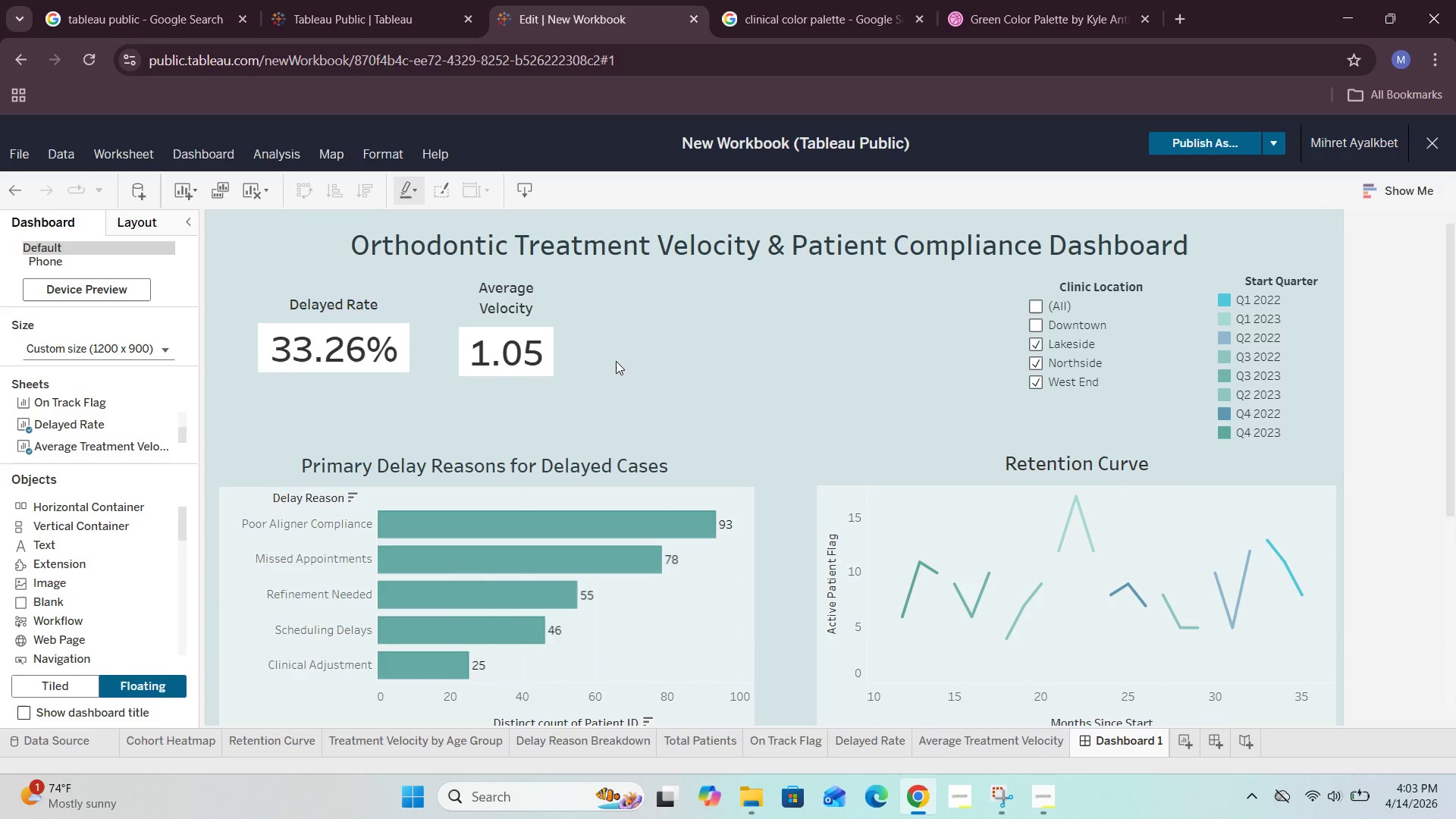 
left_click([714, 745])
 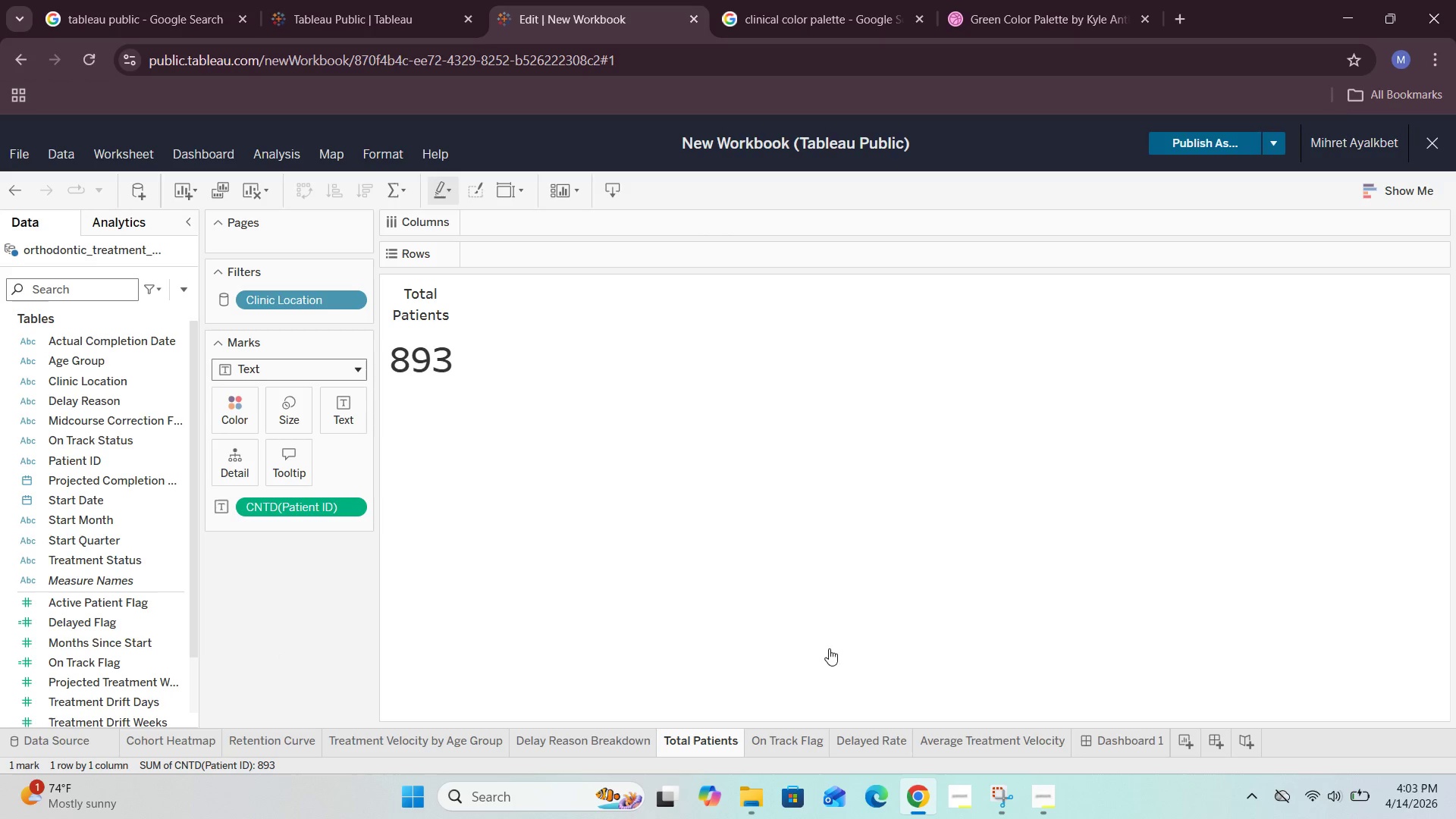 
left_click([1132, 742])
 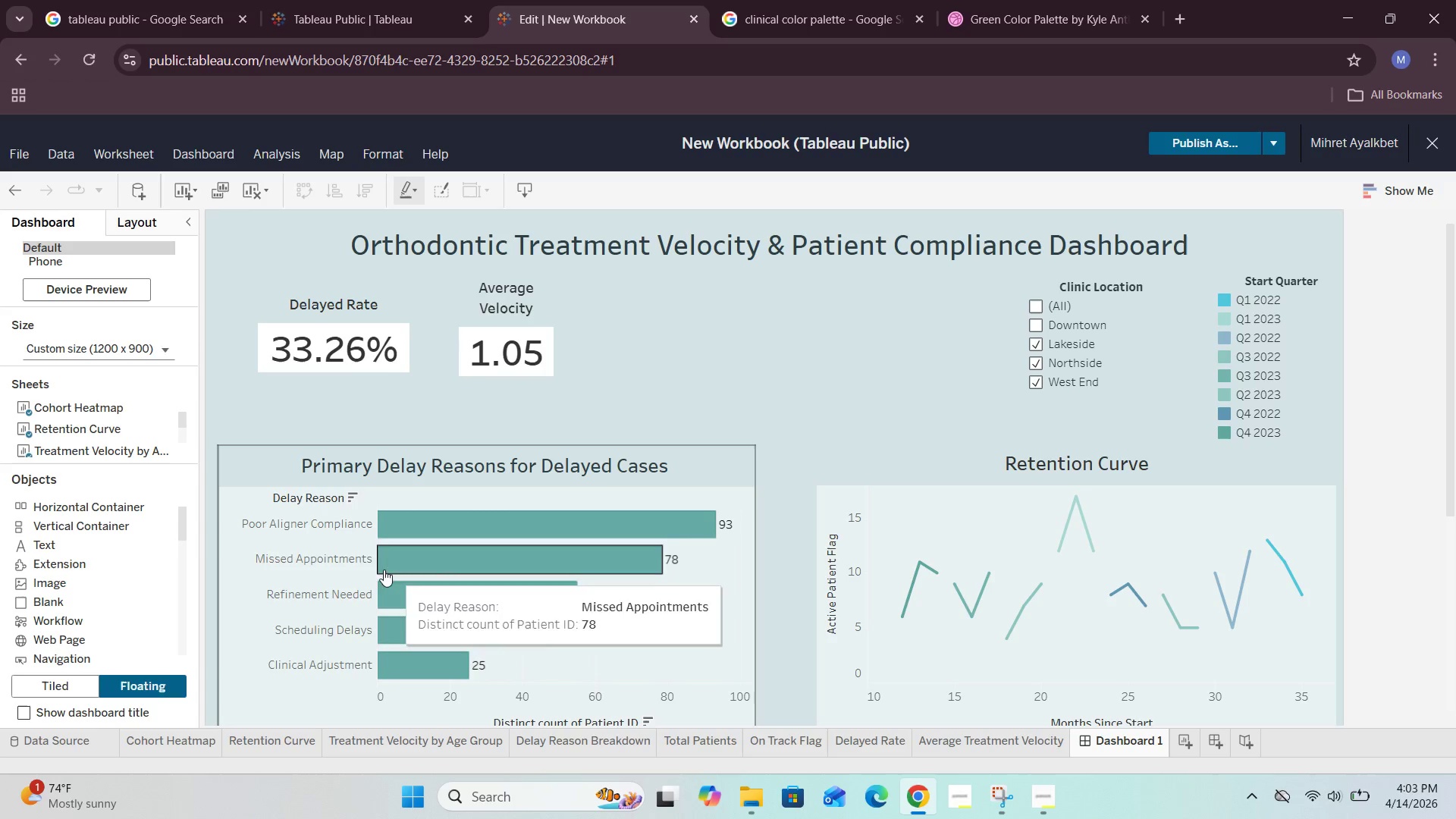 
wait(5.19)
 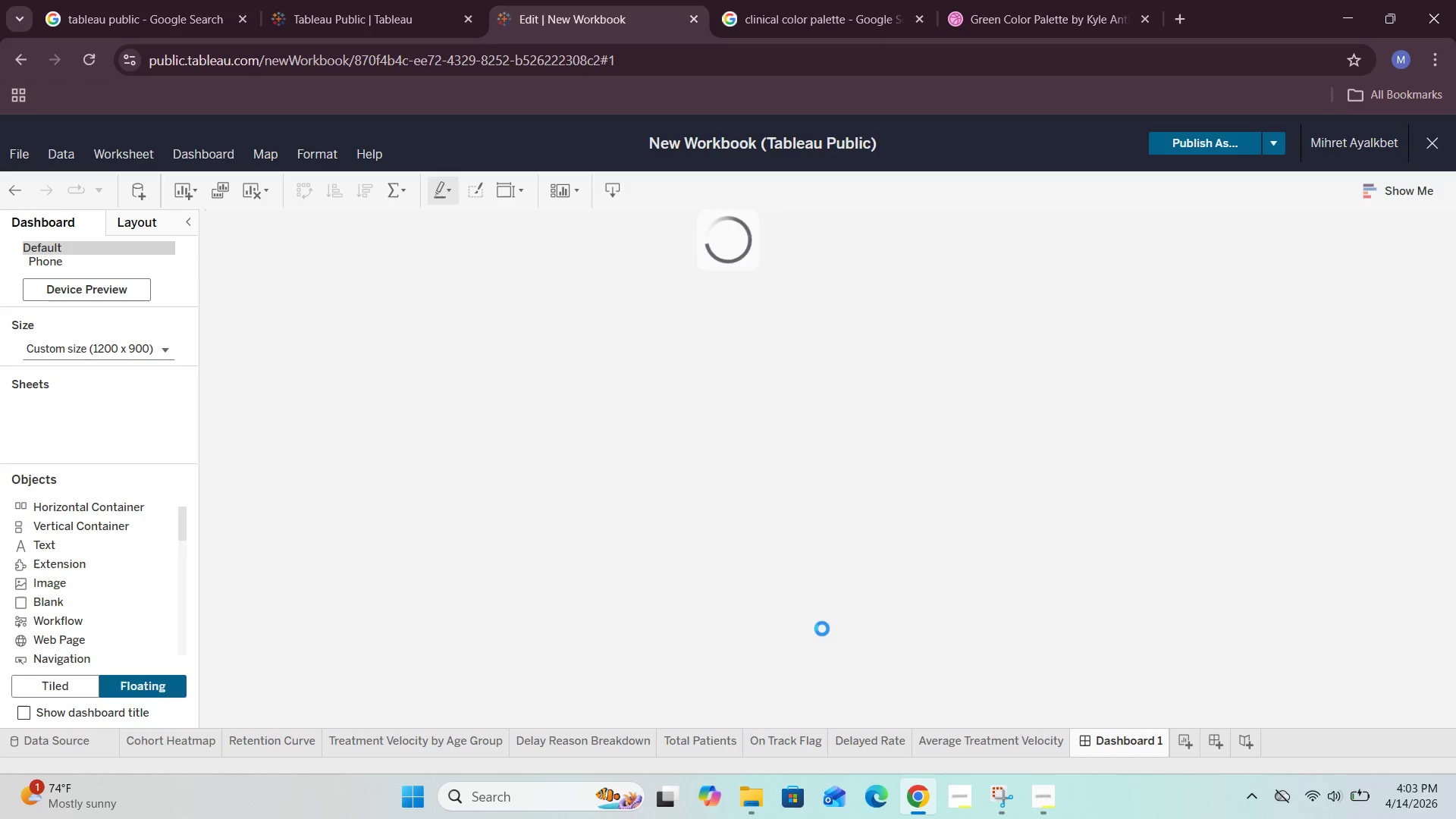 
scroll: coordinate [140, 438], scroll_direction: none, amount: 0.0
 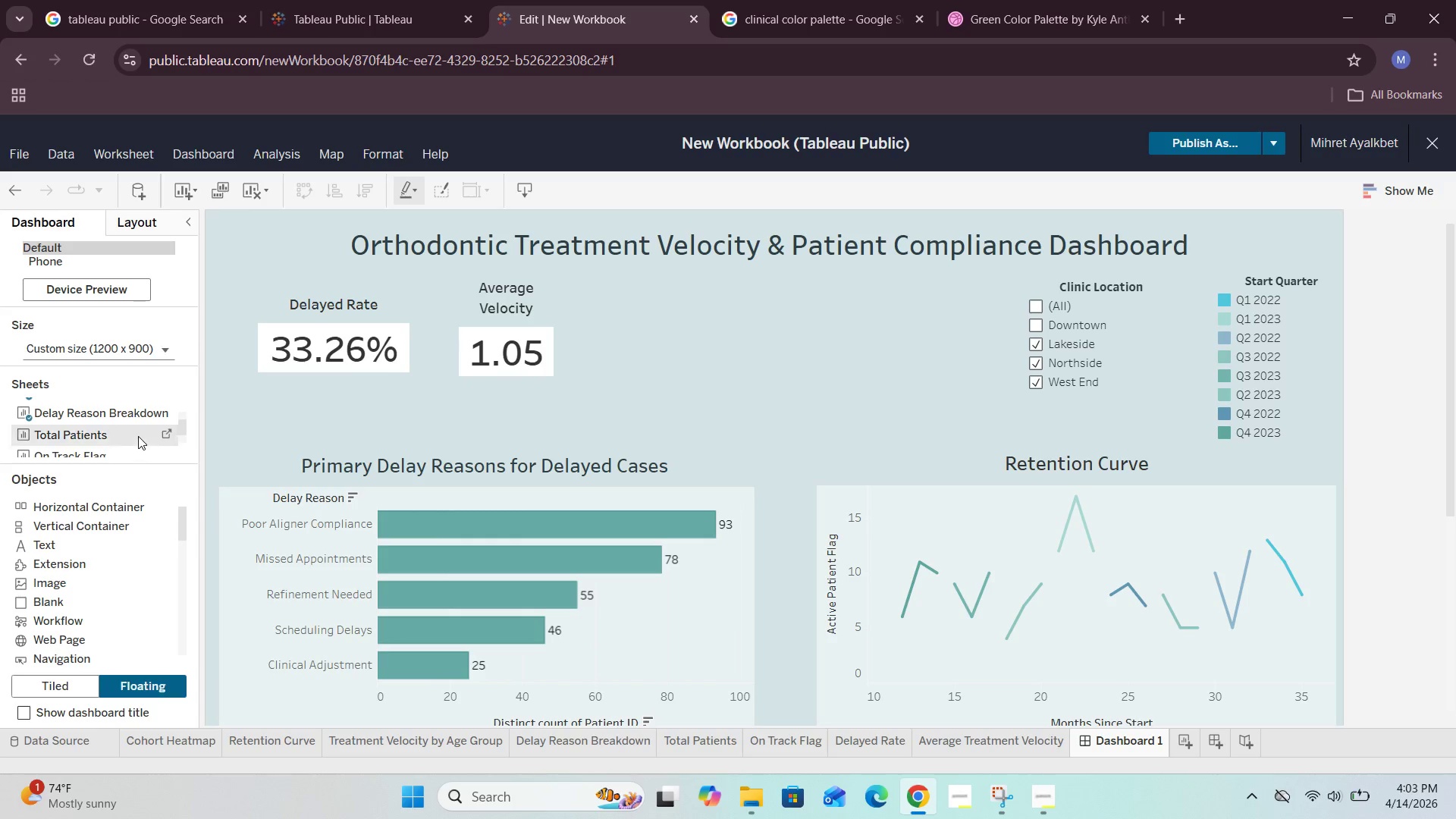 
mouse_move([75, 419])
 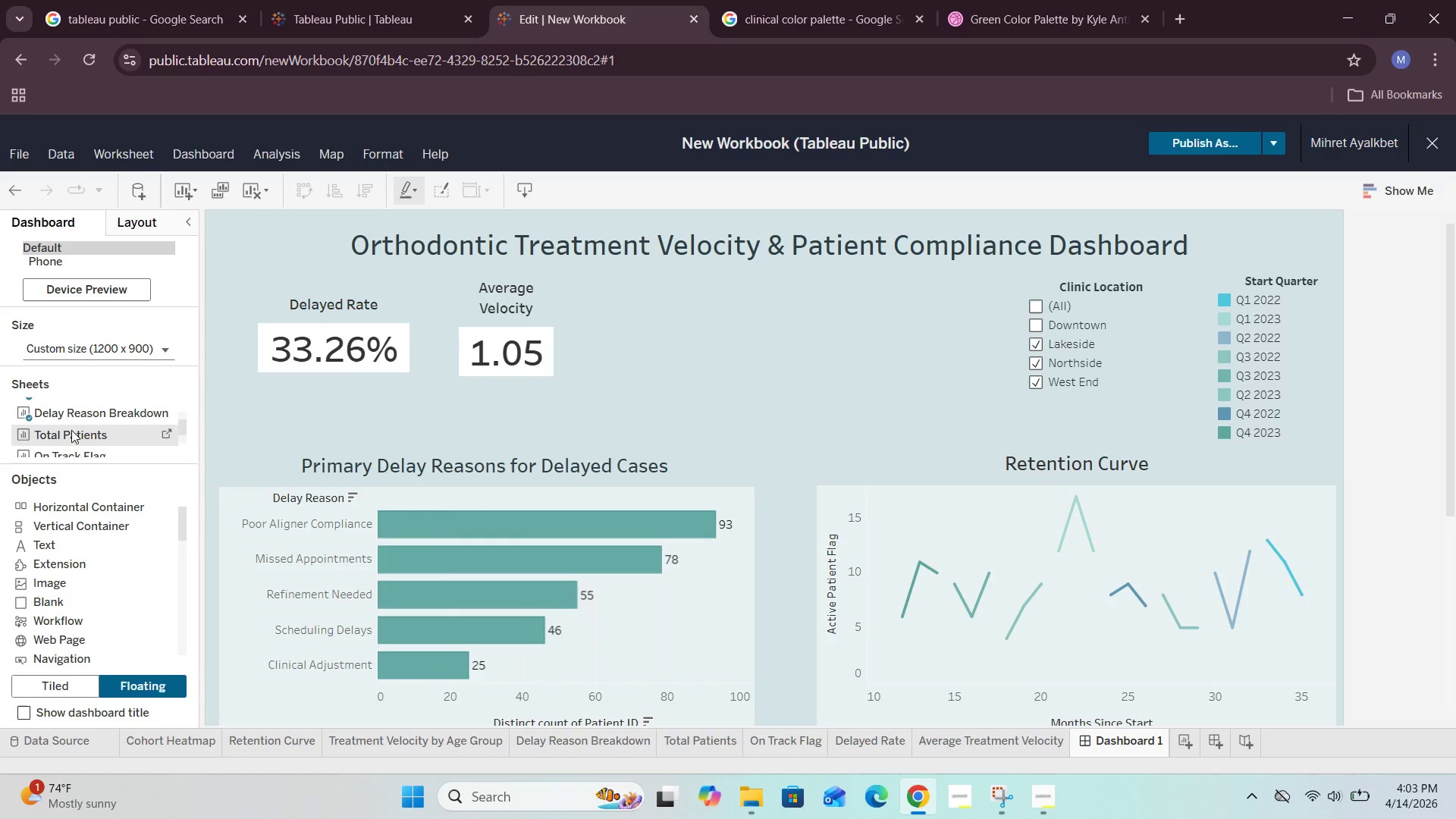 
left_click_drag(start_coordinate=[71, 431], to_coordinate=[587, 266])
 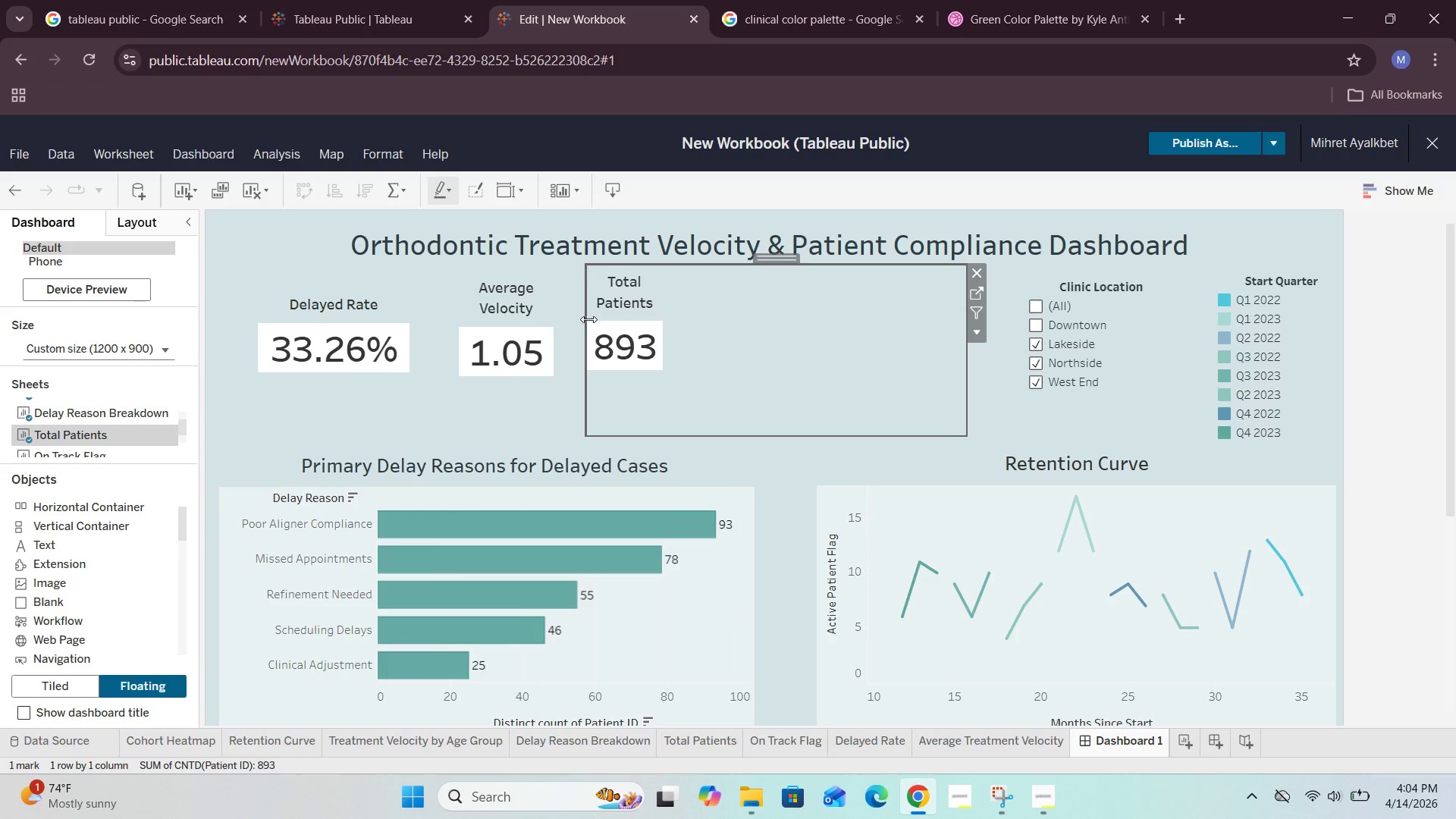 
double_click([626, 288])
 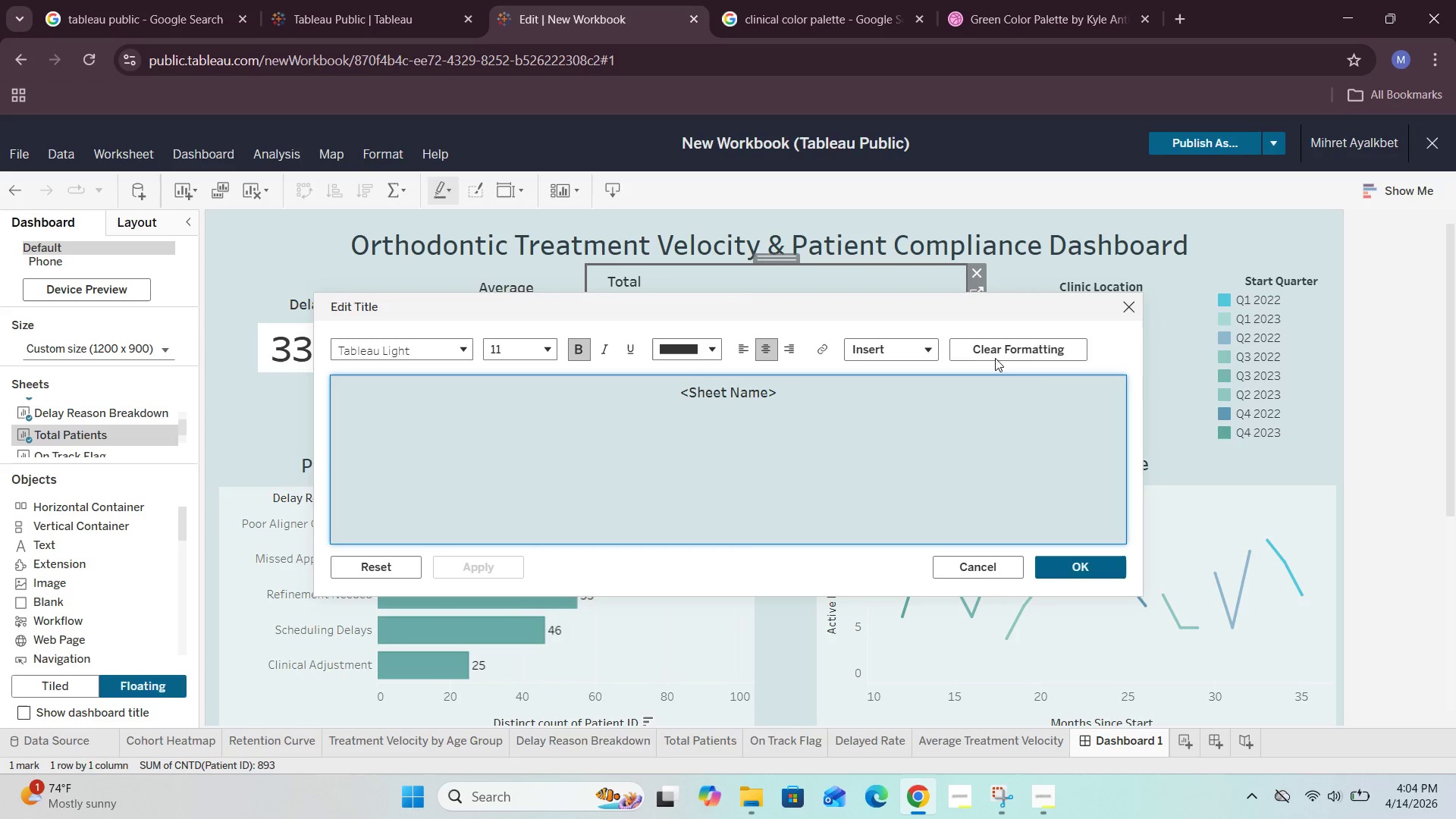 
left_click([1129, 310])
 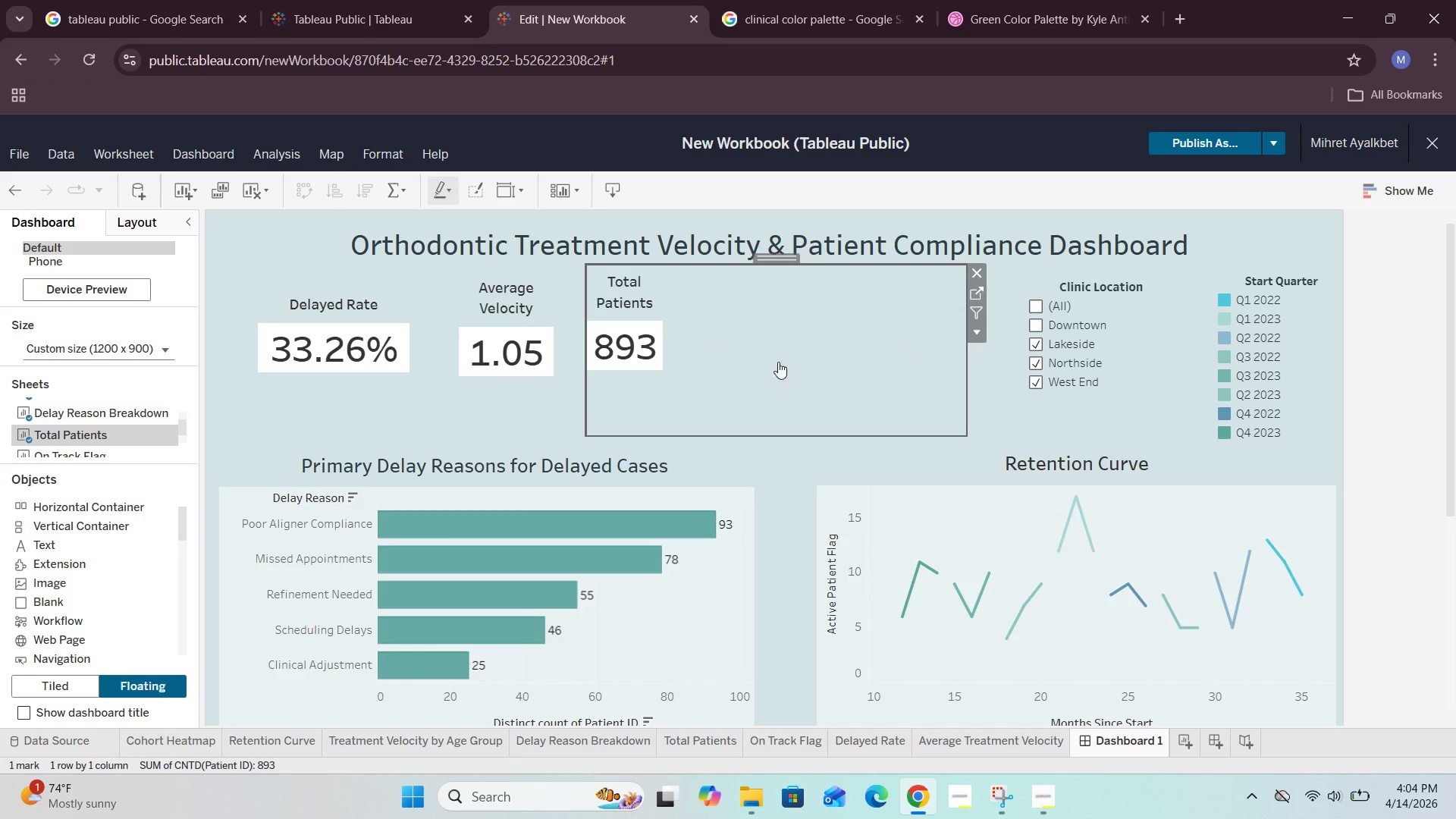 
left_click([709, 356])
 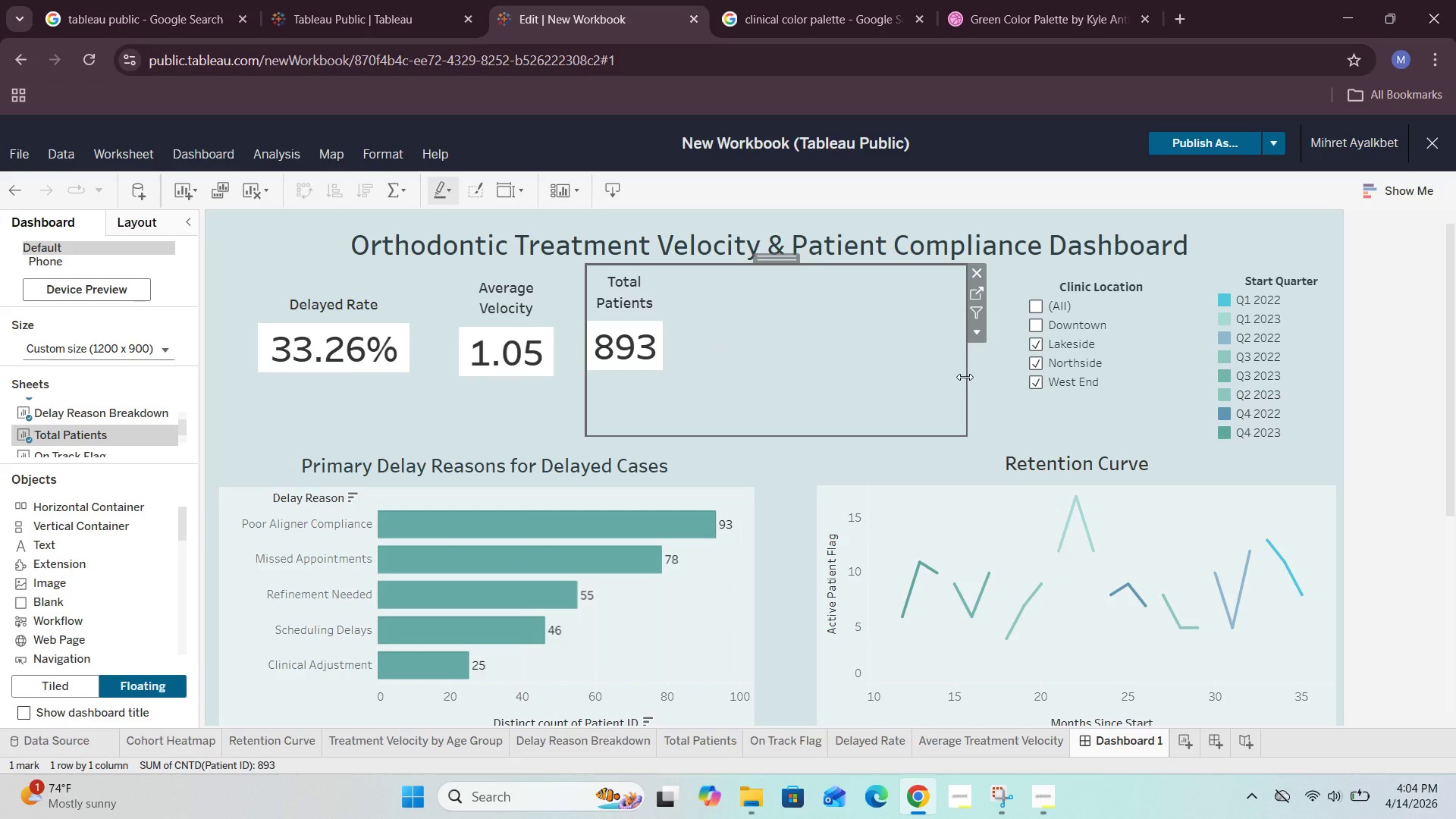 
left_click_drag(start_coordinate=[968, 378], to_coordinate=[667, 406])
 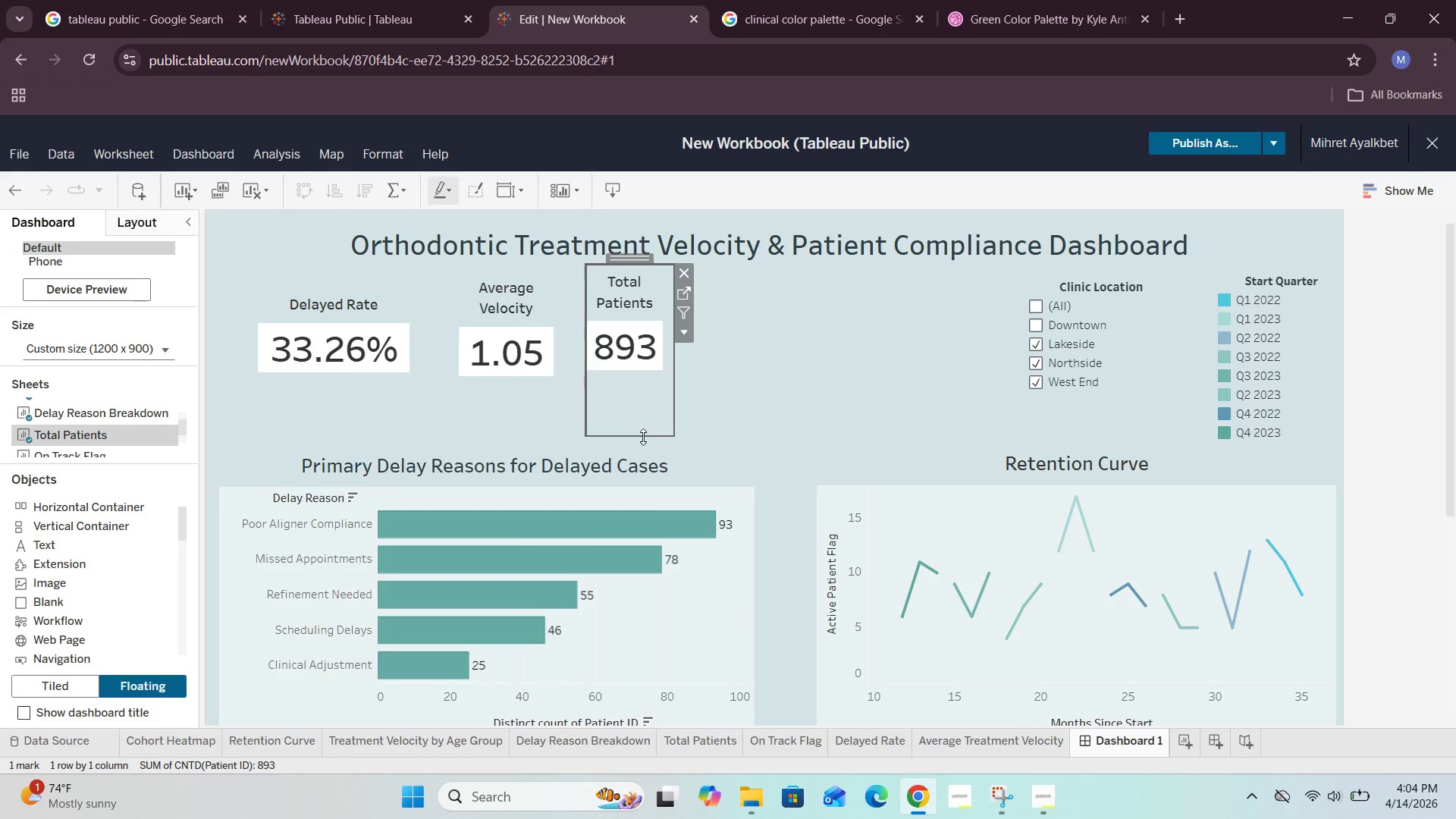 
left_click_drag(start_coordinate=[644, 435], to_coordinate=[651, 381])
 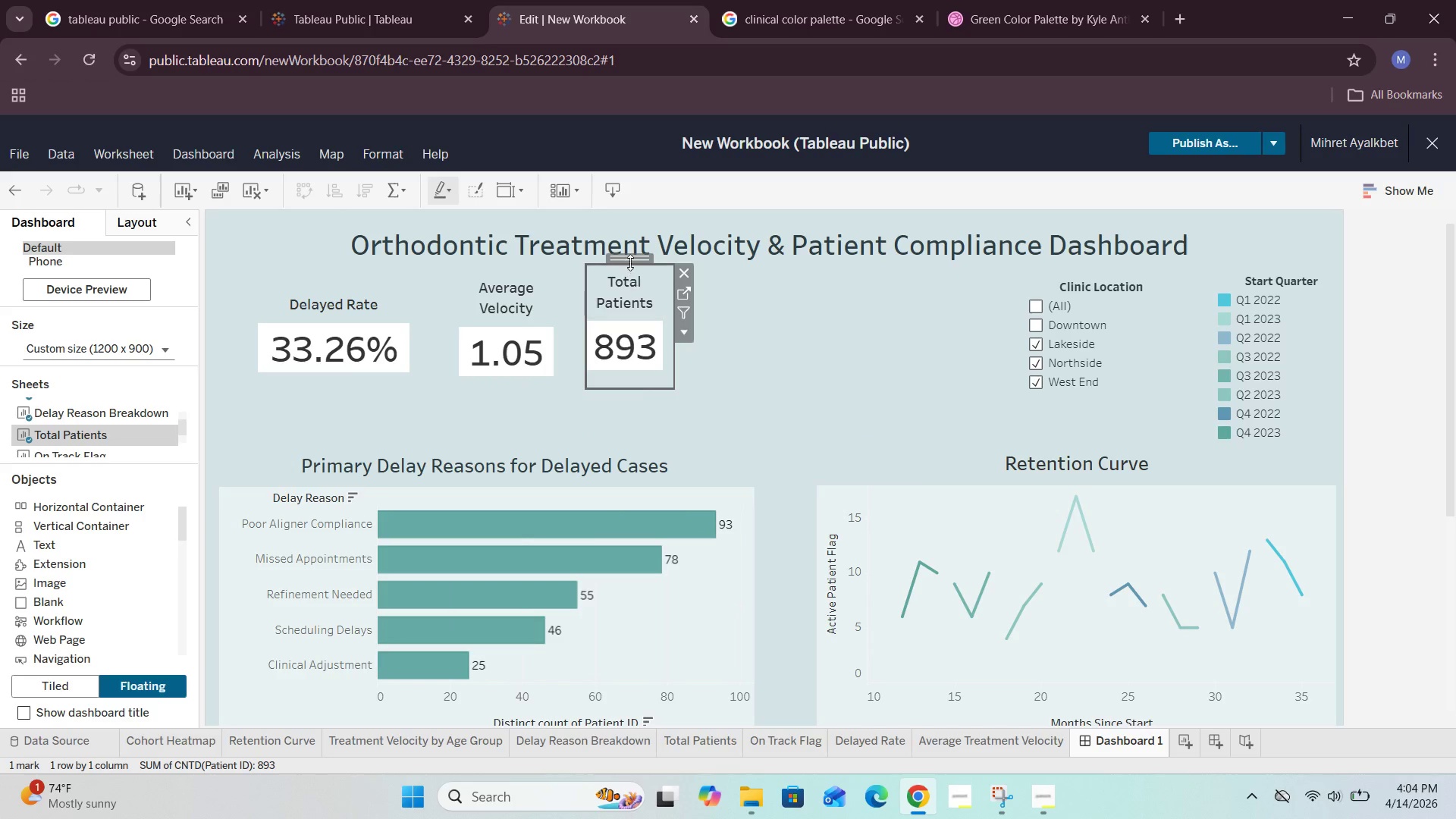 
left_click_drag(start_coordinate=[630, 259], to_coordinate=[698, 262])
 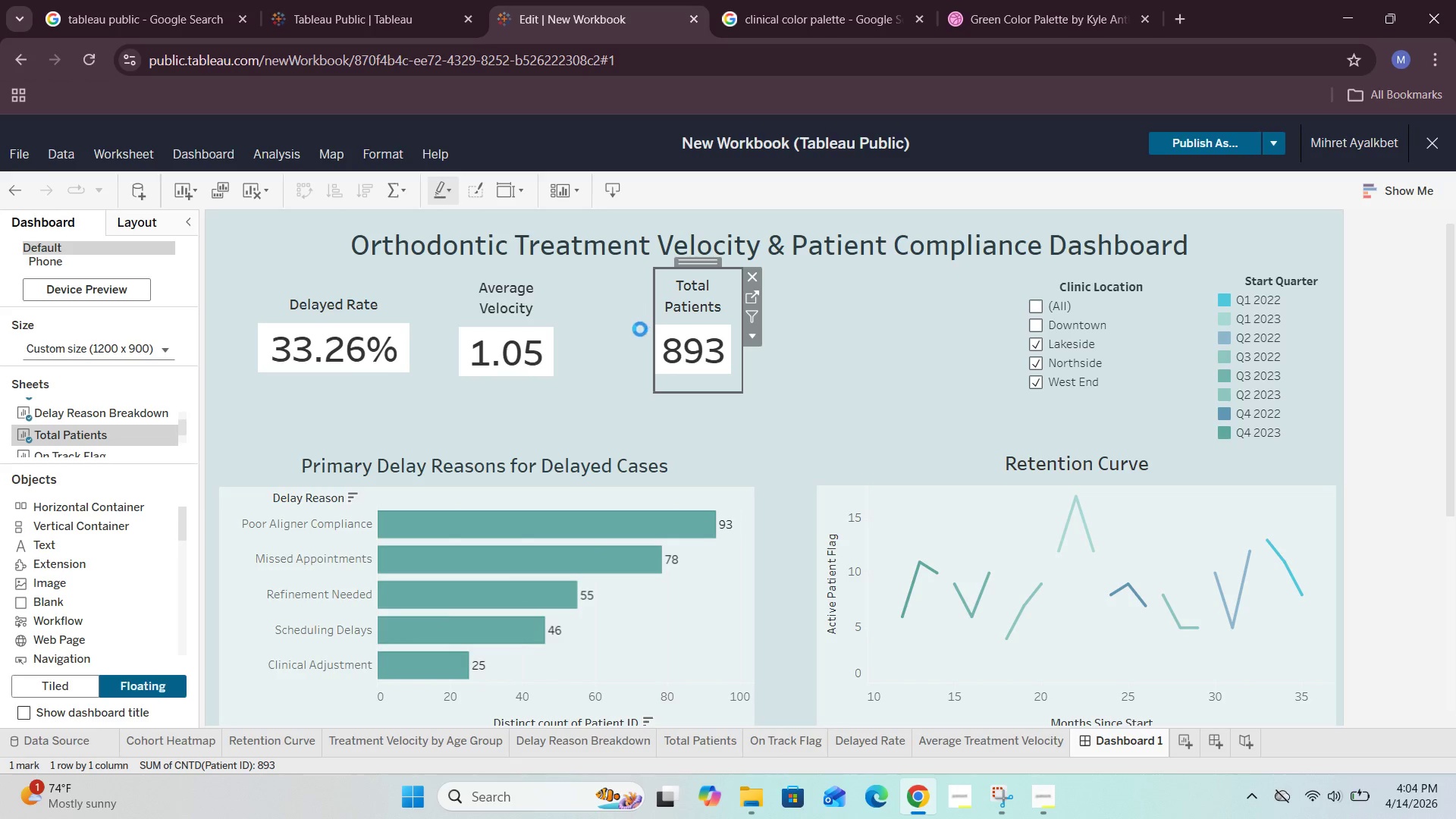 
left_click([633, 339])
 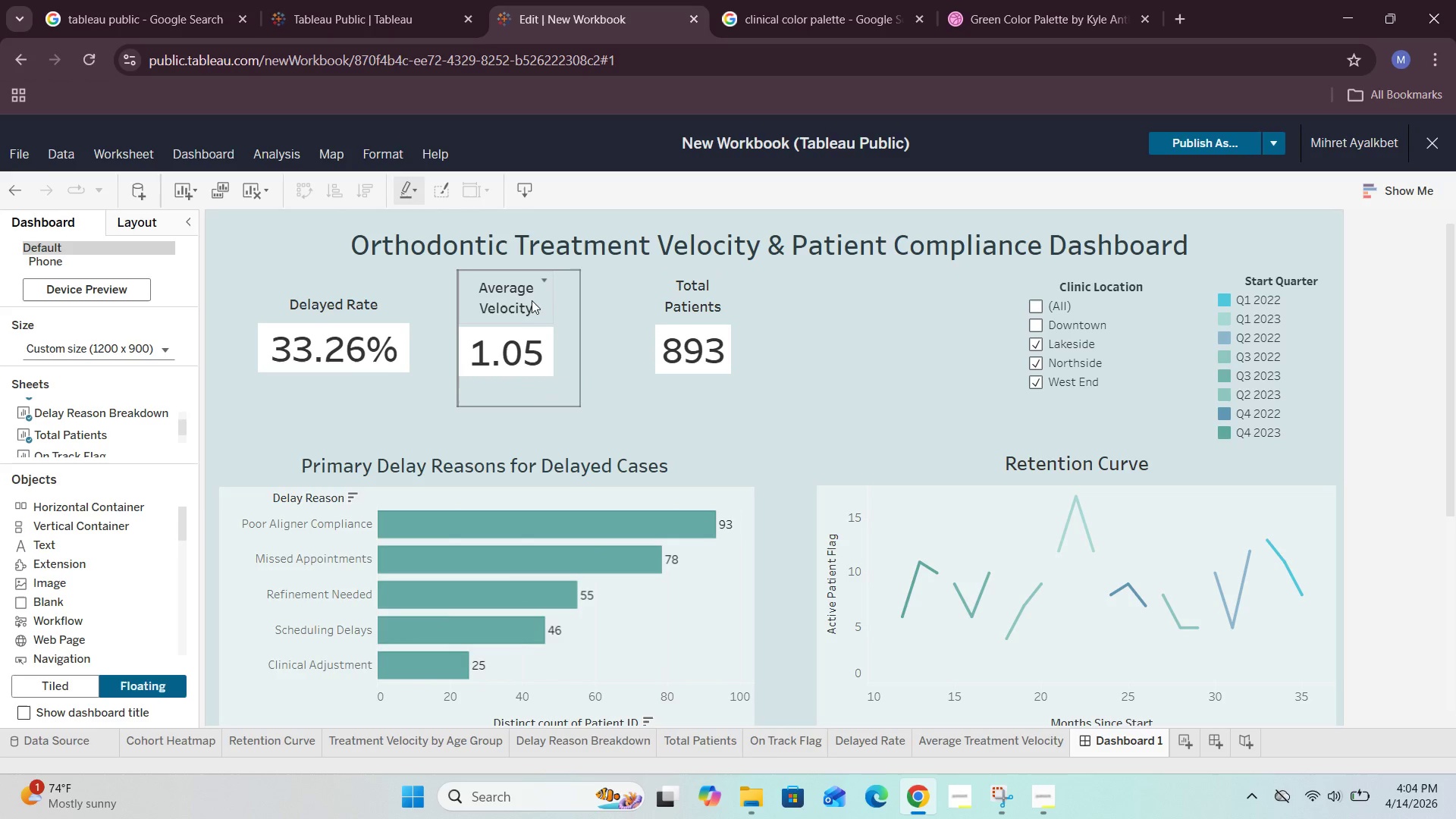 
left_click([549, 324])
 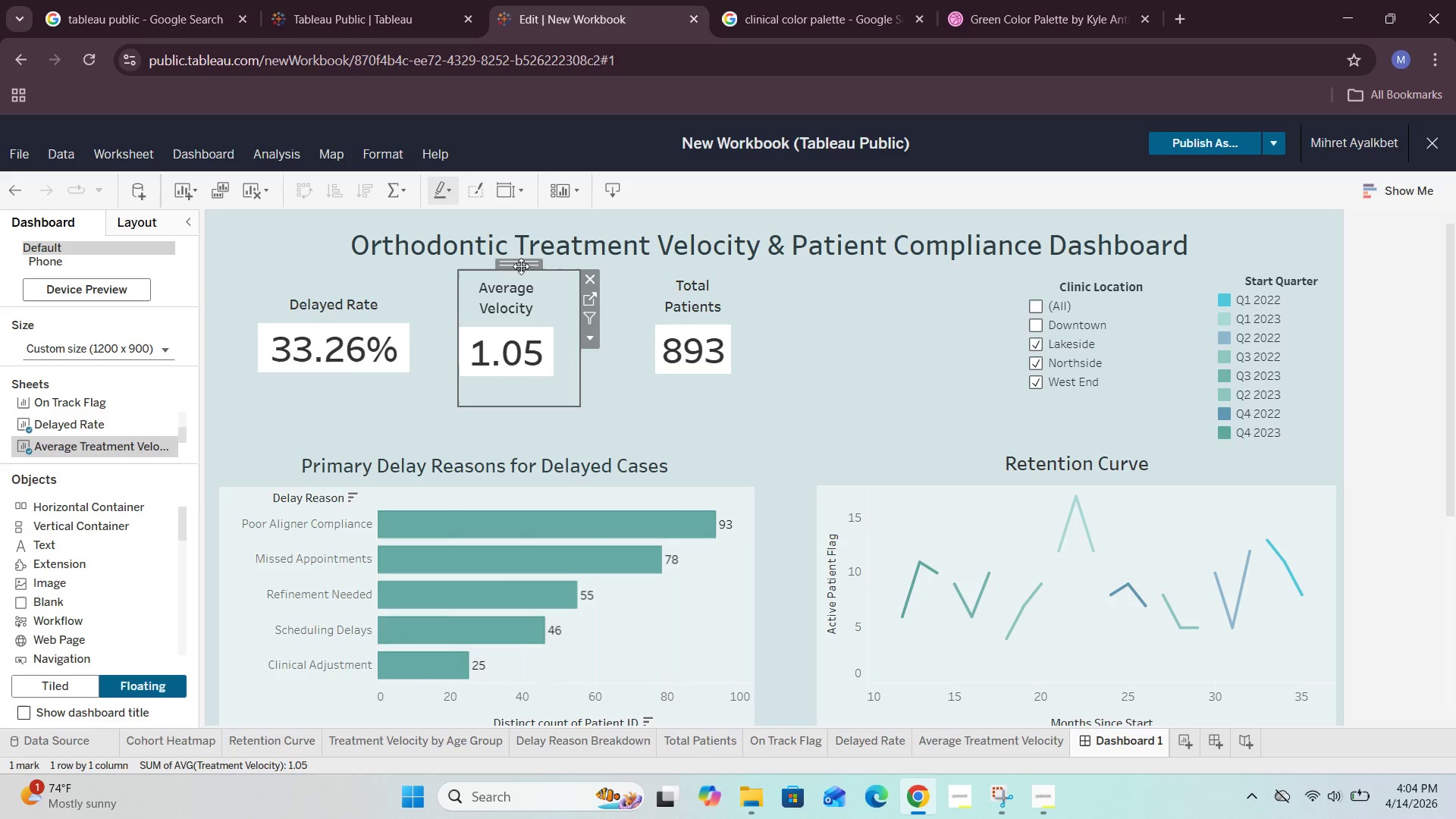 
left_click_drag(start_coordinate=[522, 264], to_coordinate=[548, 261])
 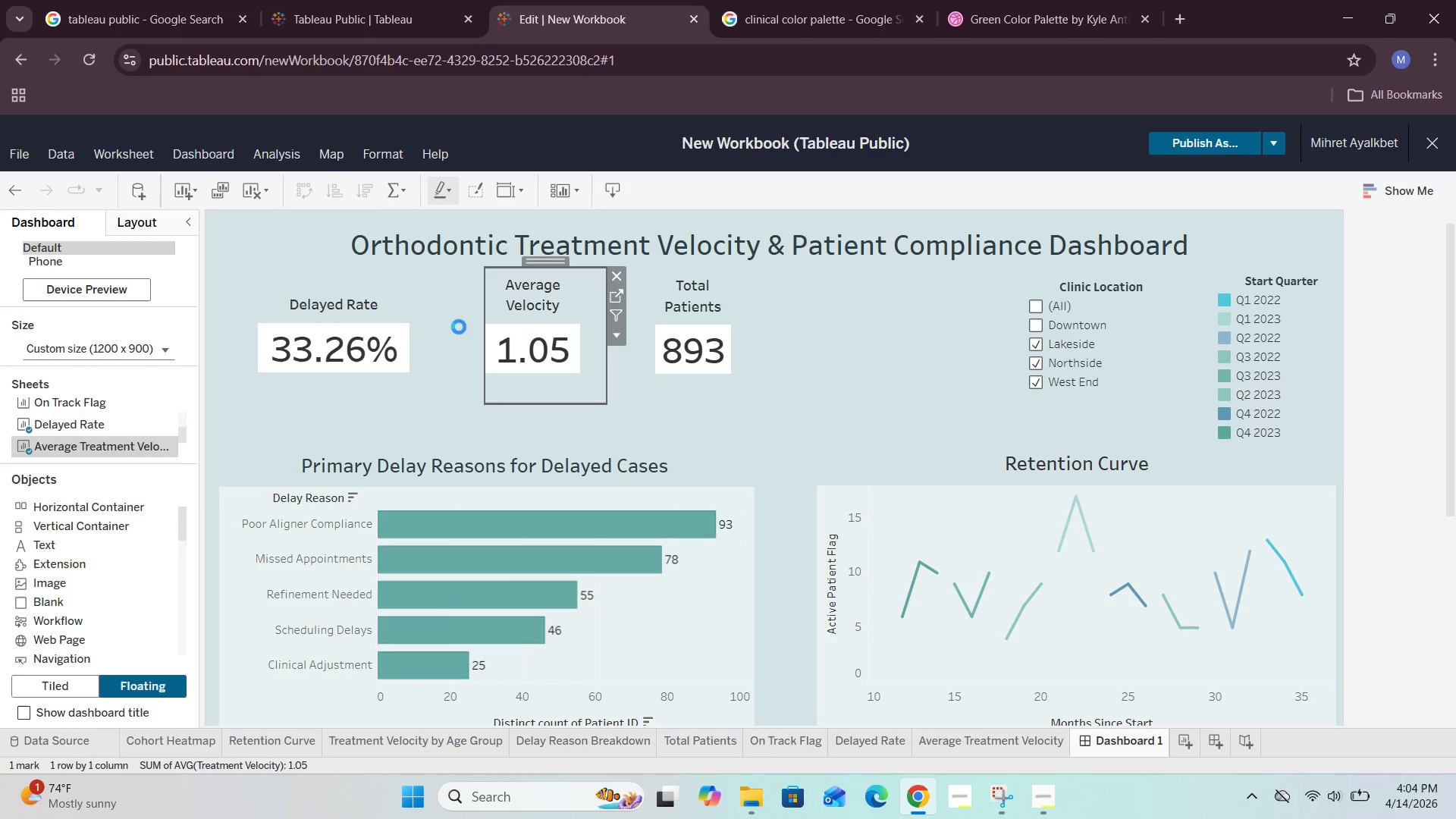 
left_click([455, 328])
 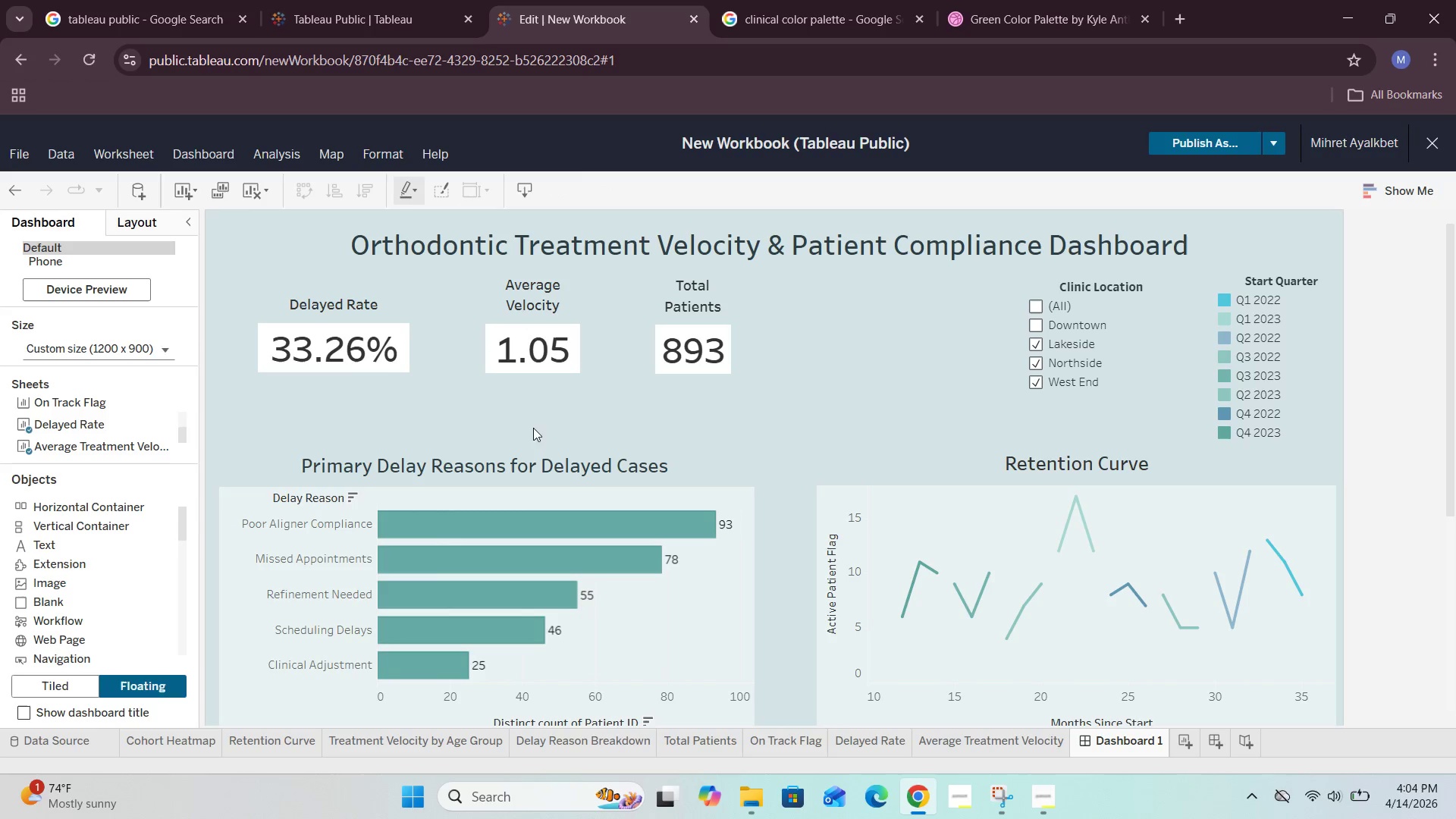 
left_click([573, 372])
 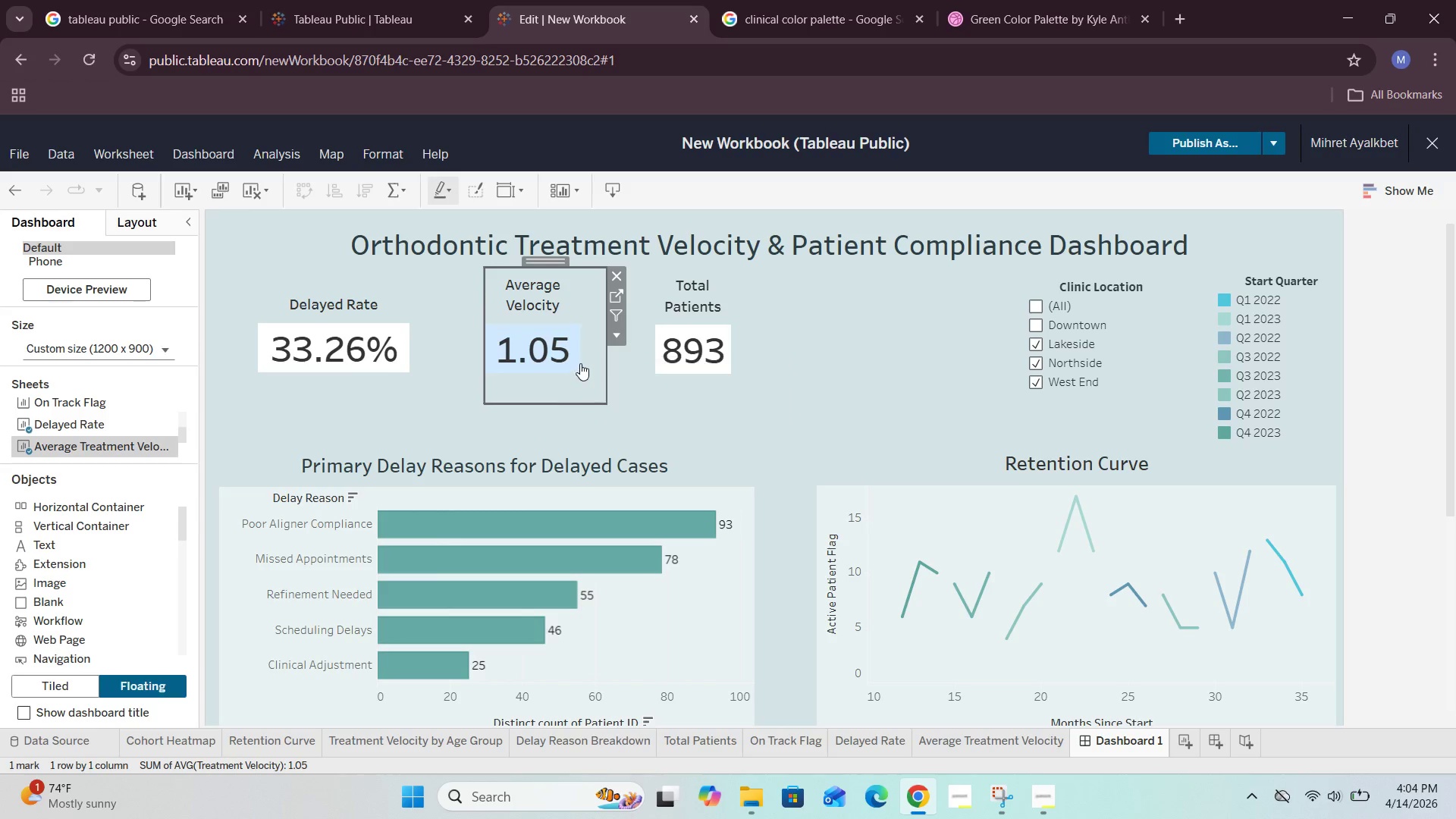 
left_click([577, 384])
 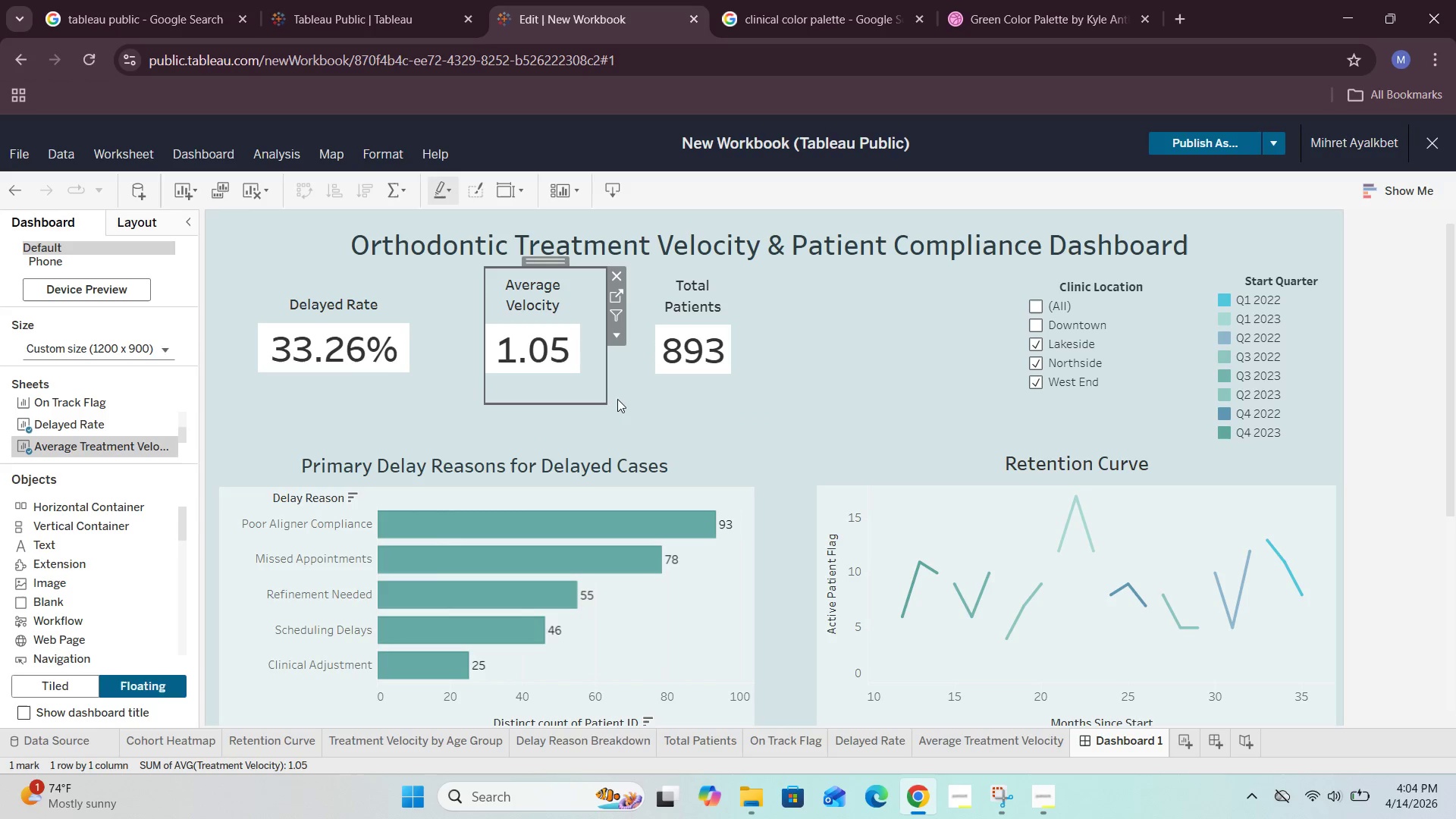 
left_click([621, 399])
 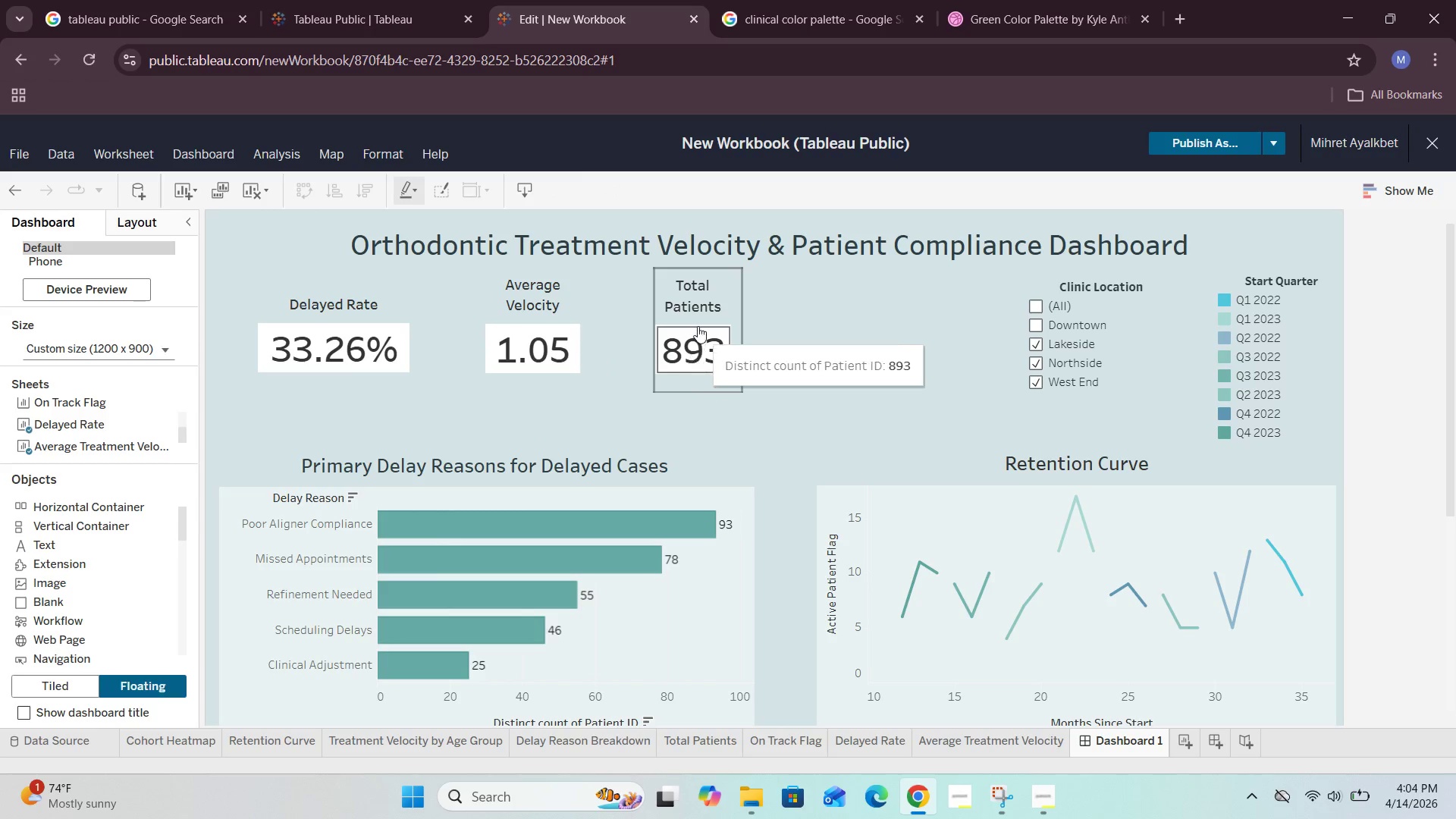 
left_click([734, 306])
 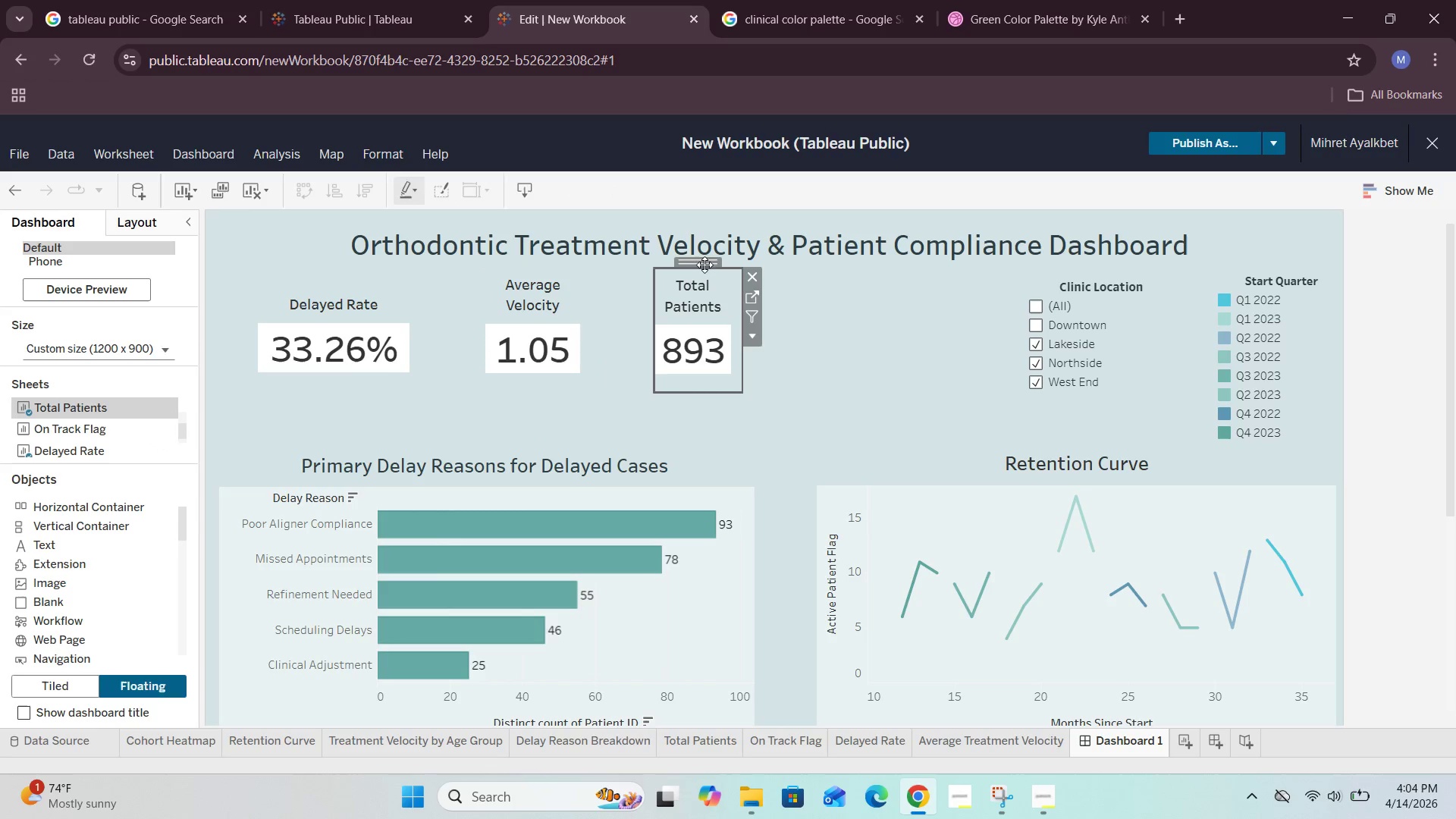 
left_click_drag(start_coordinate=[702, 261], to_coordinate=[736, 259])
 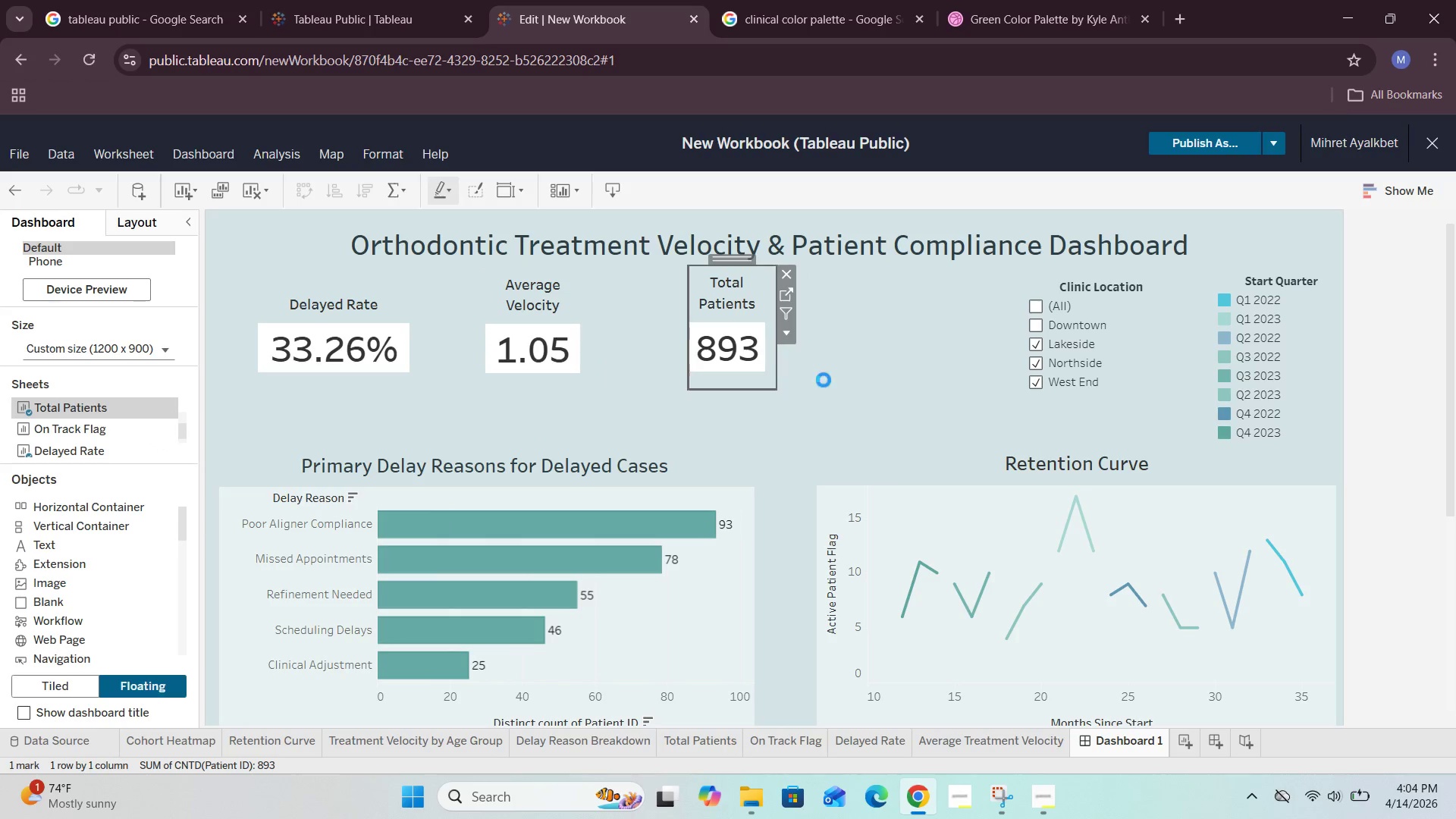 
left_click([834, 380])
 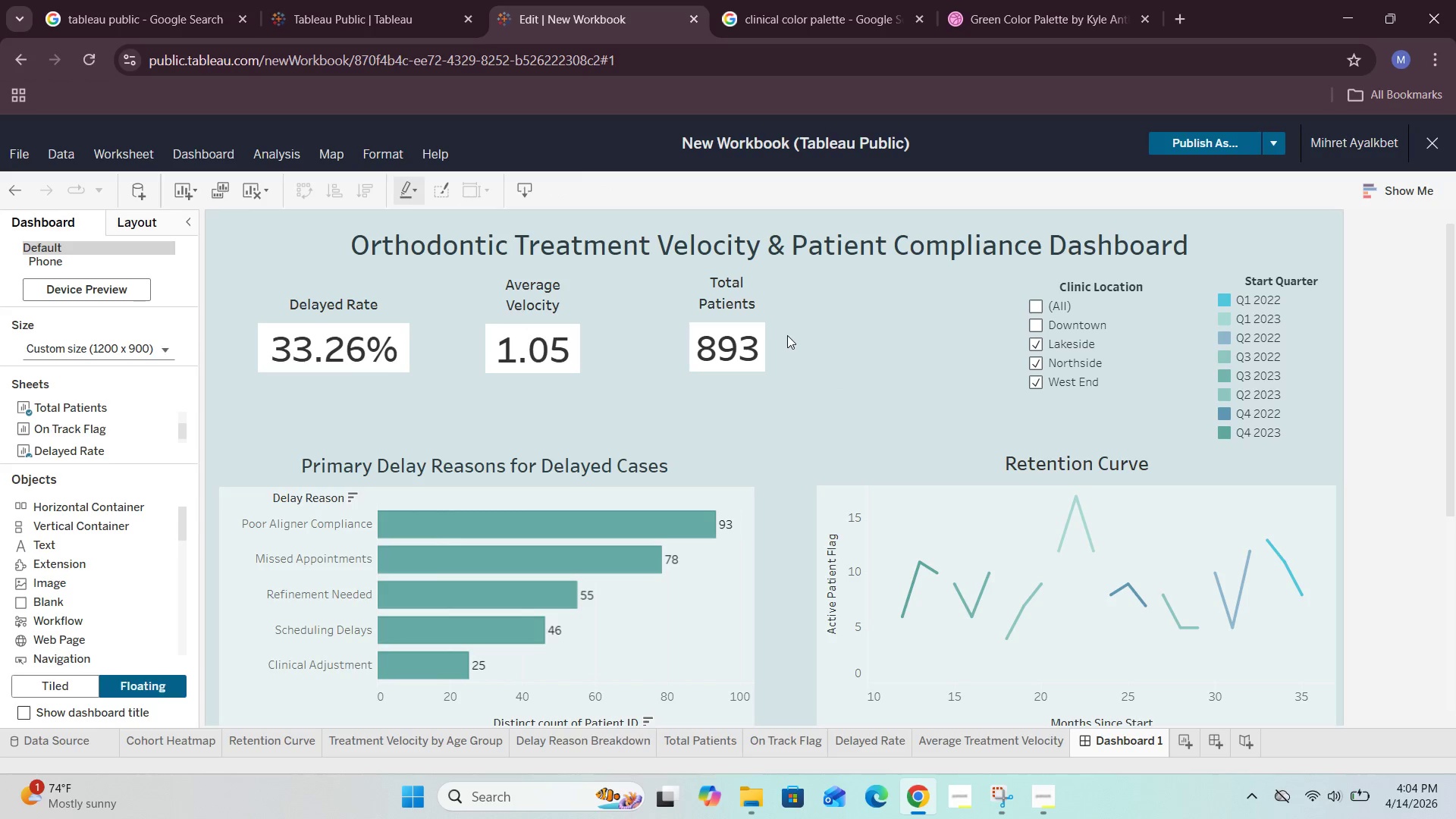 
scroll: coordinate [807, 374], scroll_direction: down, amount: 5.0
 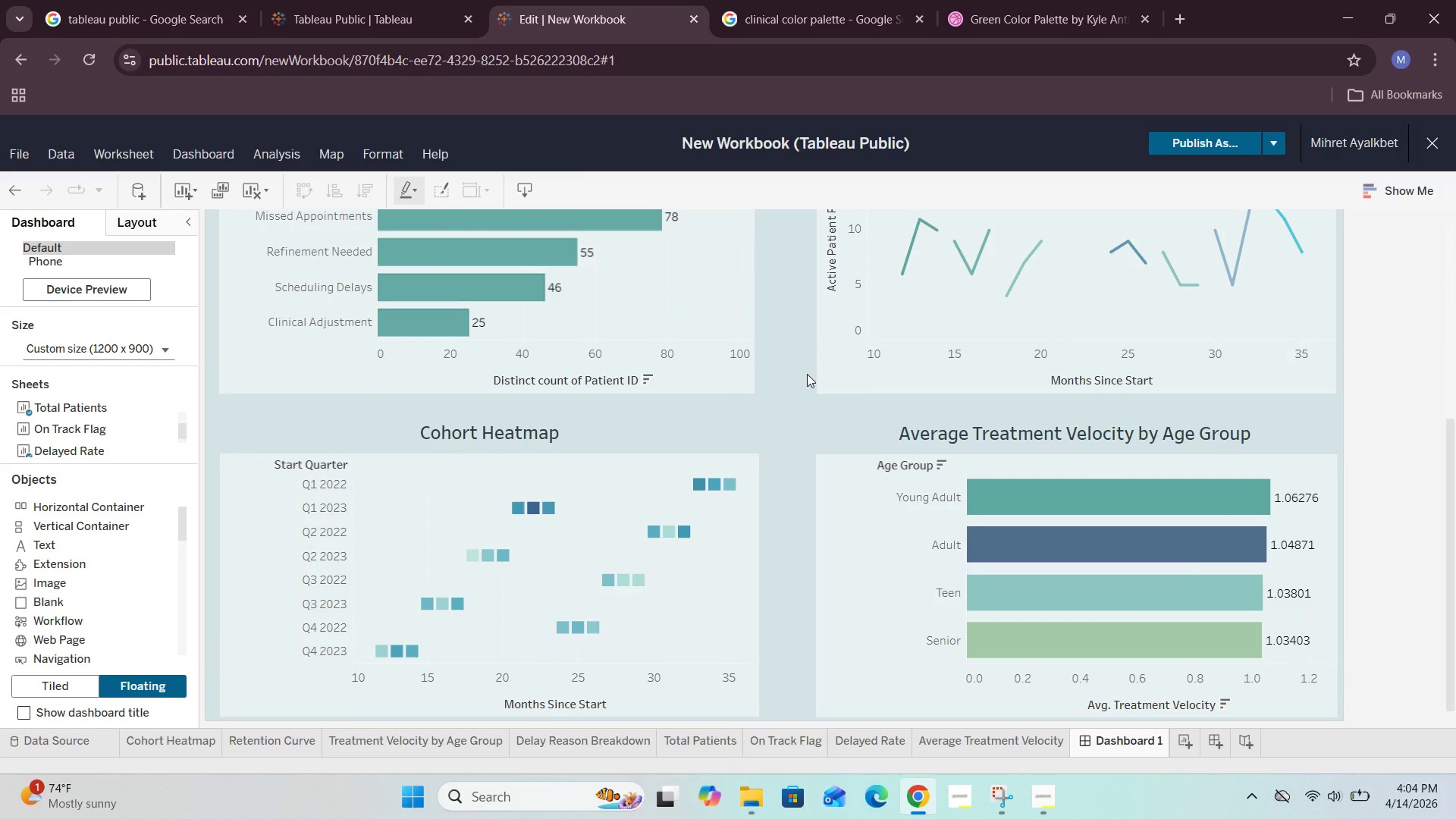 
scroll: coordinate [807, 374], scroll_direction: up, amount: 5.0
 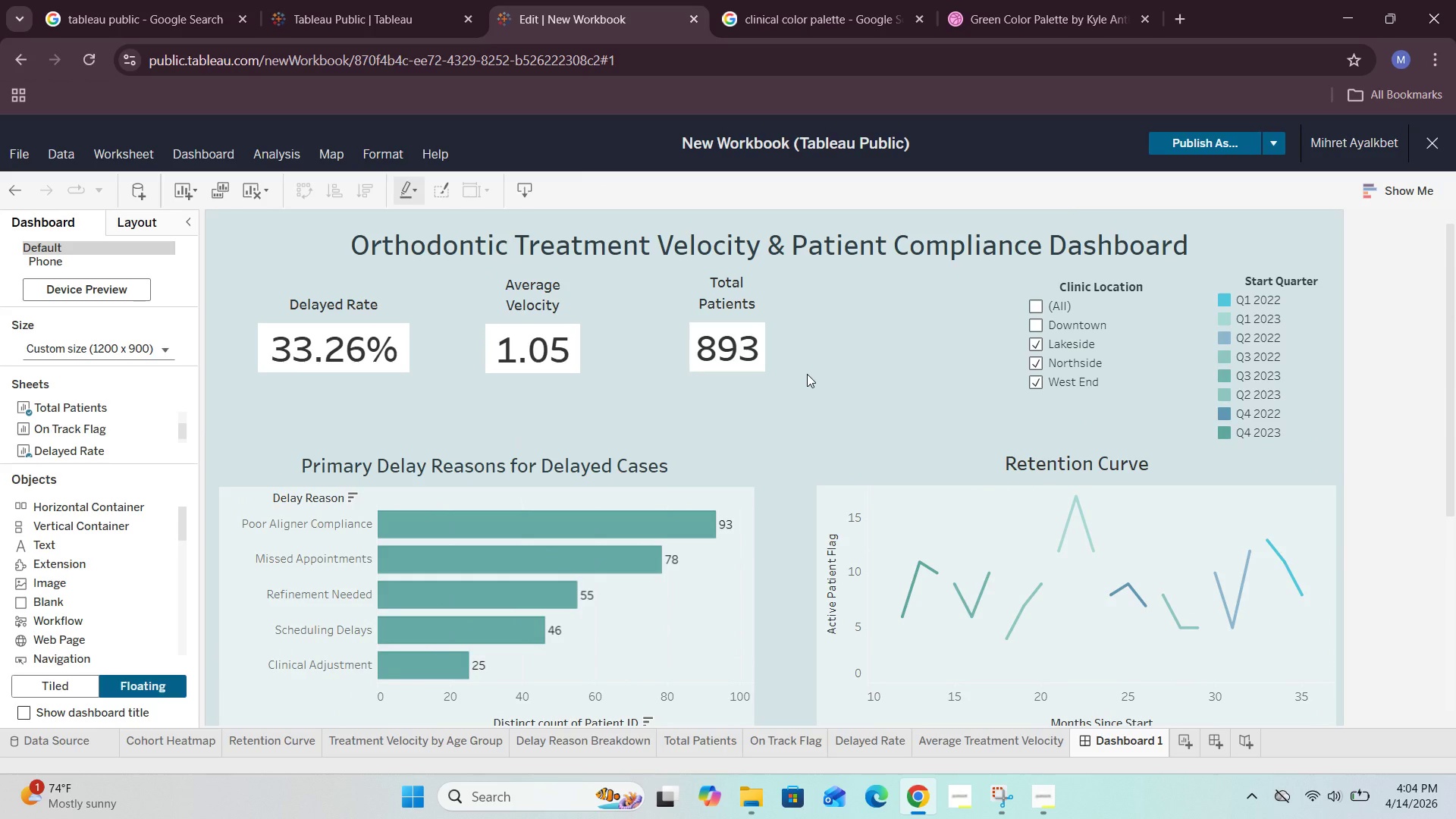 
scroll: coordinate [807, 375], scroll_direction: down, amount: 3.0
 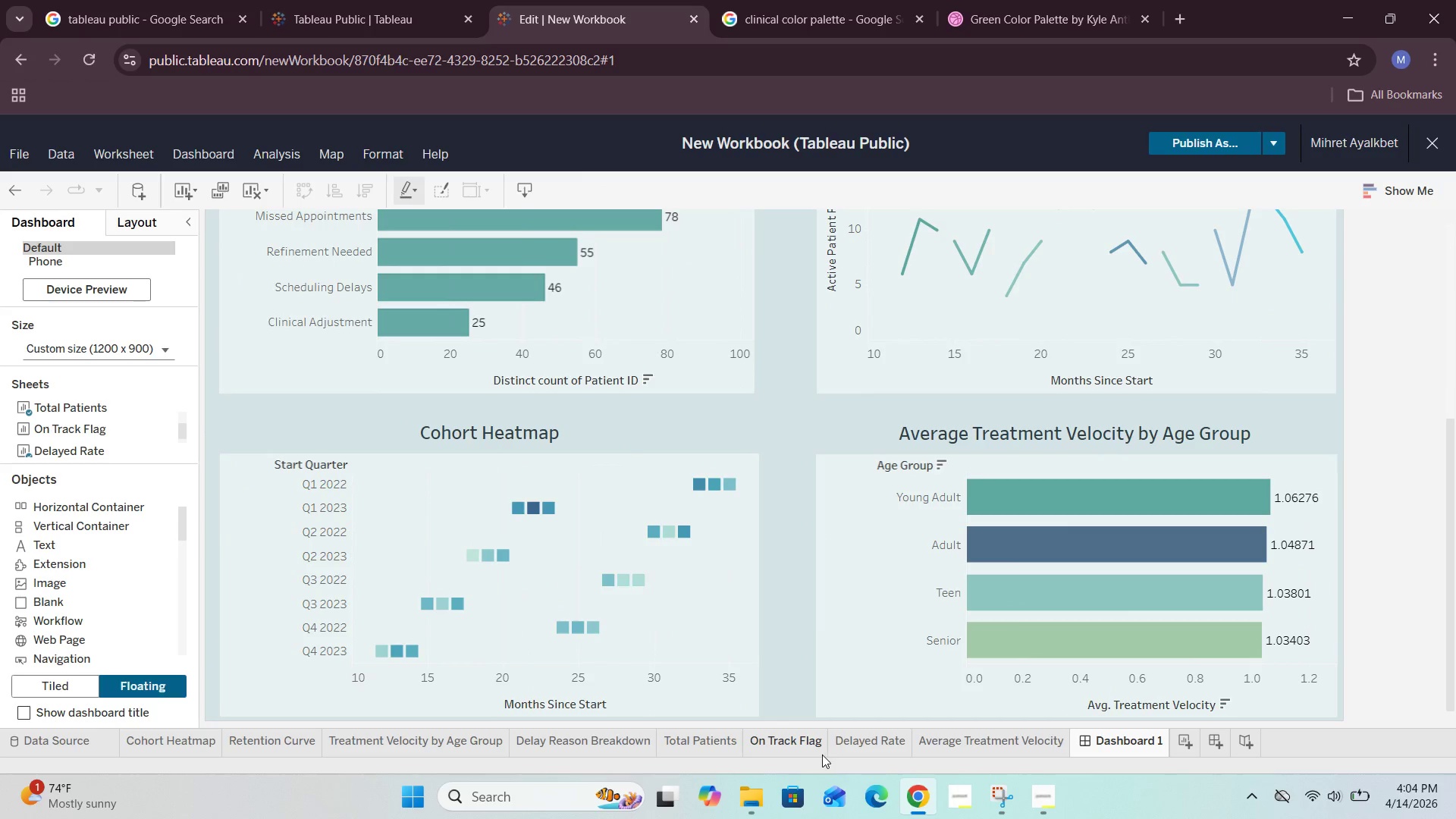 
left_click([784, 744])
 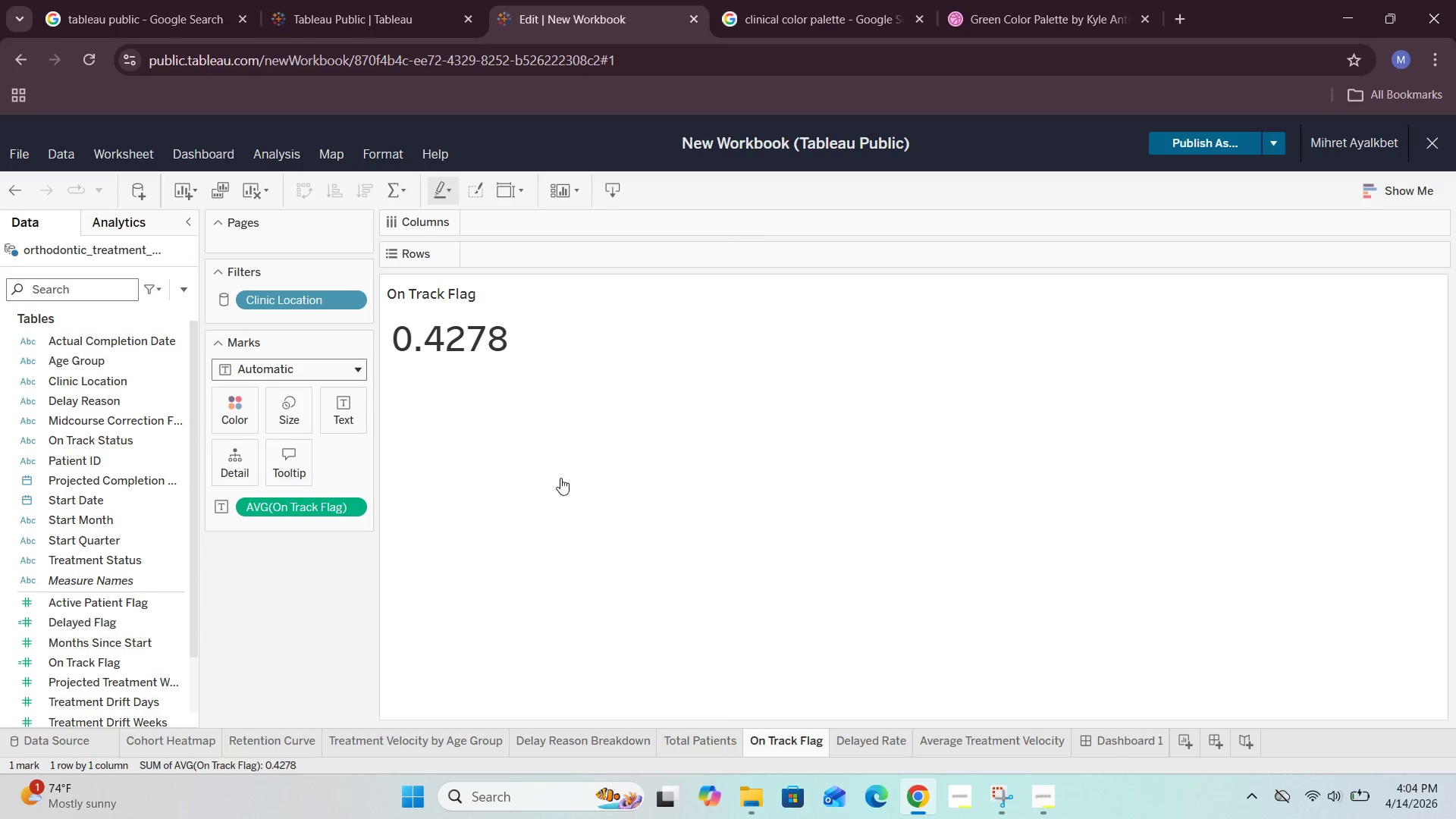 
mouse_move([480, 331])
 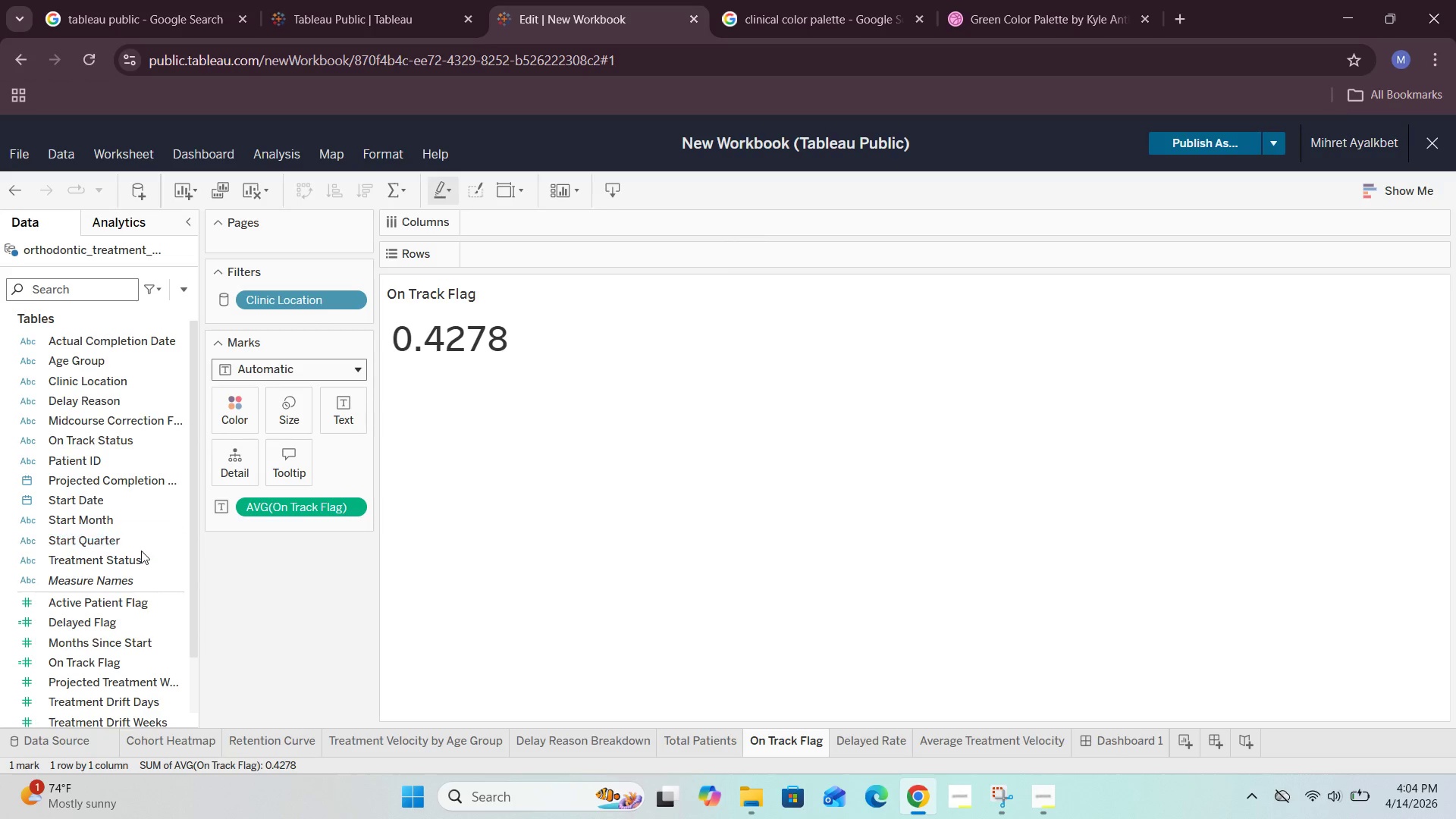 
scroll: coordinate [141, 551], scroll_direction: down, amount: 3.0
 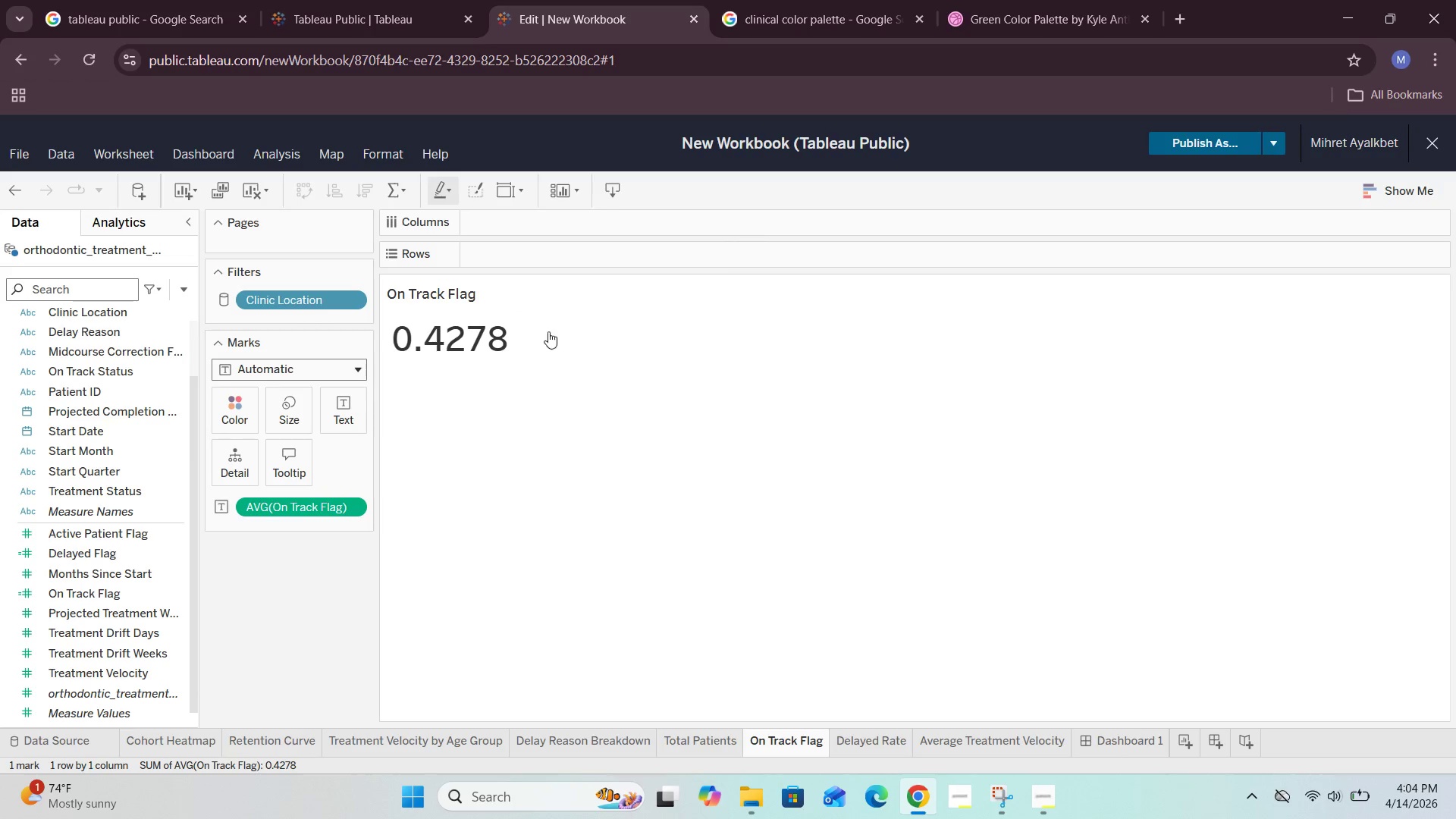 
left_click([1126, 742])
 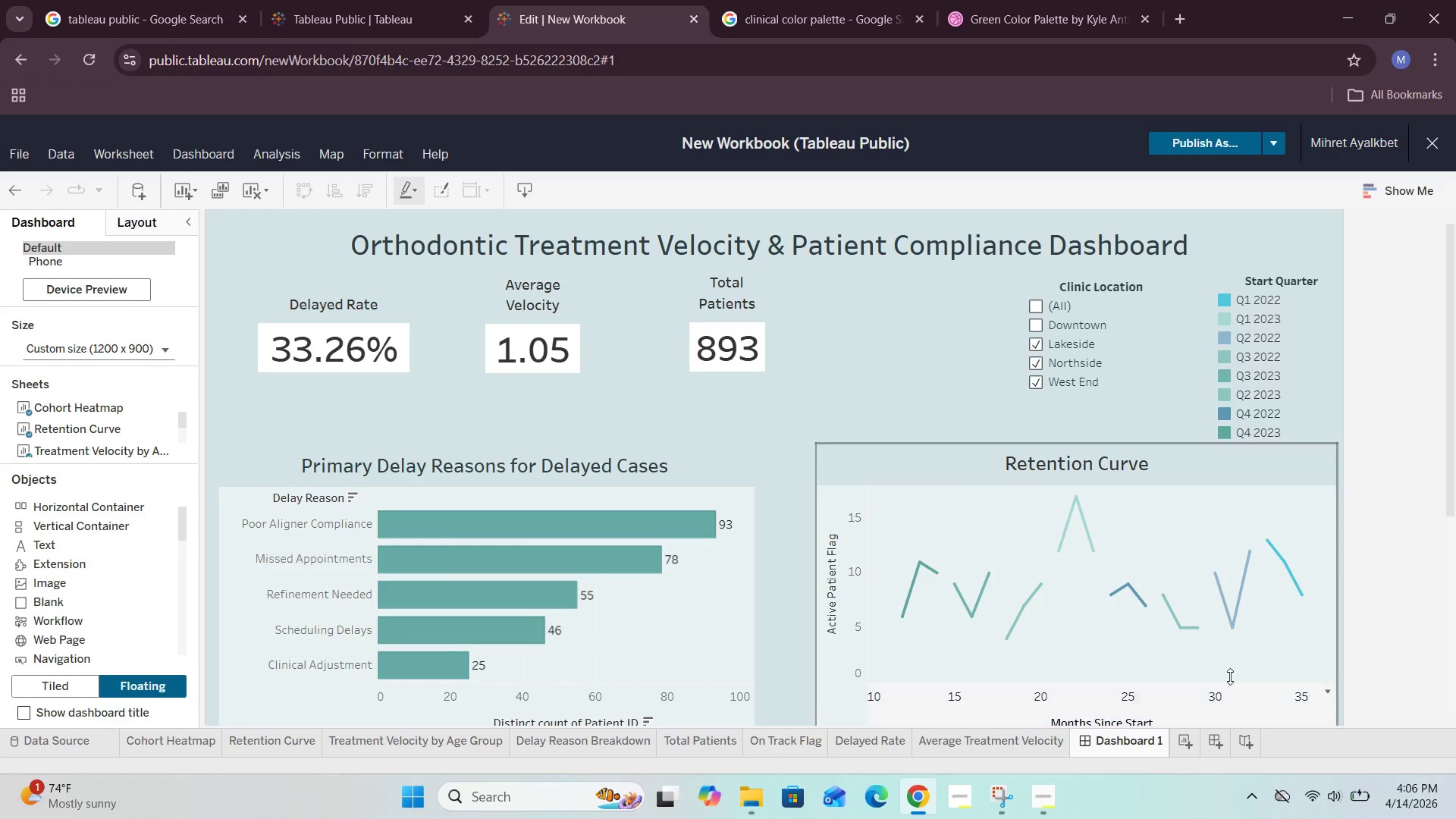 
wait(115.03)
 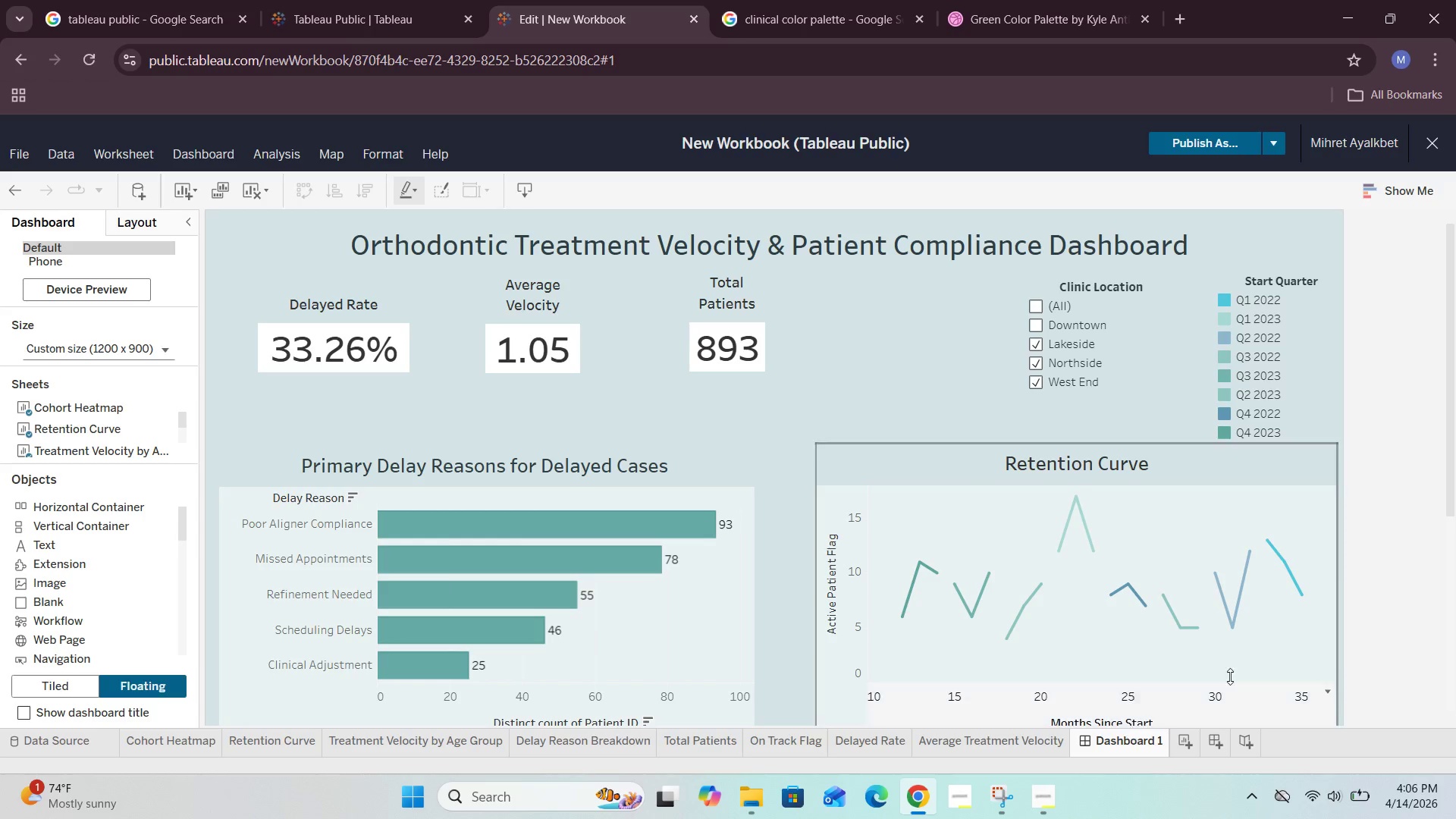 
scroll: coordinate [68, 419], scroll_direction: down, amount: 1.0
 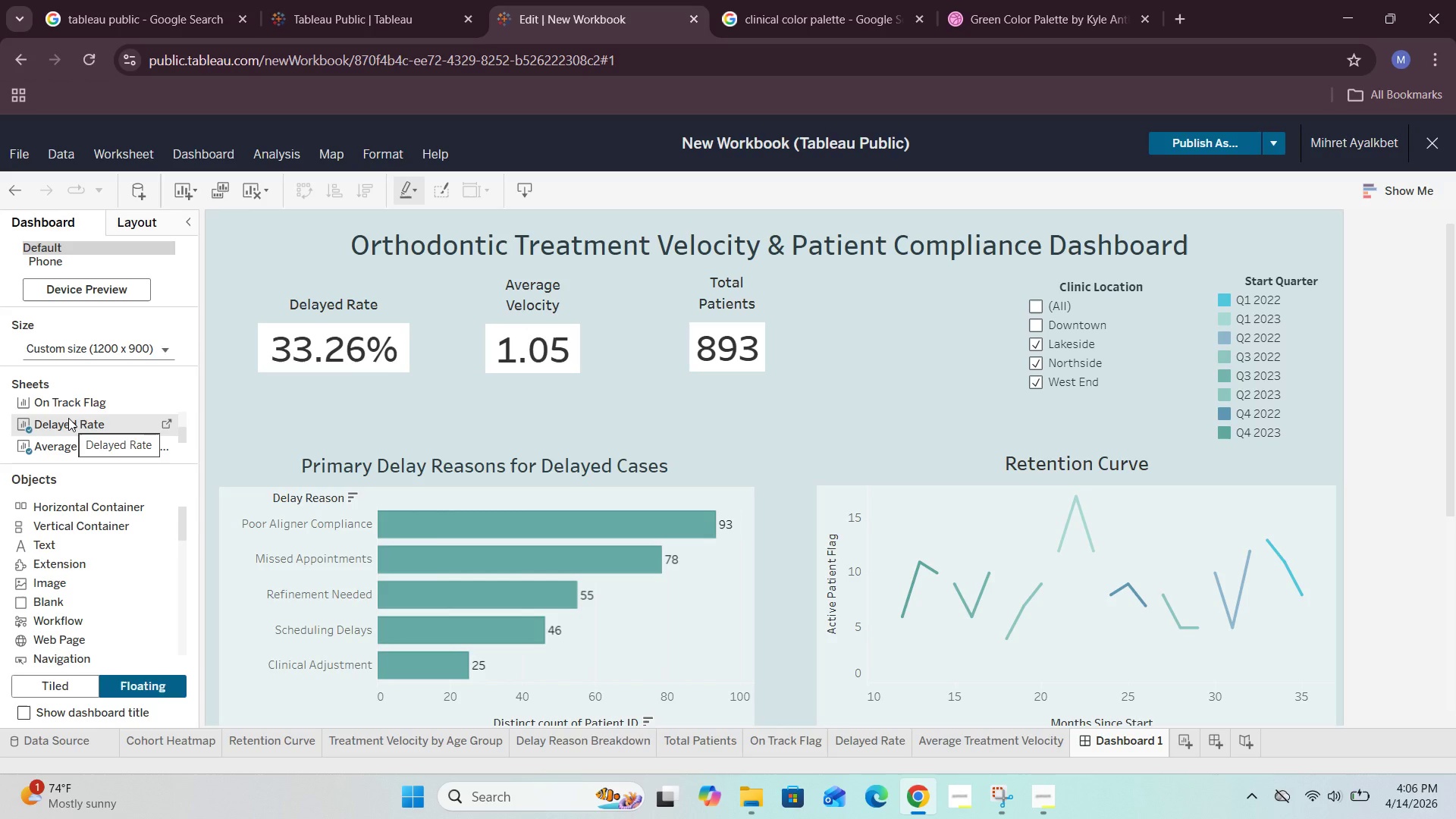 
left_click_drag(start_coordinate=[70, 406], to_coordinate=[714, 303])
 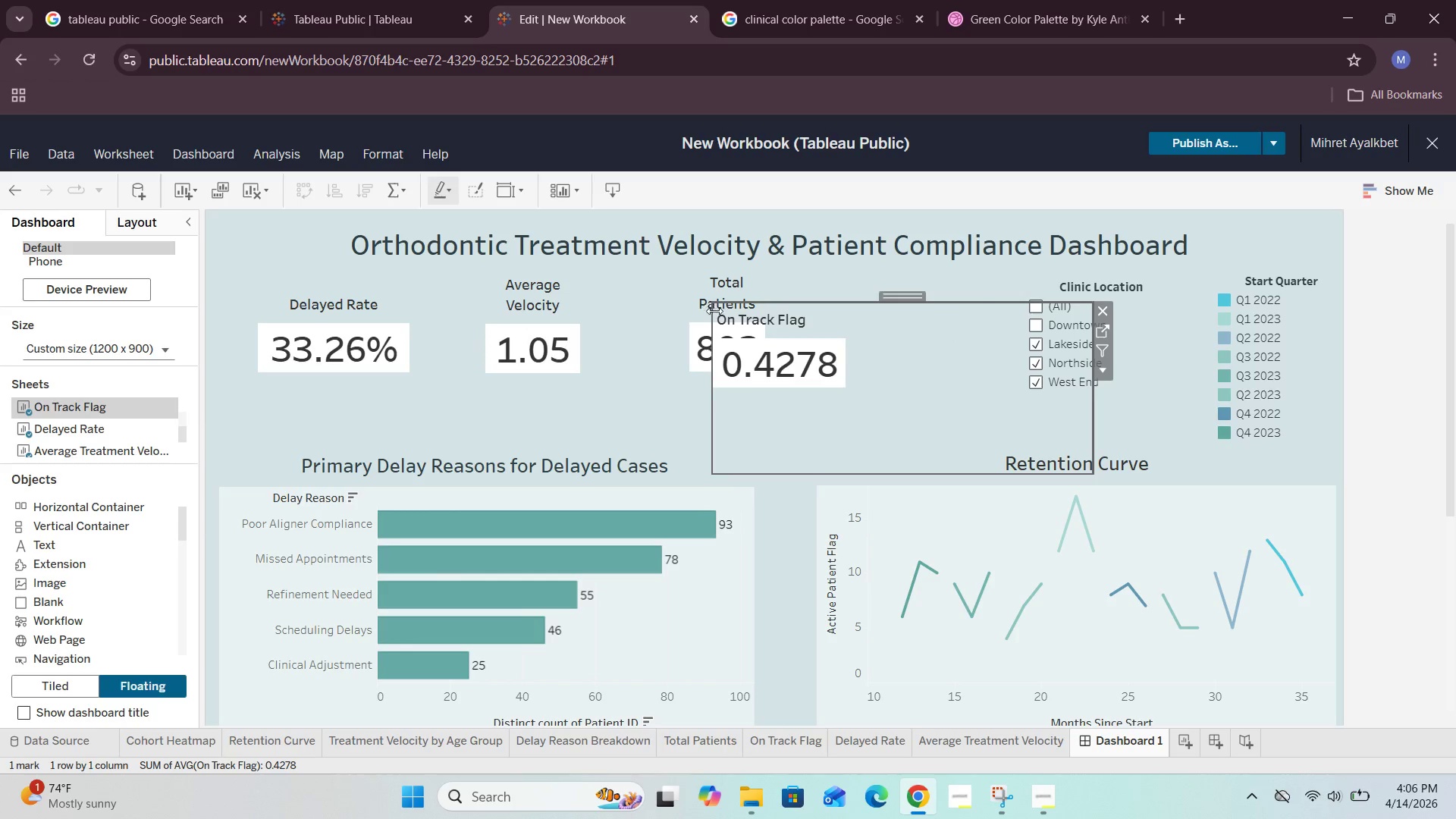 
left_click_drag(start_coordinate=[714, 313], to_coordinate=[820, 250])
 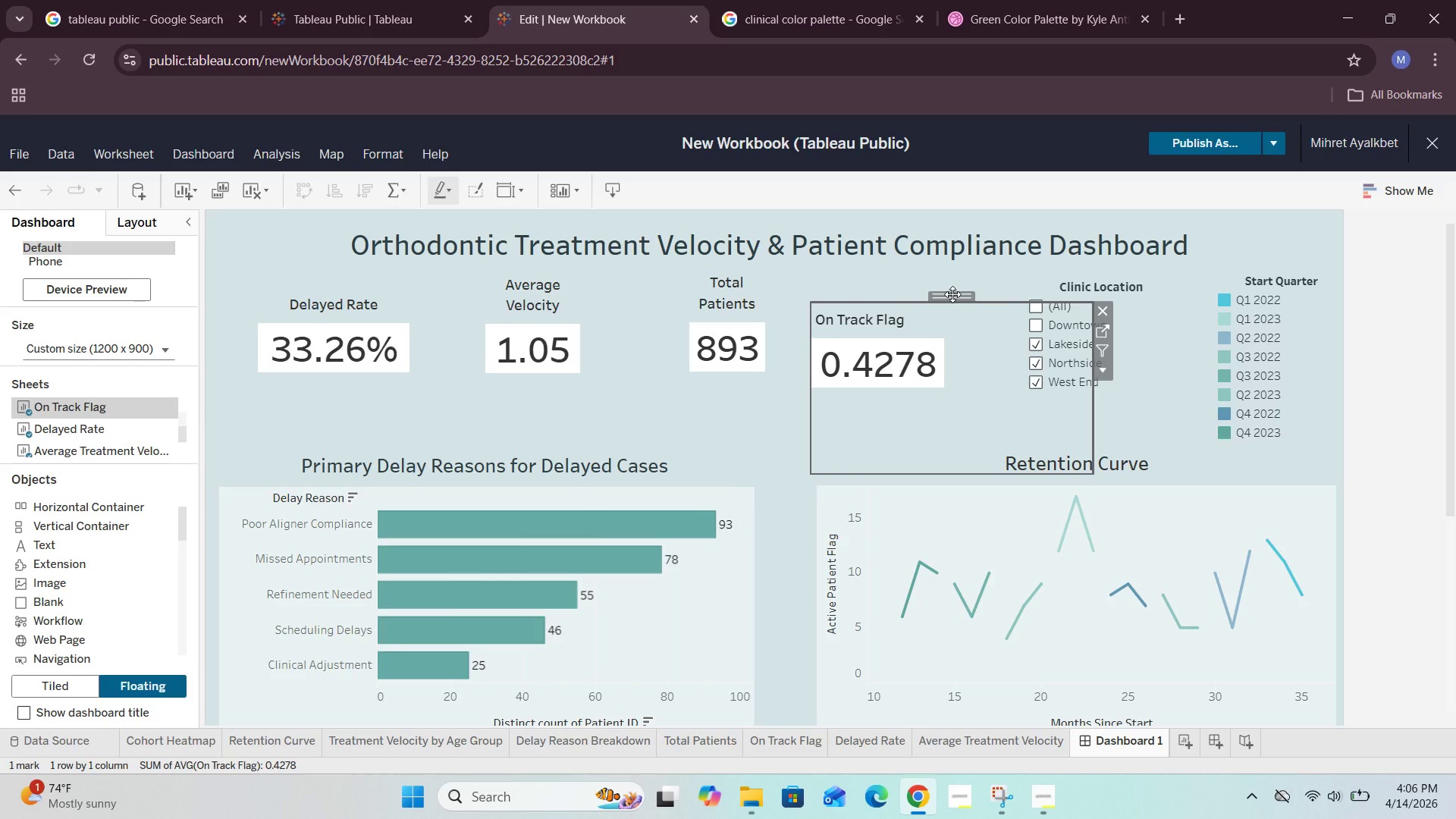 
left_click_drag(start_coordinate=[952, 294], to_coordinate=[979, 278])
 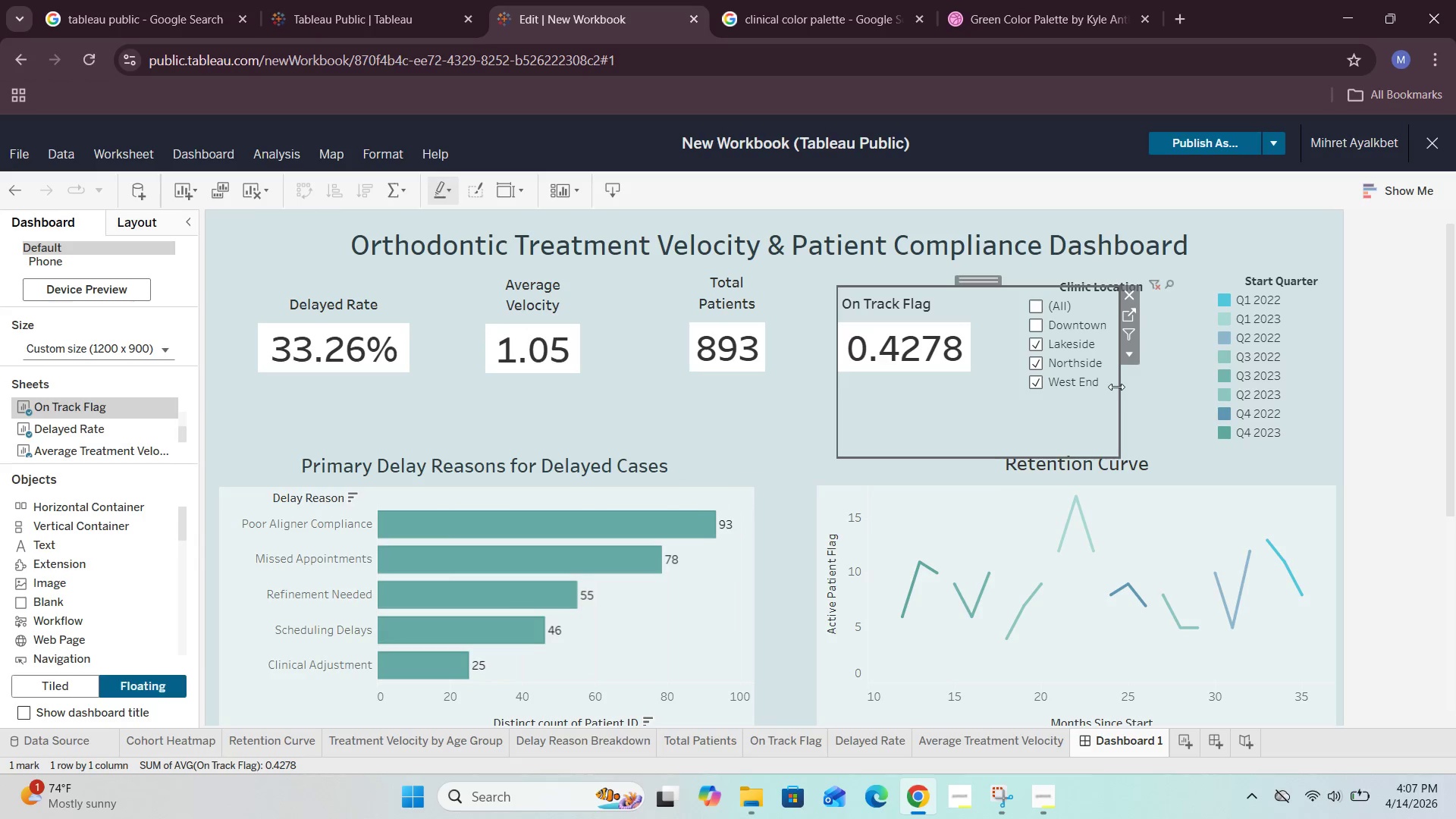 
left_click_drag(start_coordinate=[1119, 387], to_coordinate=[1003, 387])
 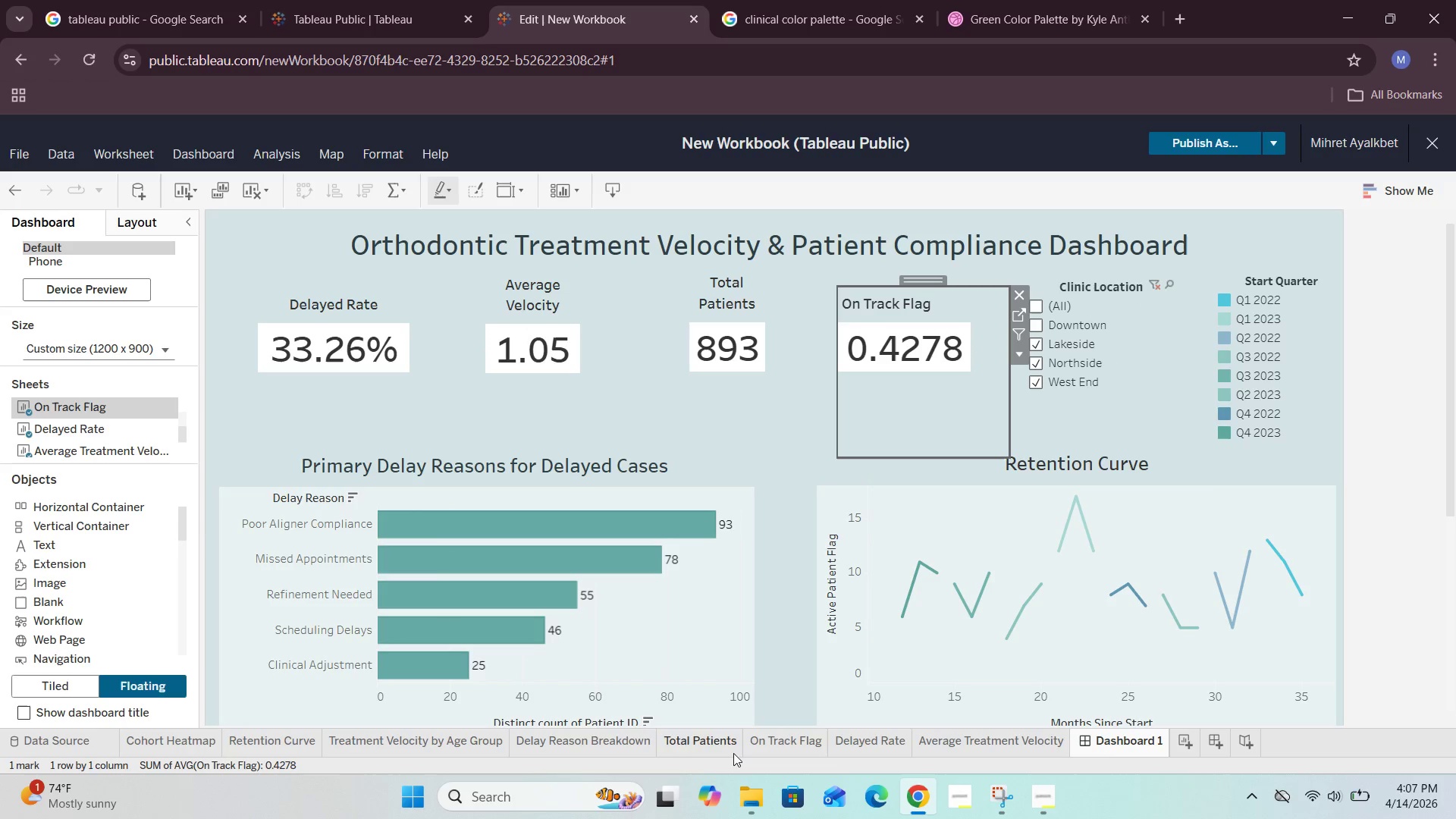 
left_click([789, 742])
 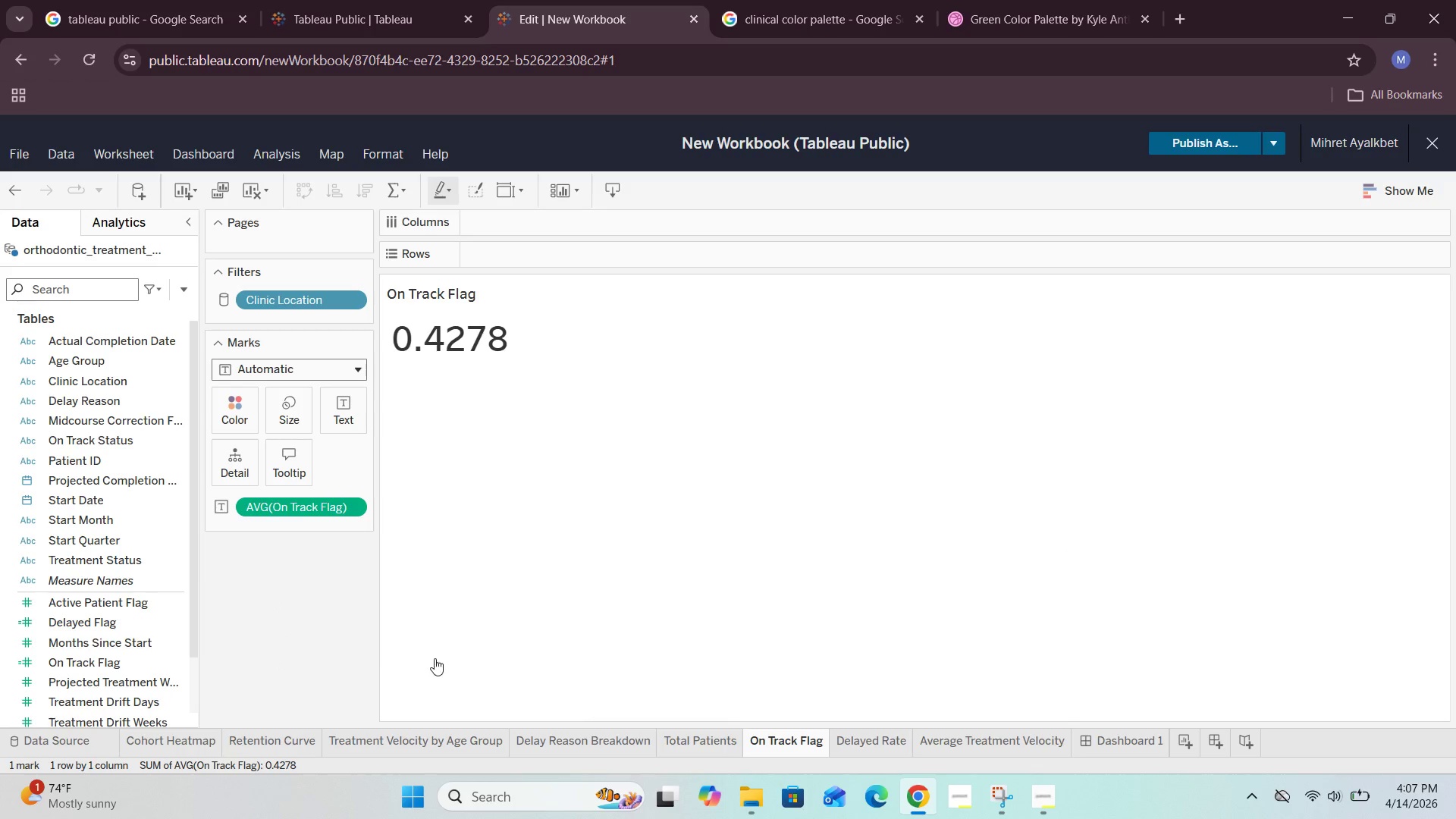 
wait(8.86)
 